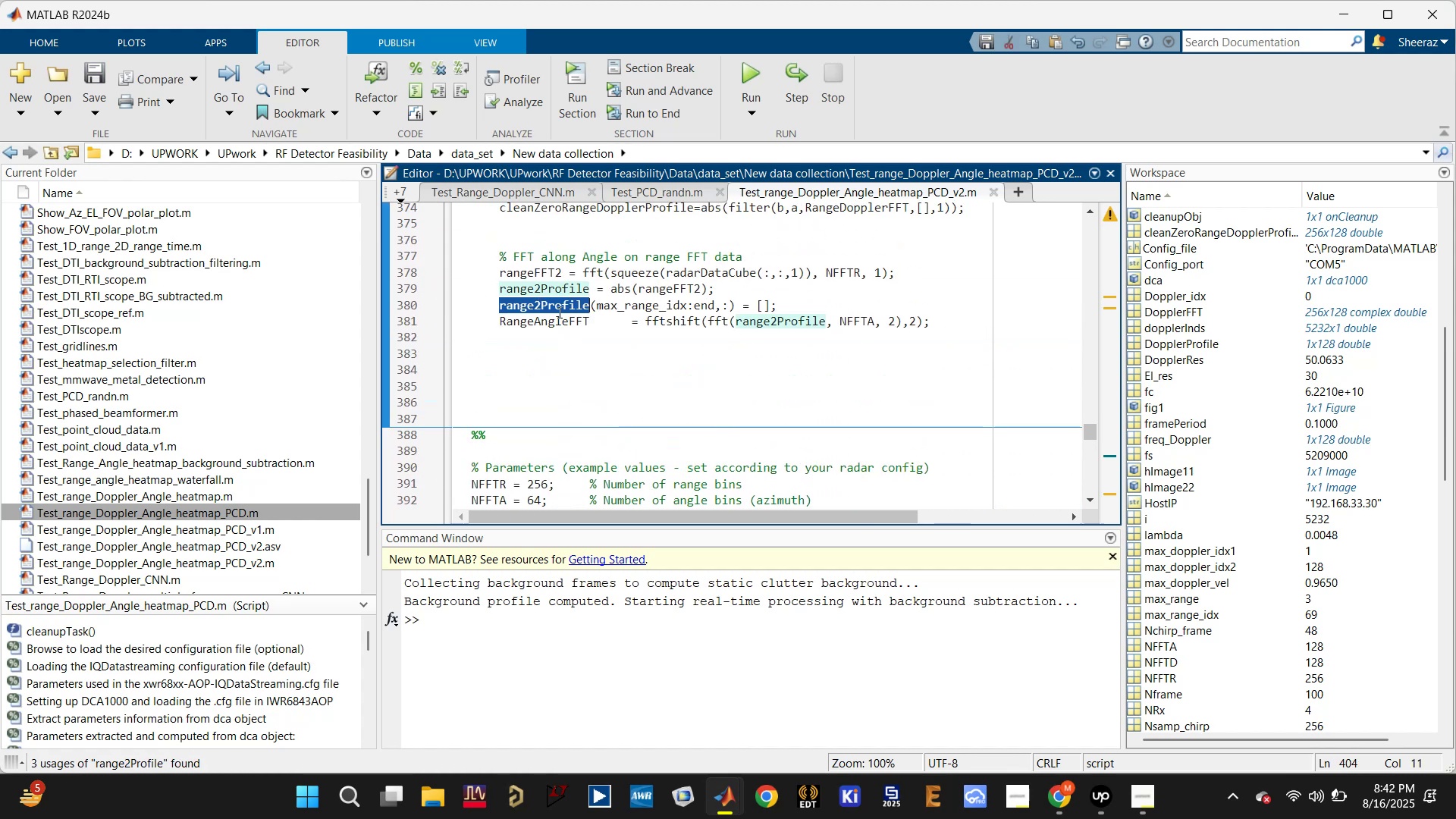 
key(Control+ControlLeft)
 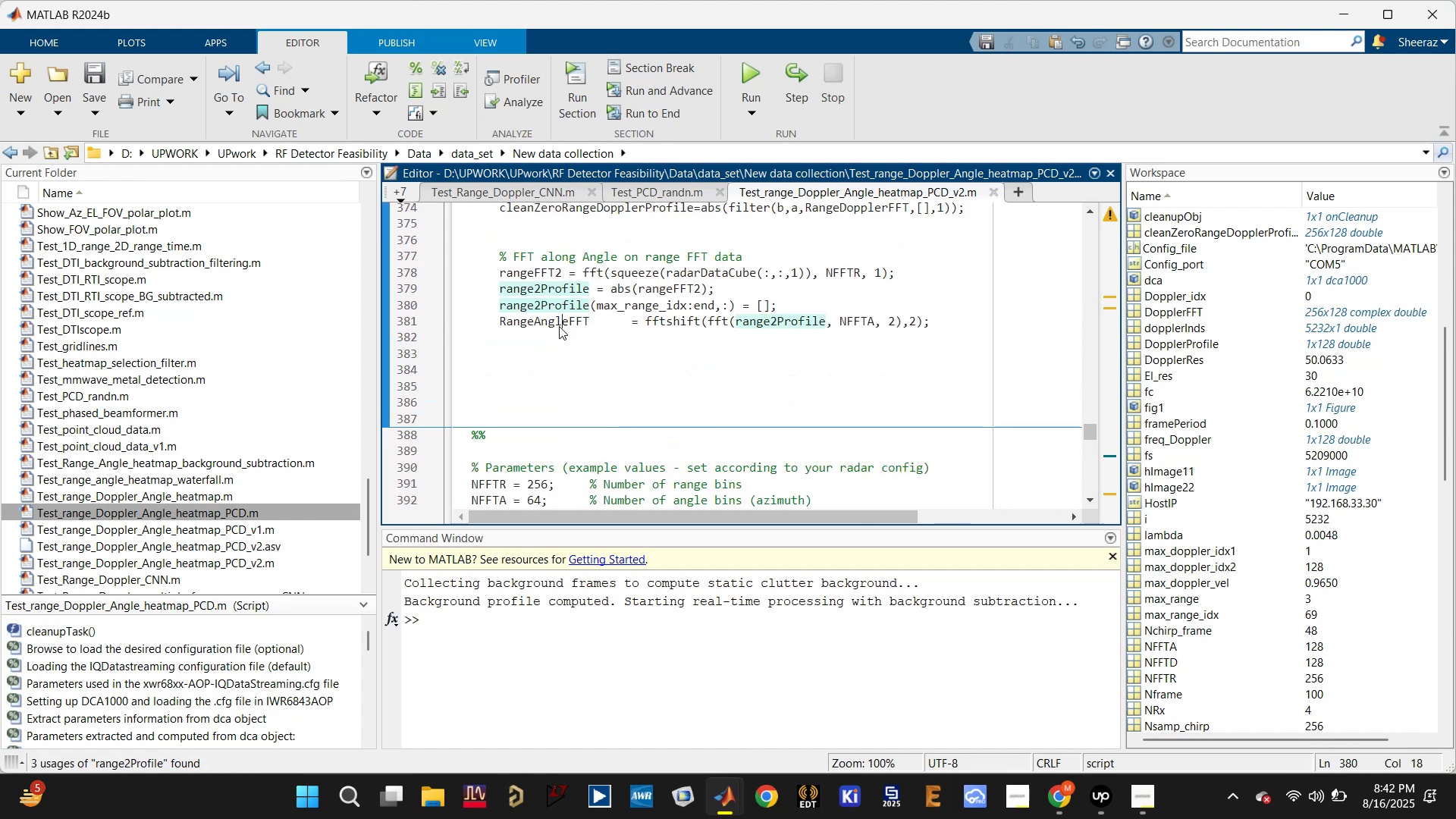 
double_click([559, 326])
 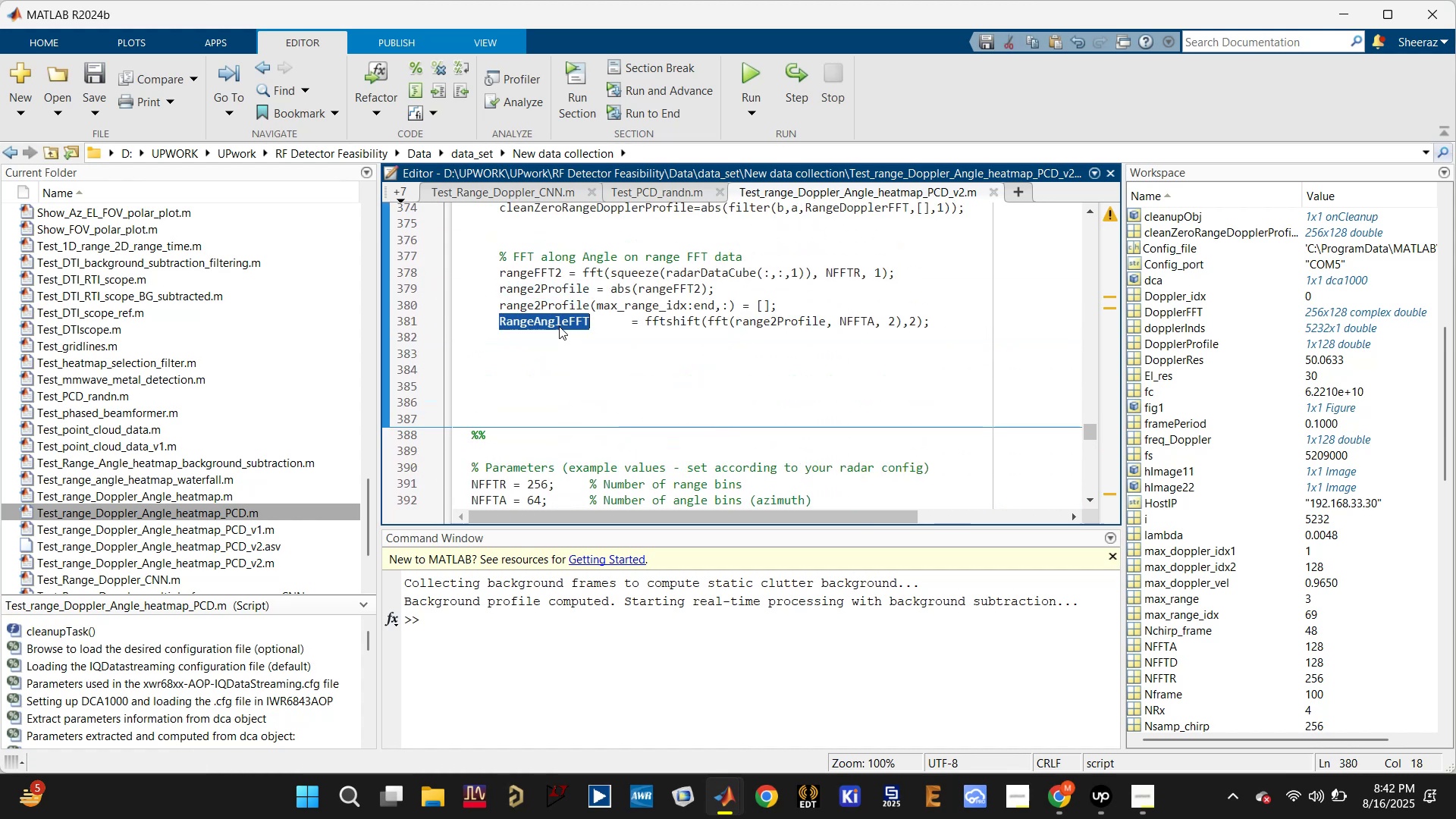 
key(Control+C)
 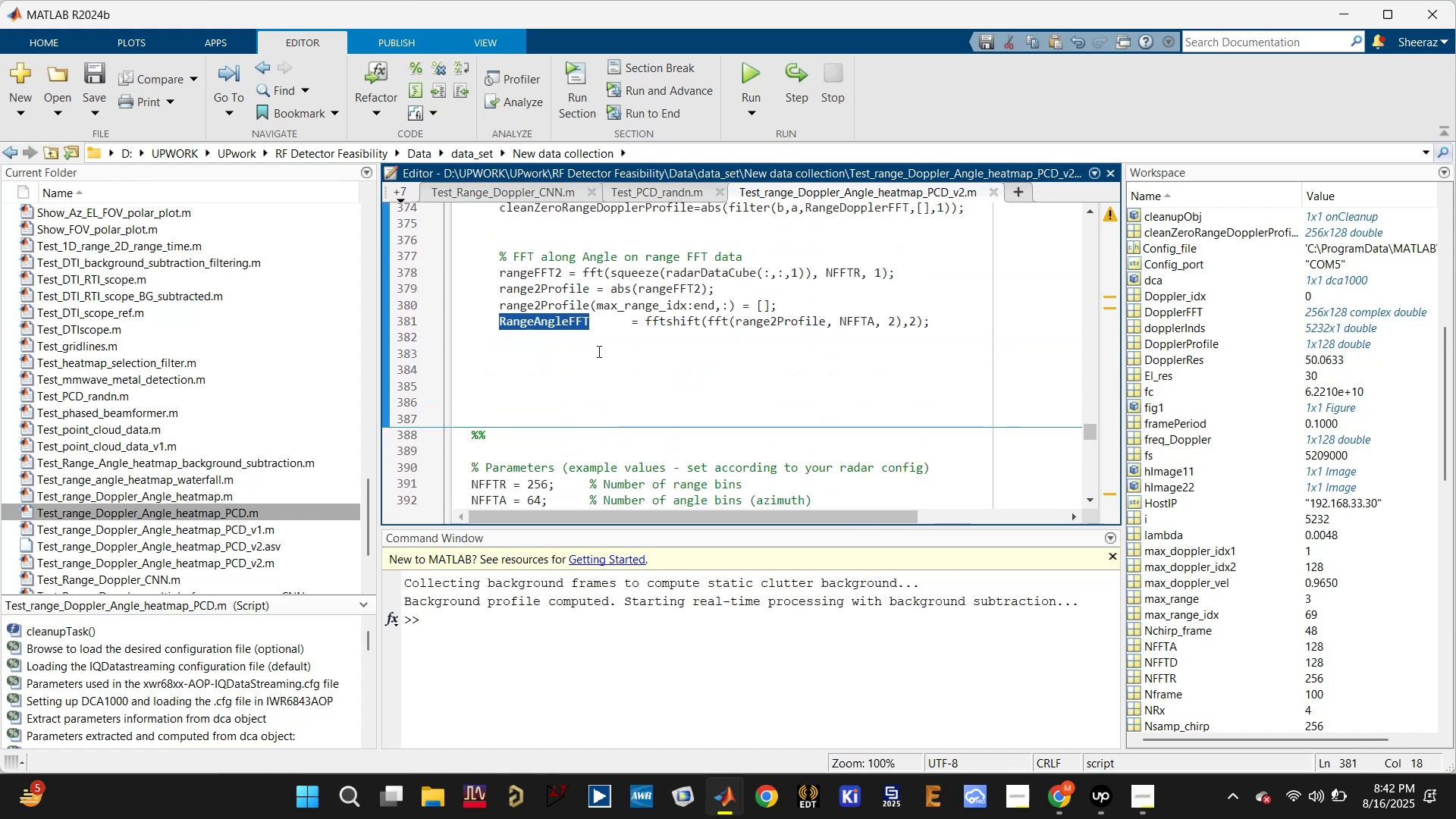 
scroll: coordinate [639, 399], scroll_direction: down, amount: 3.0
 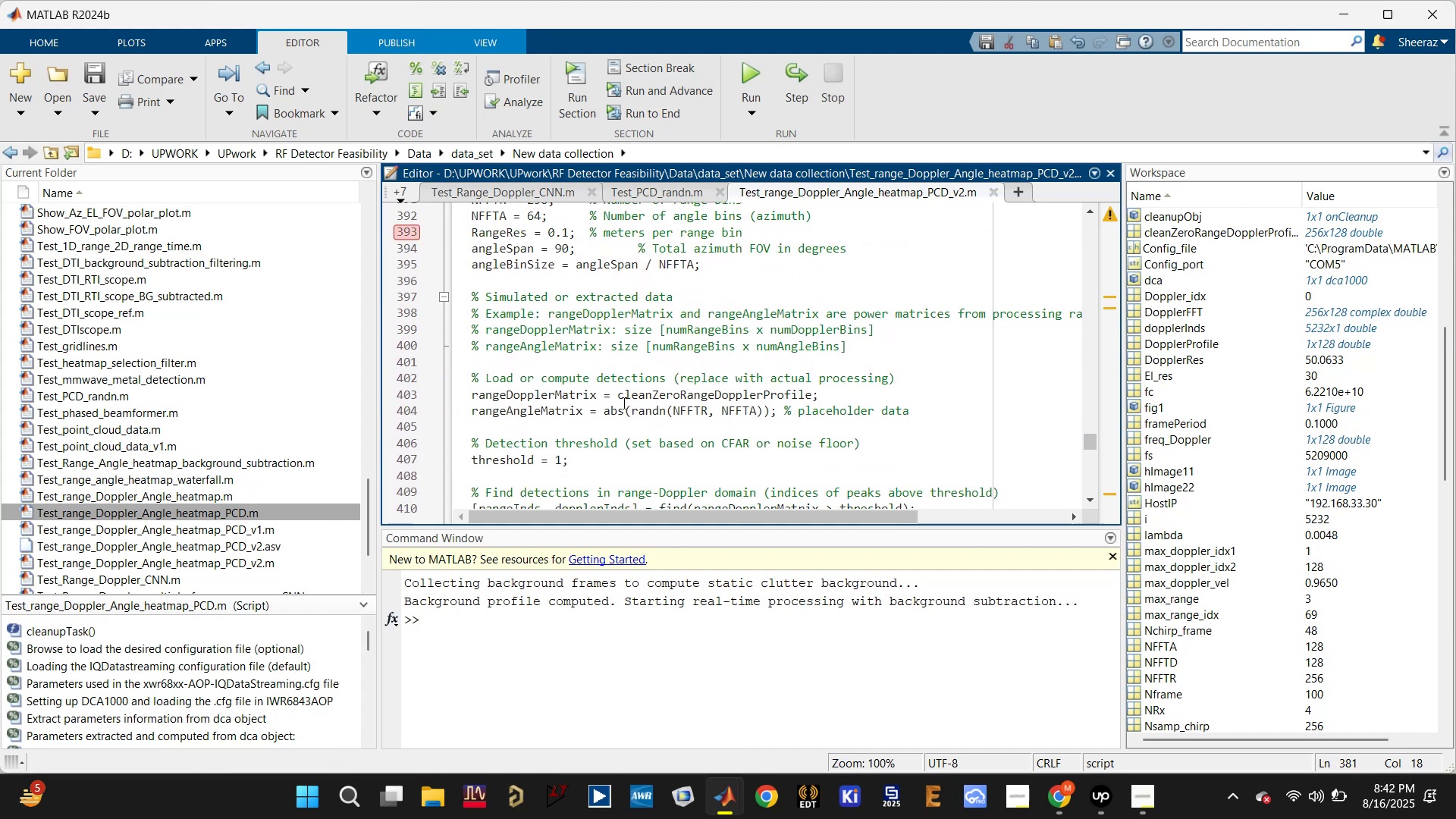 
left_click_drag(start_coordinate=[602, 410], to_coordinate=[771, 410])
 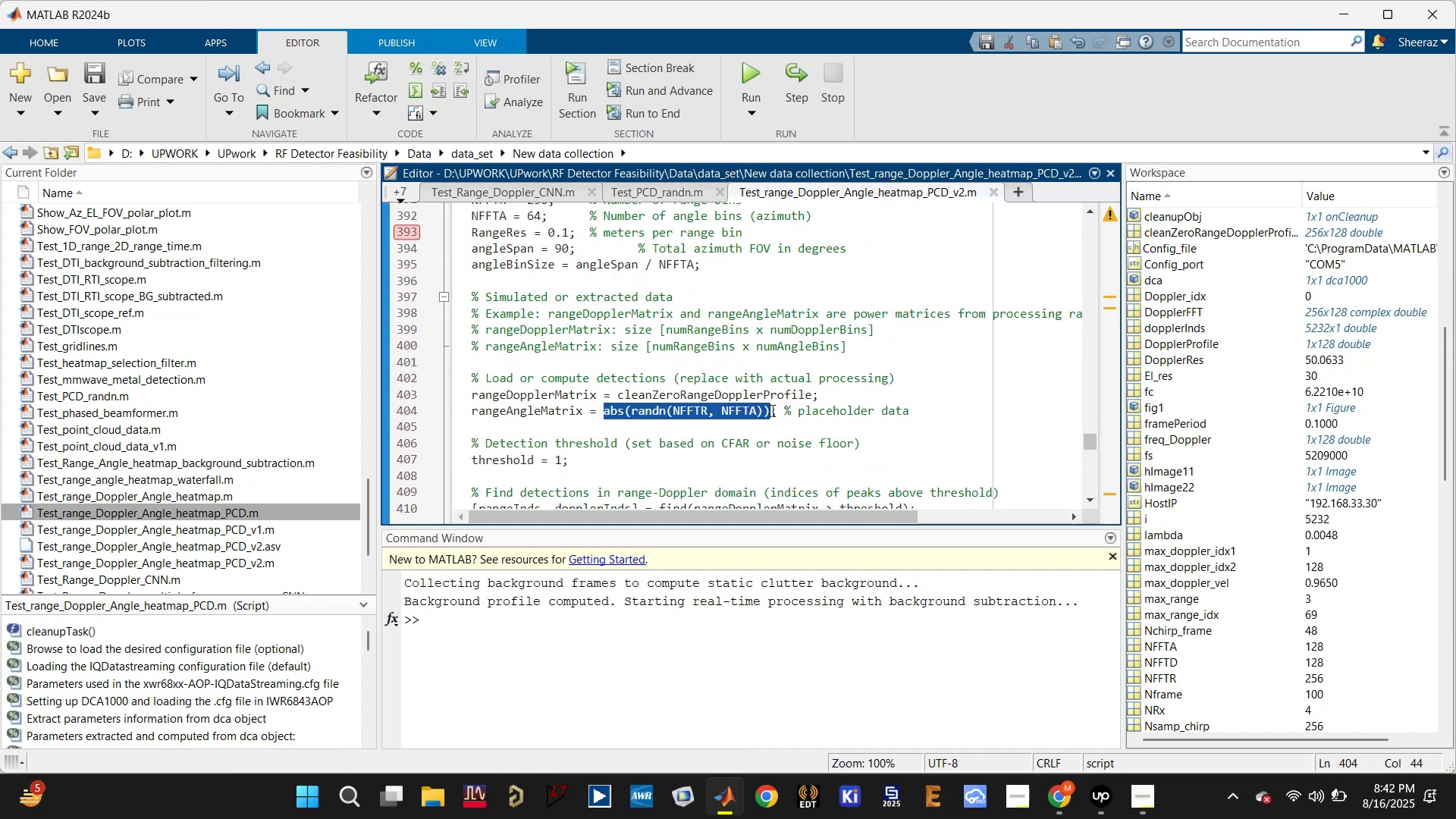 
key(Control+V)
 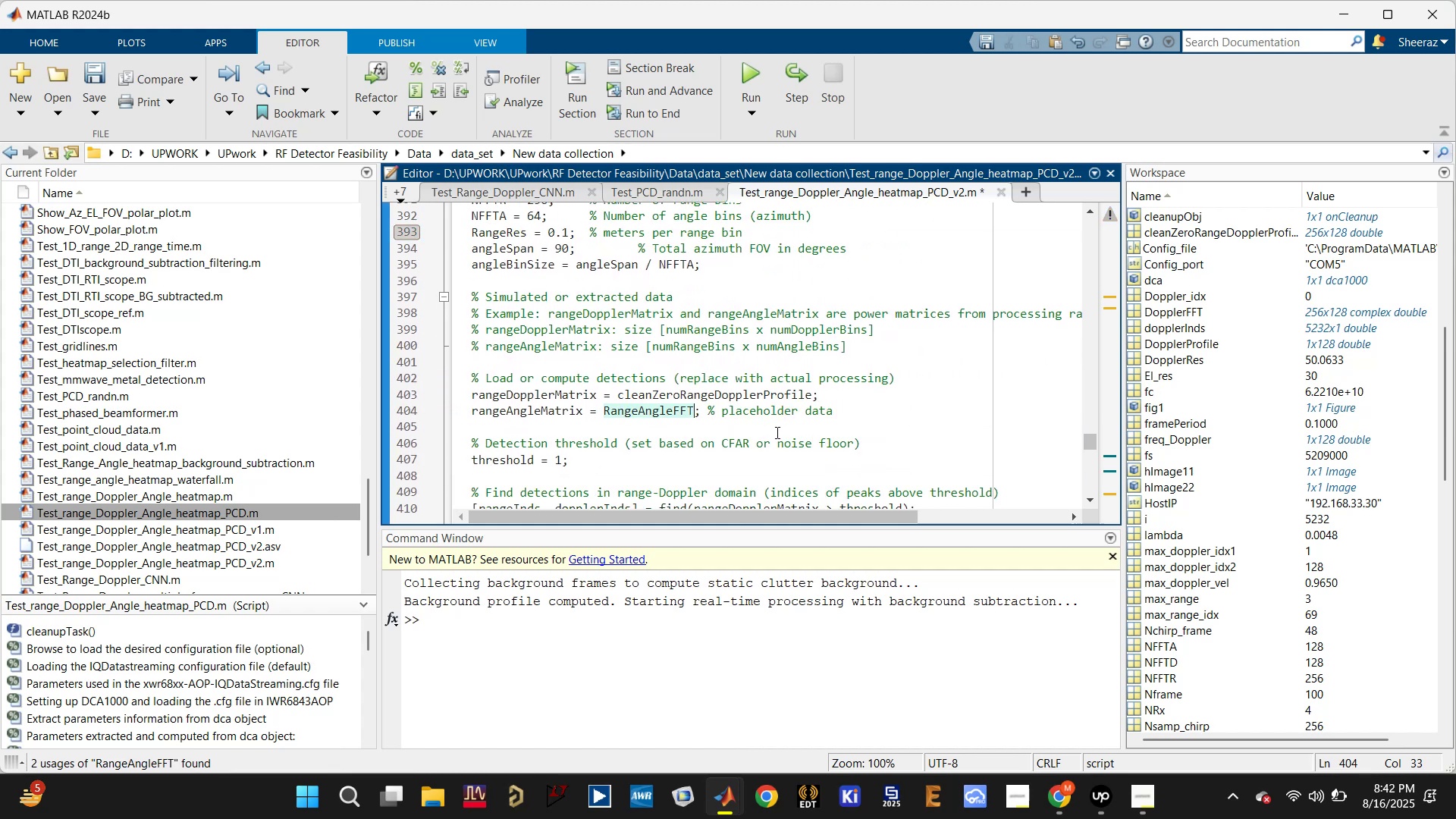 
key(Control+S)
 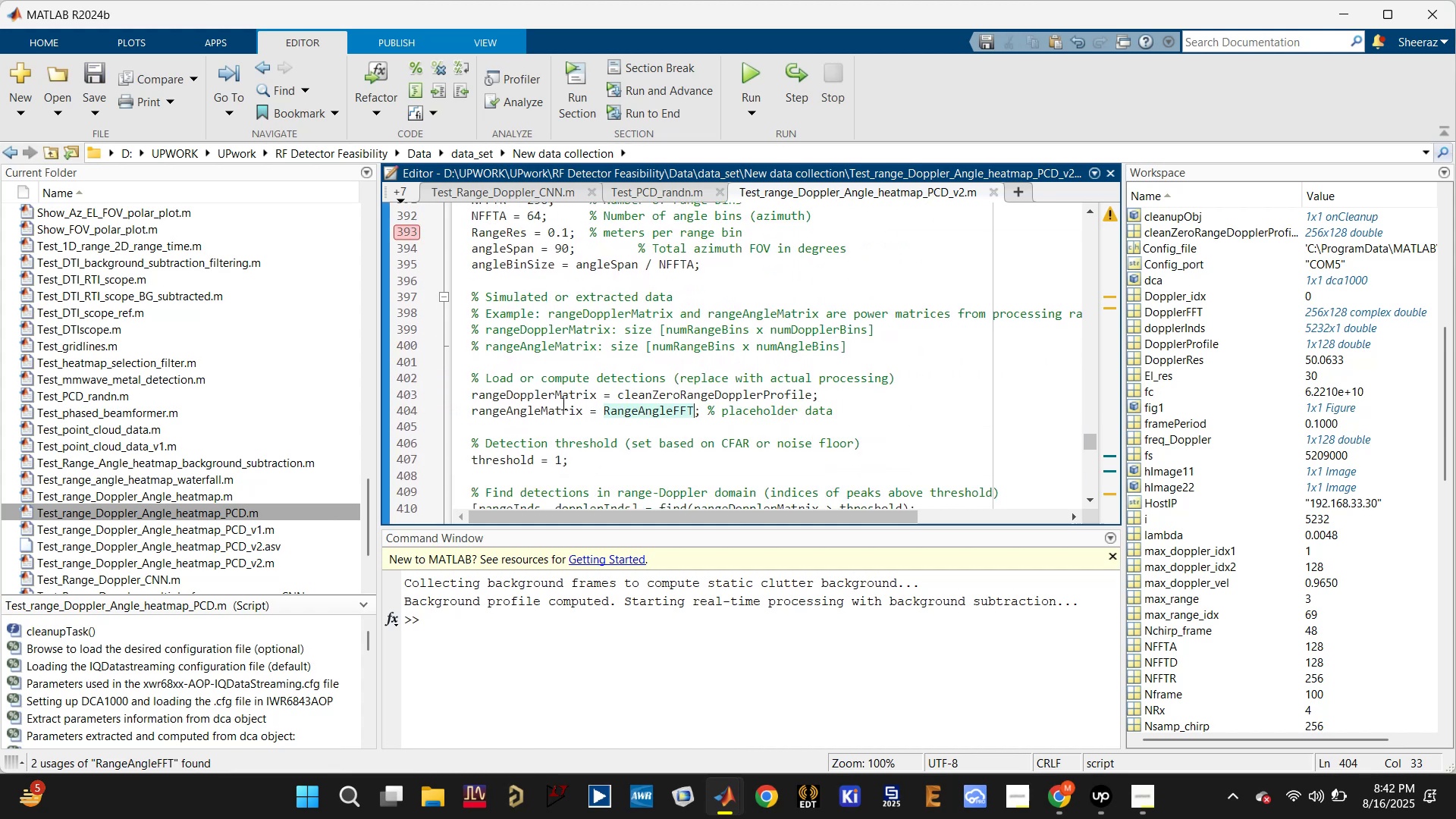 
left_click([563, 396])
 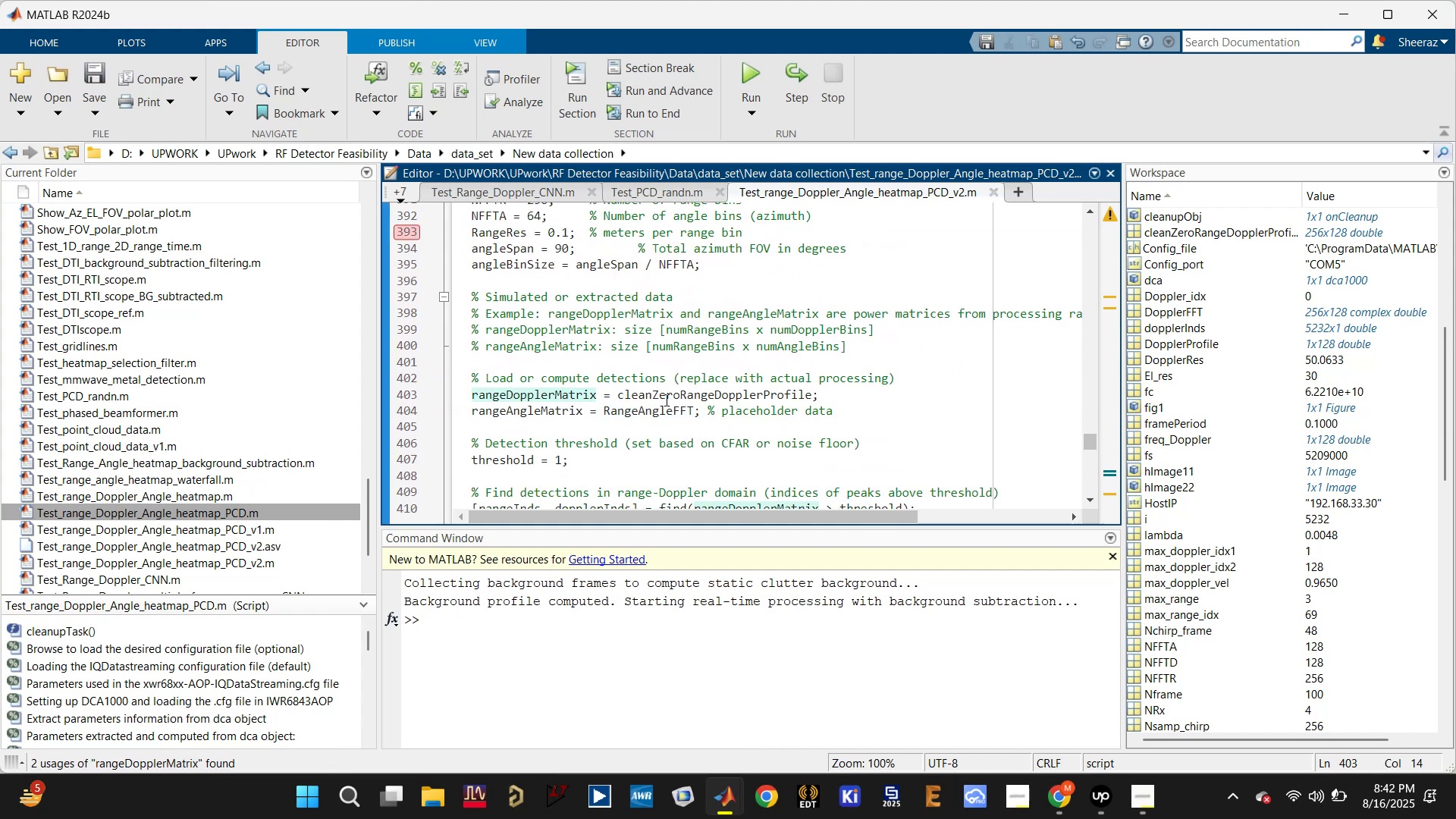 
scroll: coordinate [666, 398], scroll_direction: up, amount: 3.0
 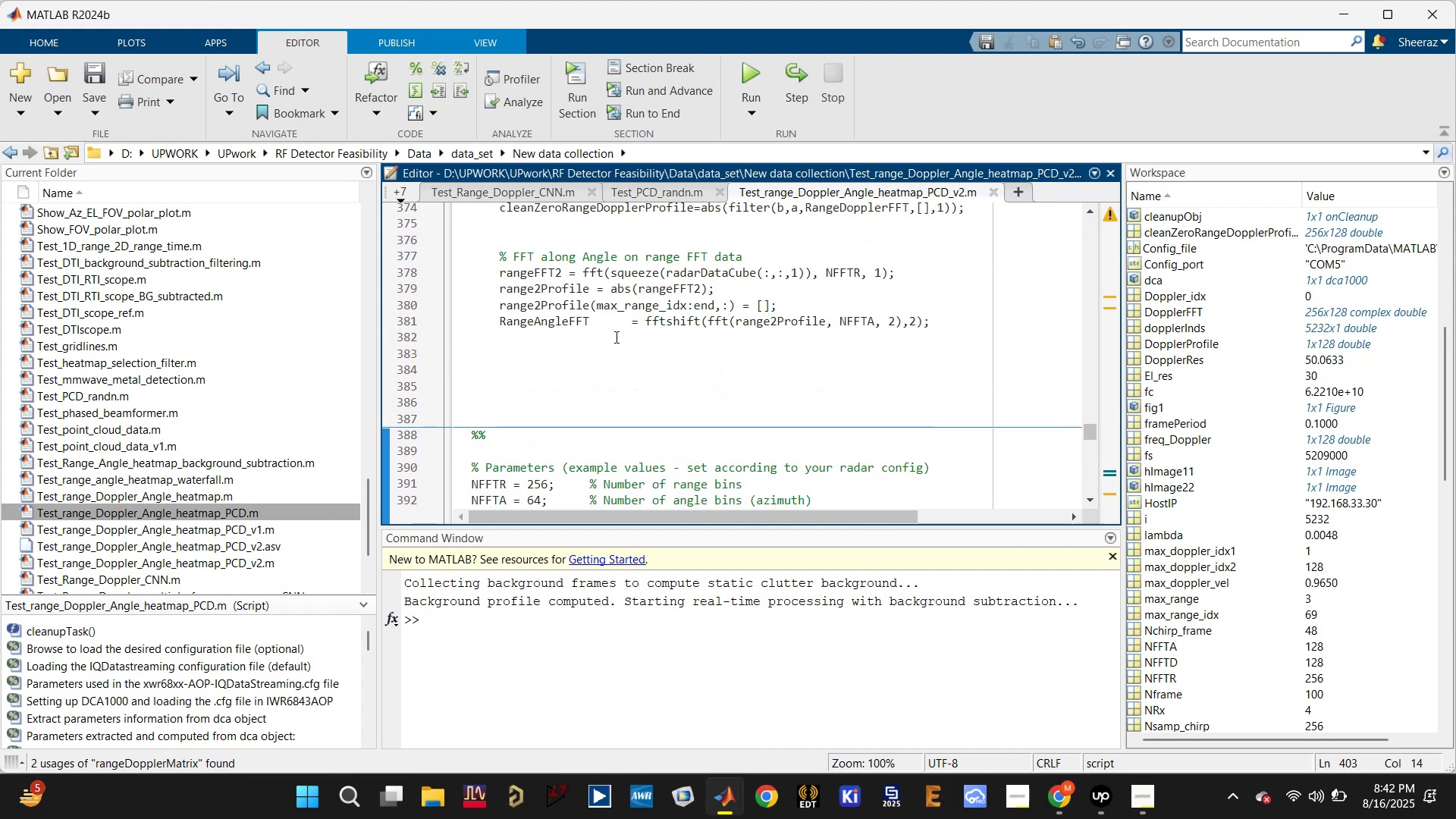 
left_click([560, 316])
 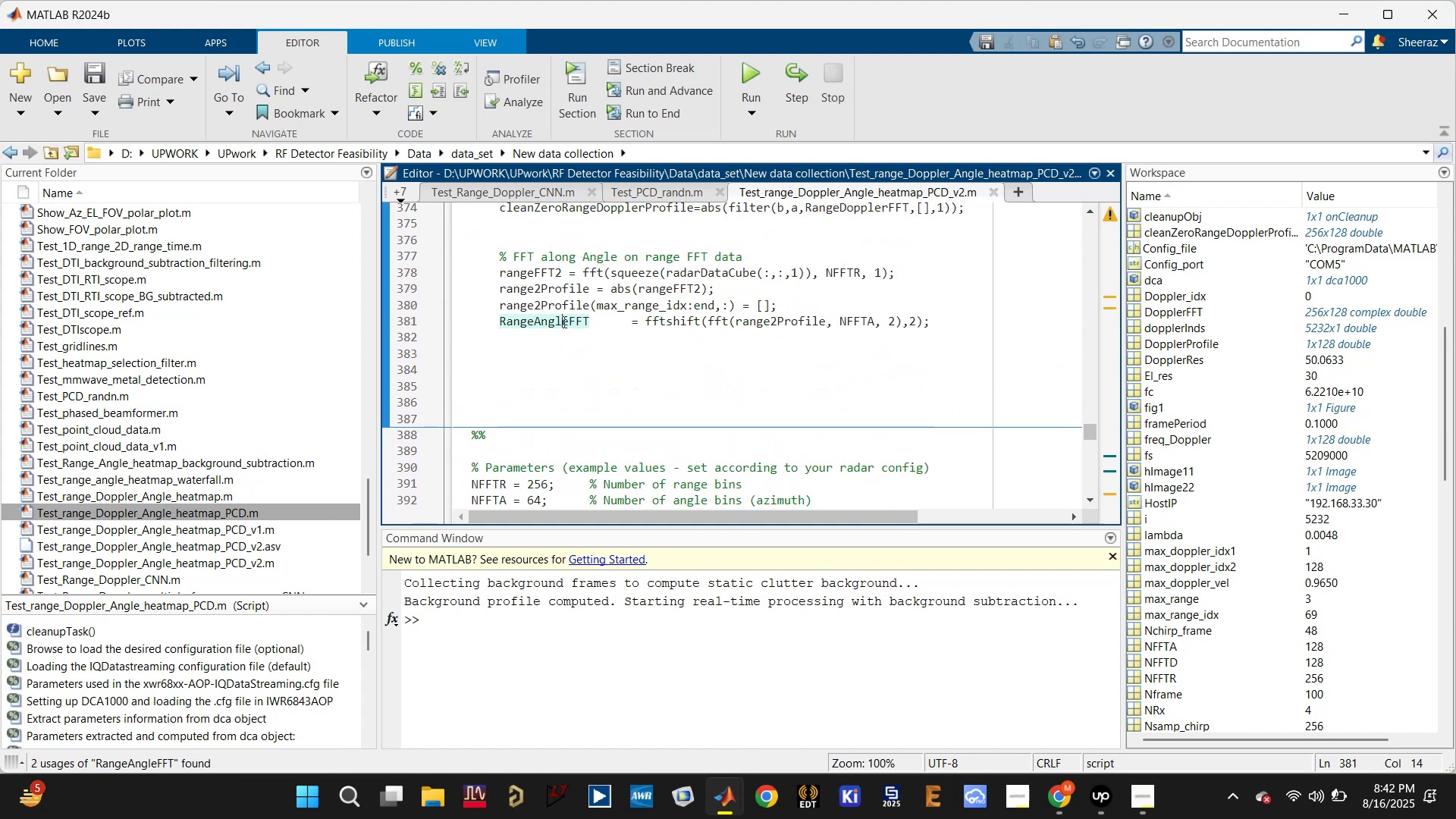 
scroll: coordinate [588, 344], scroll_direction: up, amount: 2.0
 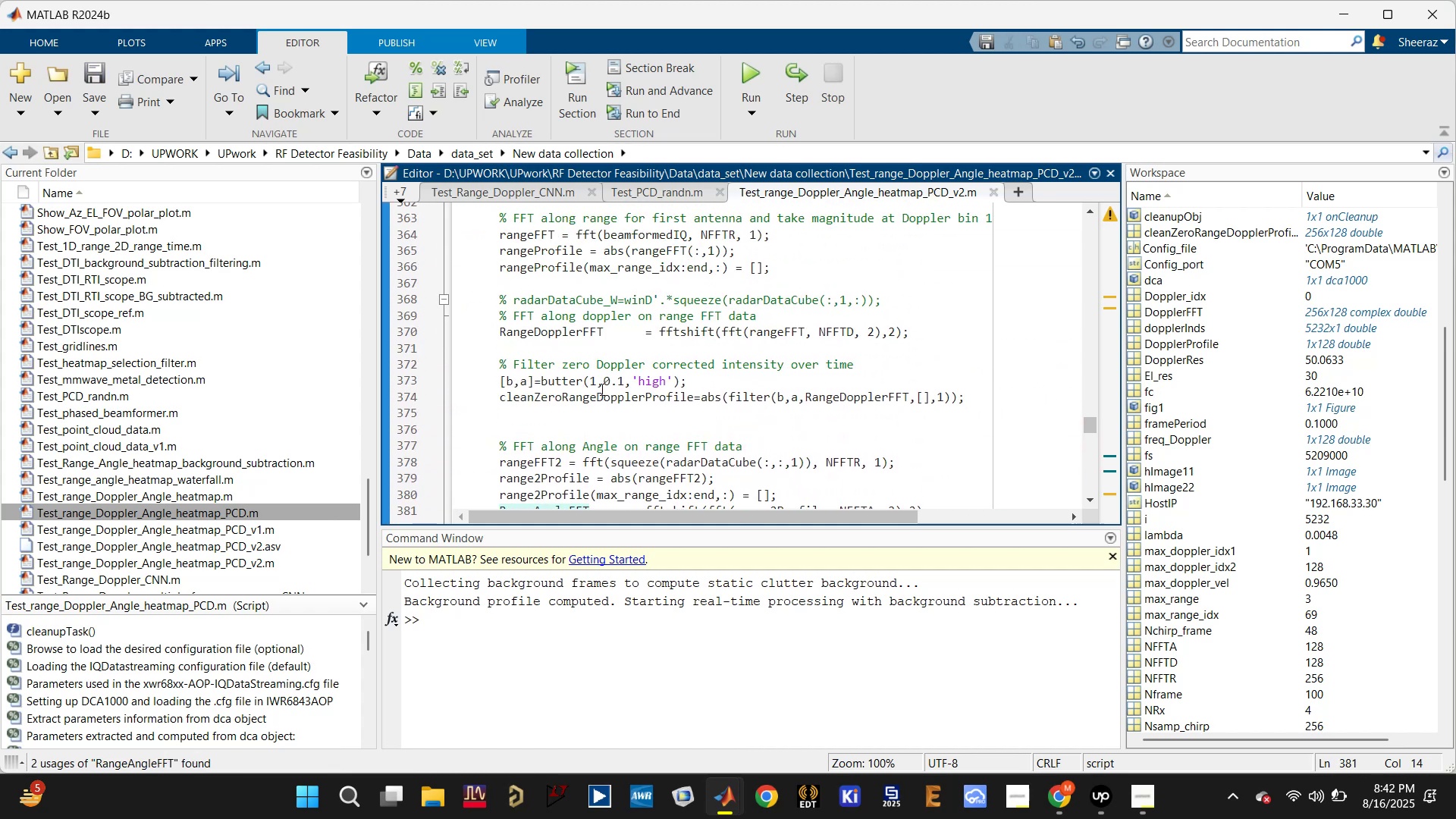 
left_click([598, 397])
 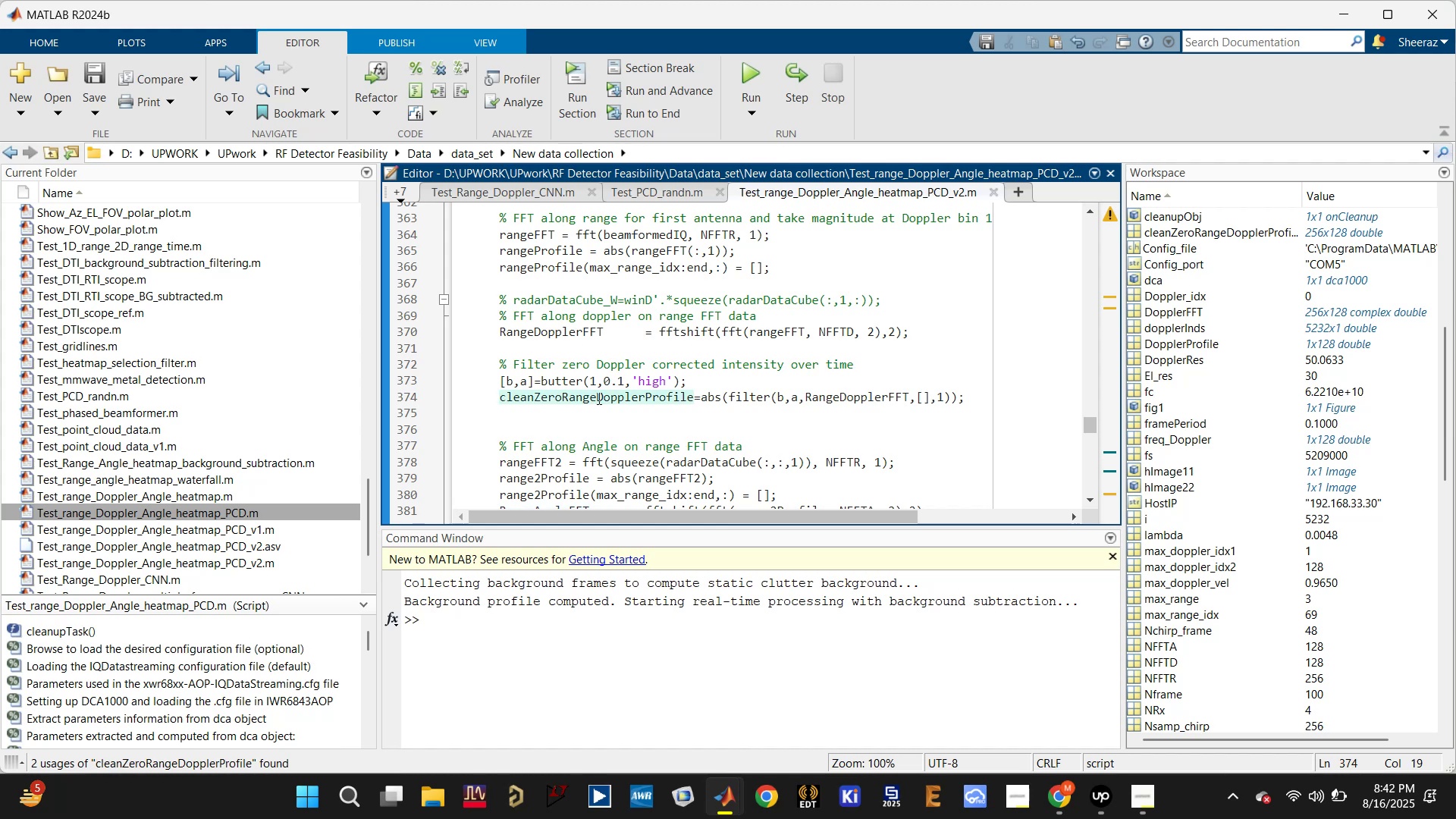 
scroll: coordinate [603, 402], scroll_direction: down, amount: 2.0
 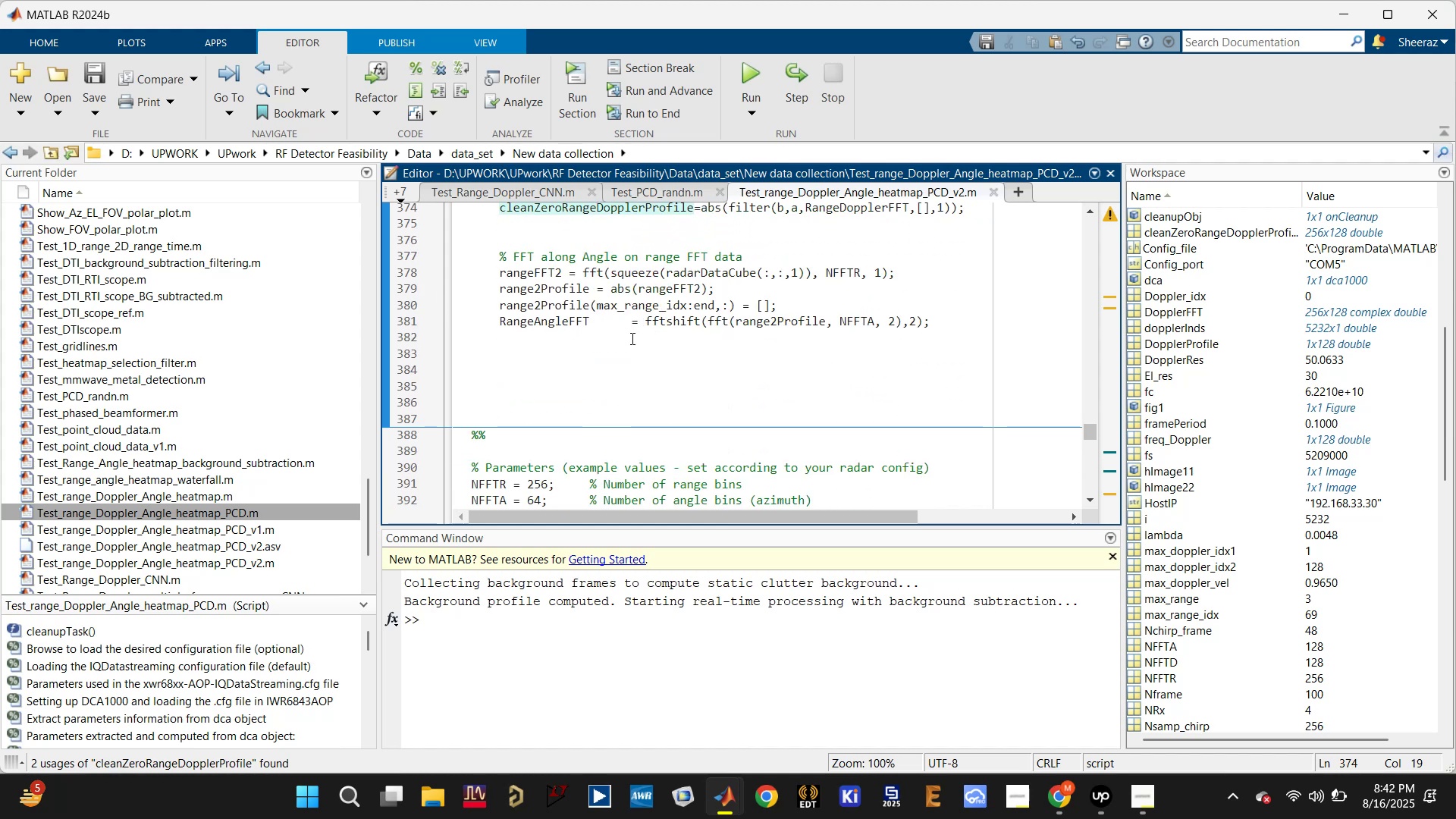 
left_click([565, 324])
 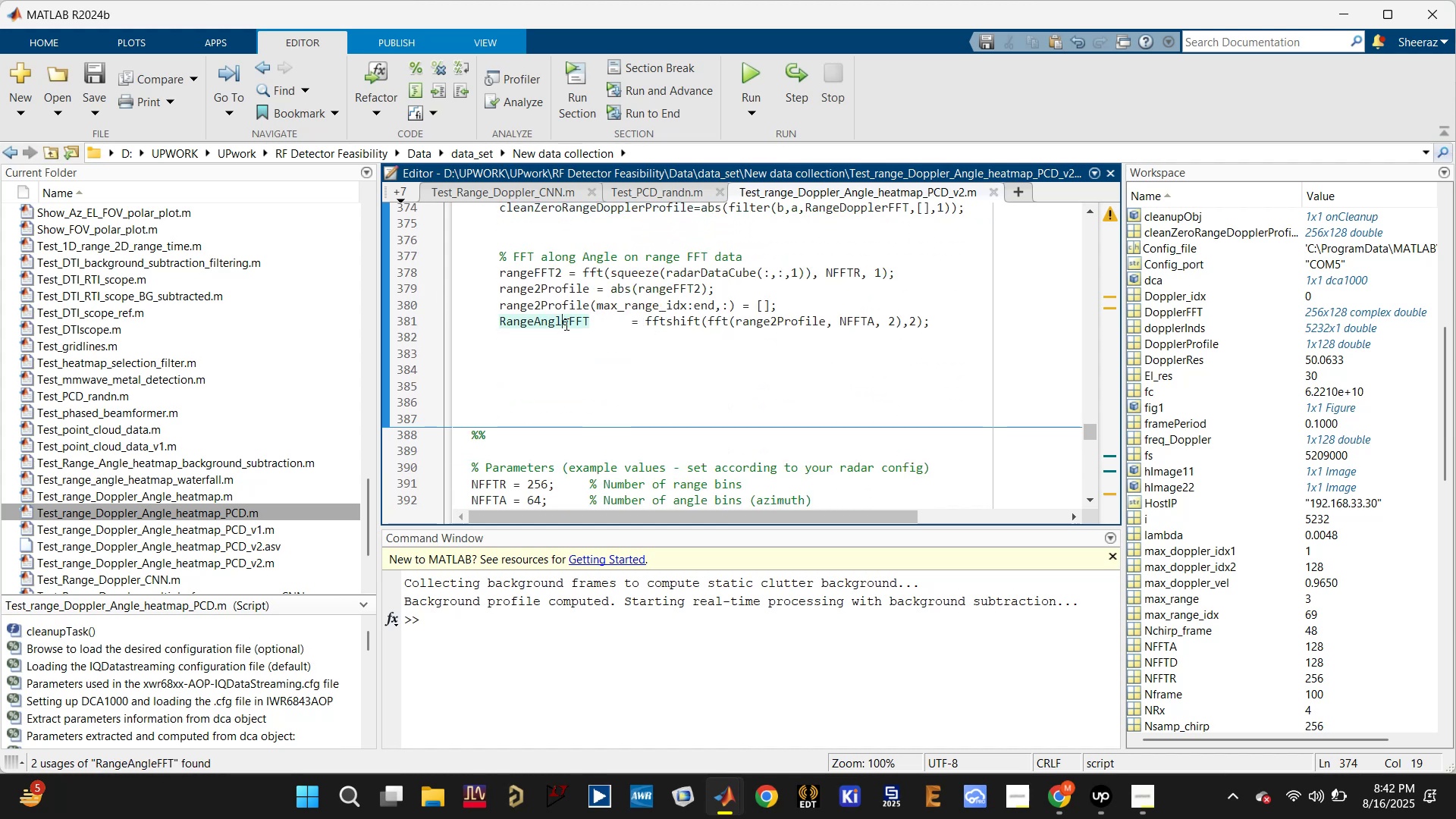 
scroll: coordinate [692, 396], scroll_direction: down, amount: 3.0
 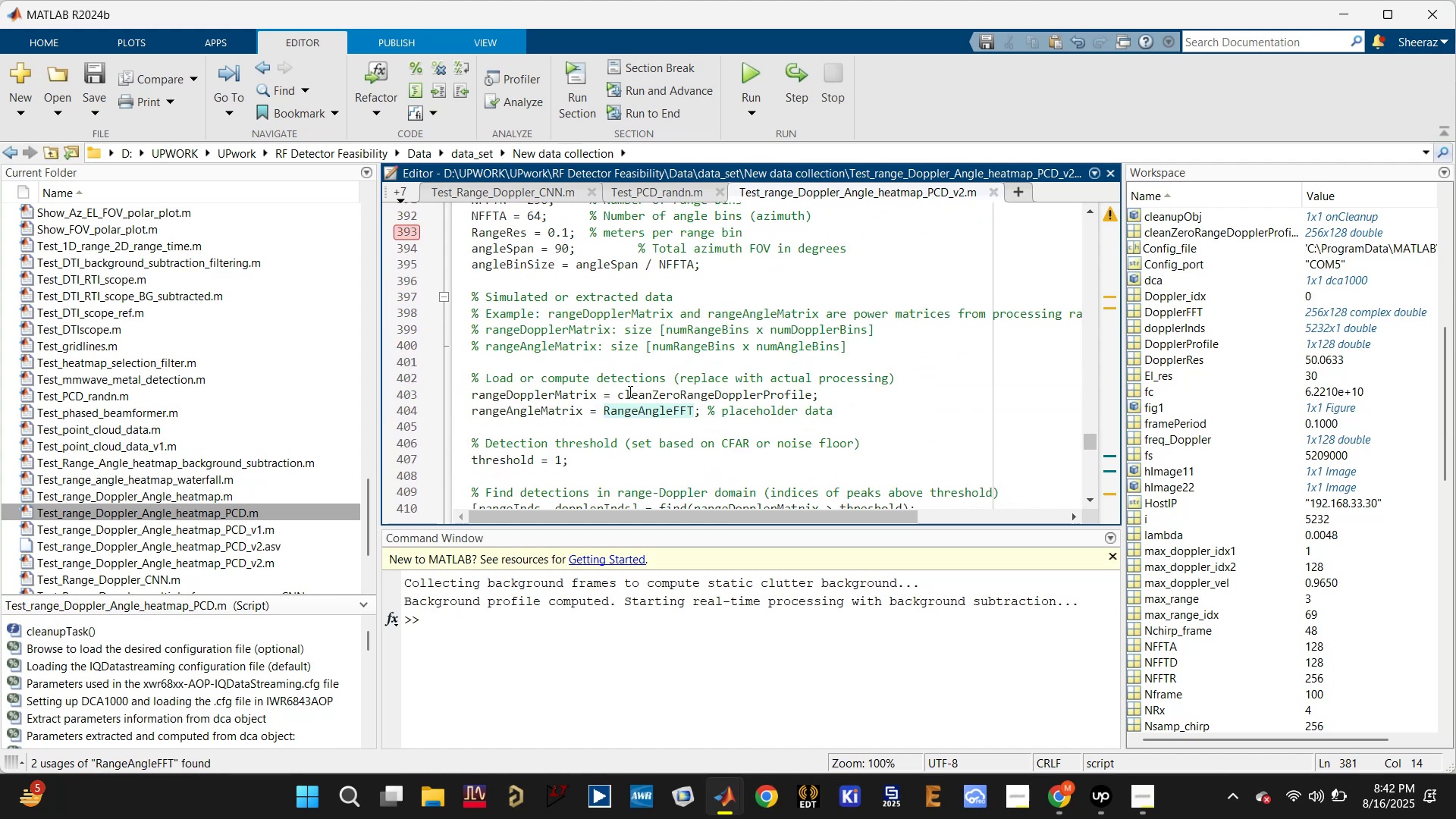 
left_click([603, 410])
 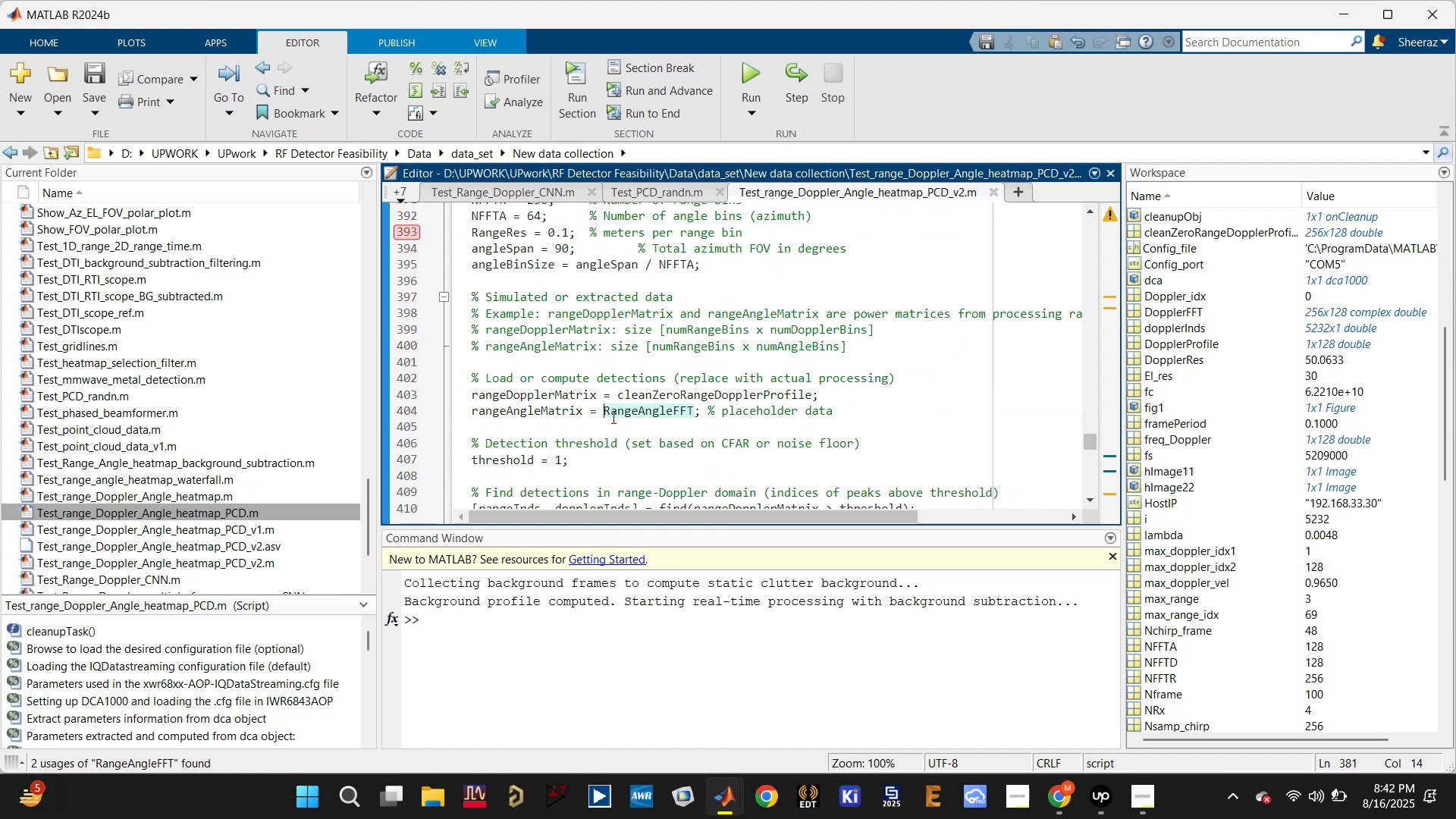 
type(abs()
 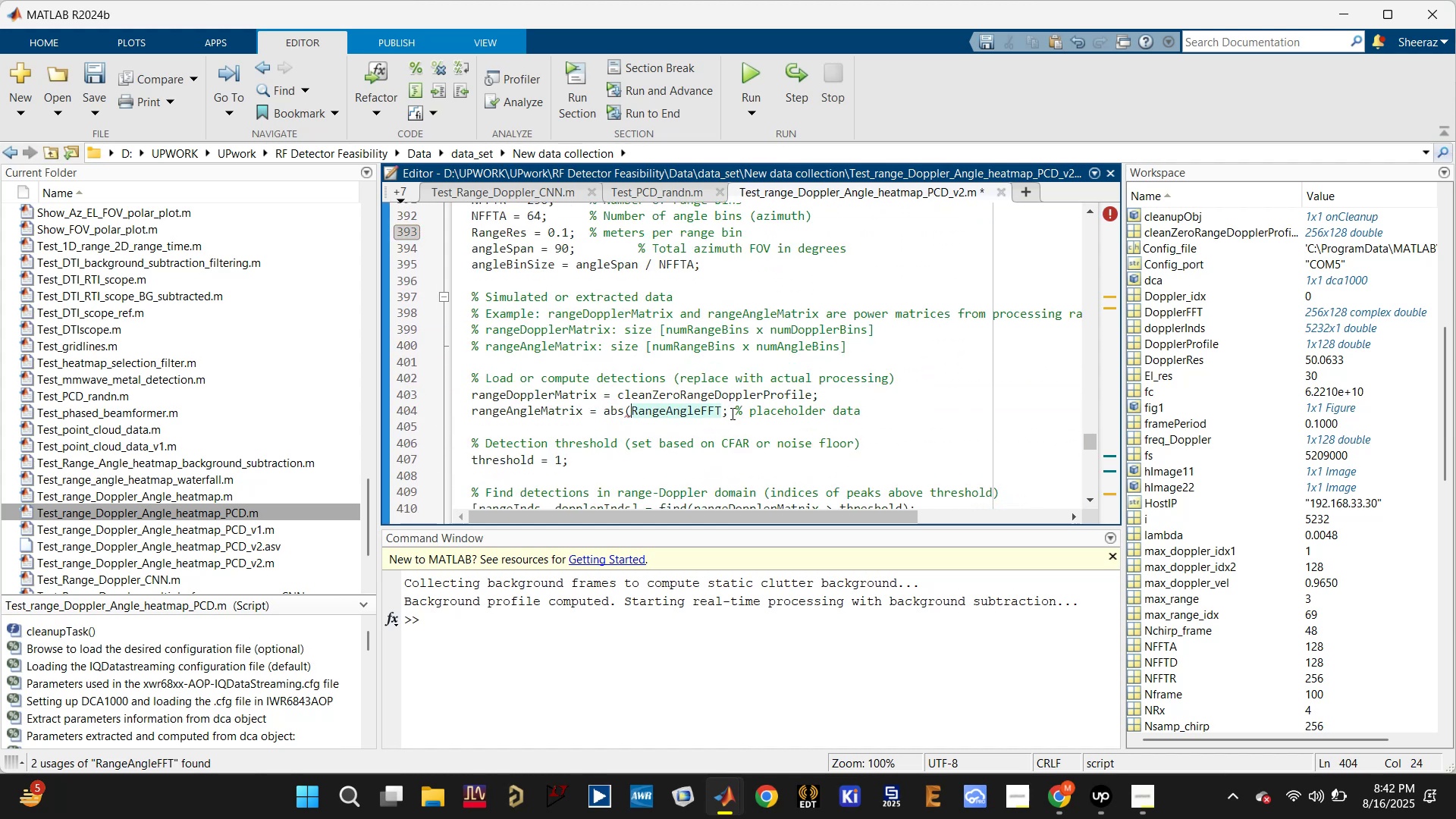 
left_click([721, 410])
 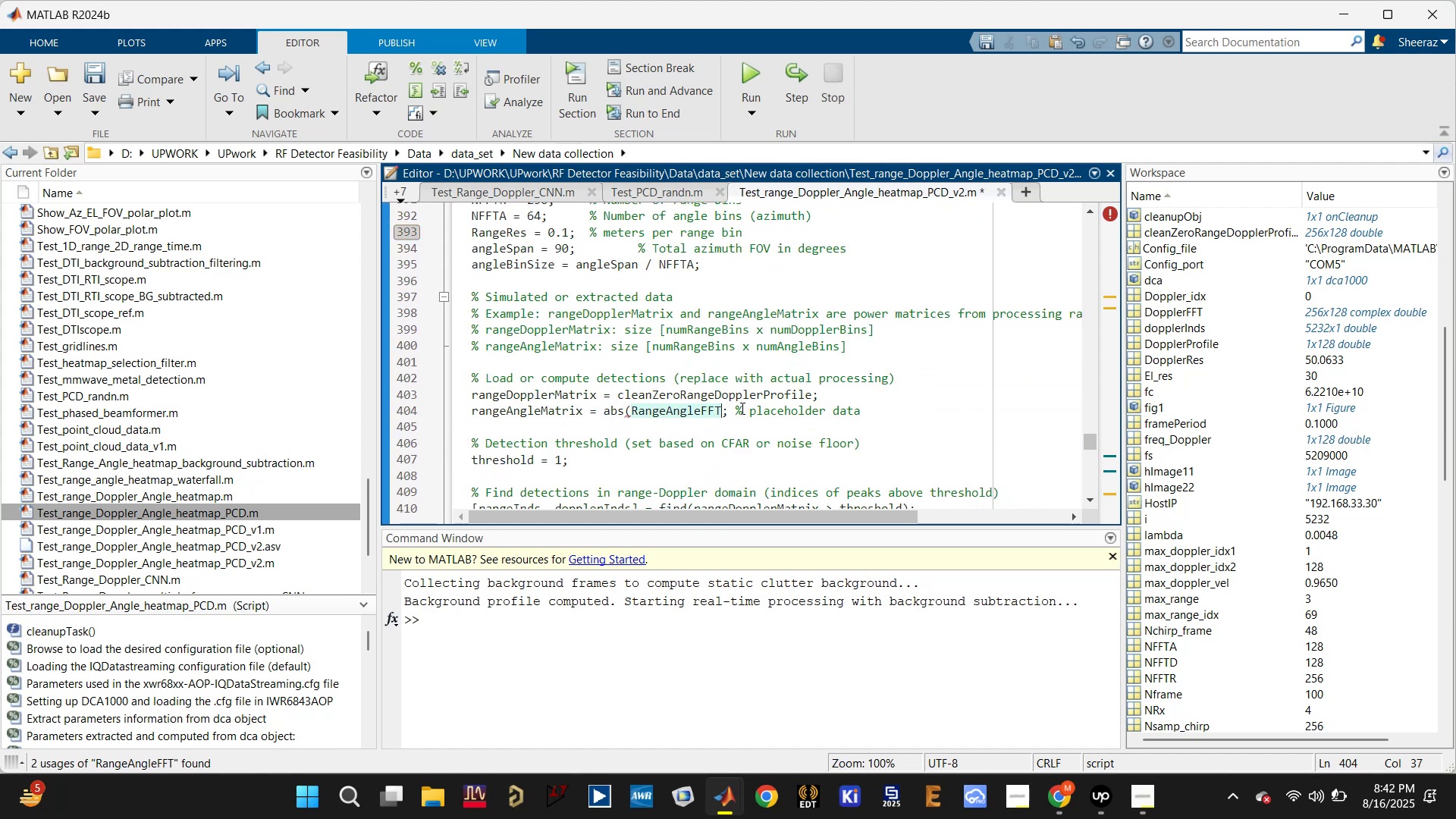 
key(Shift+0)
 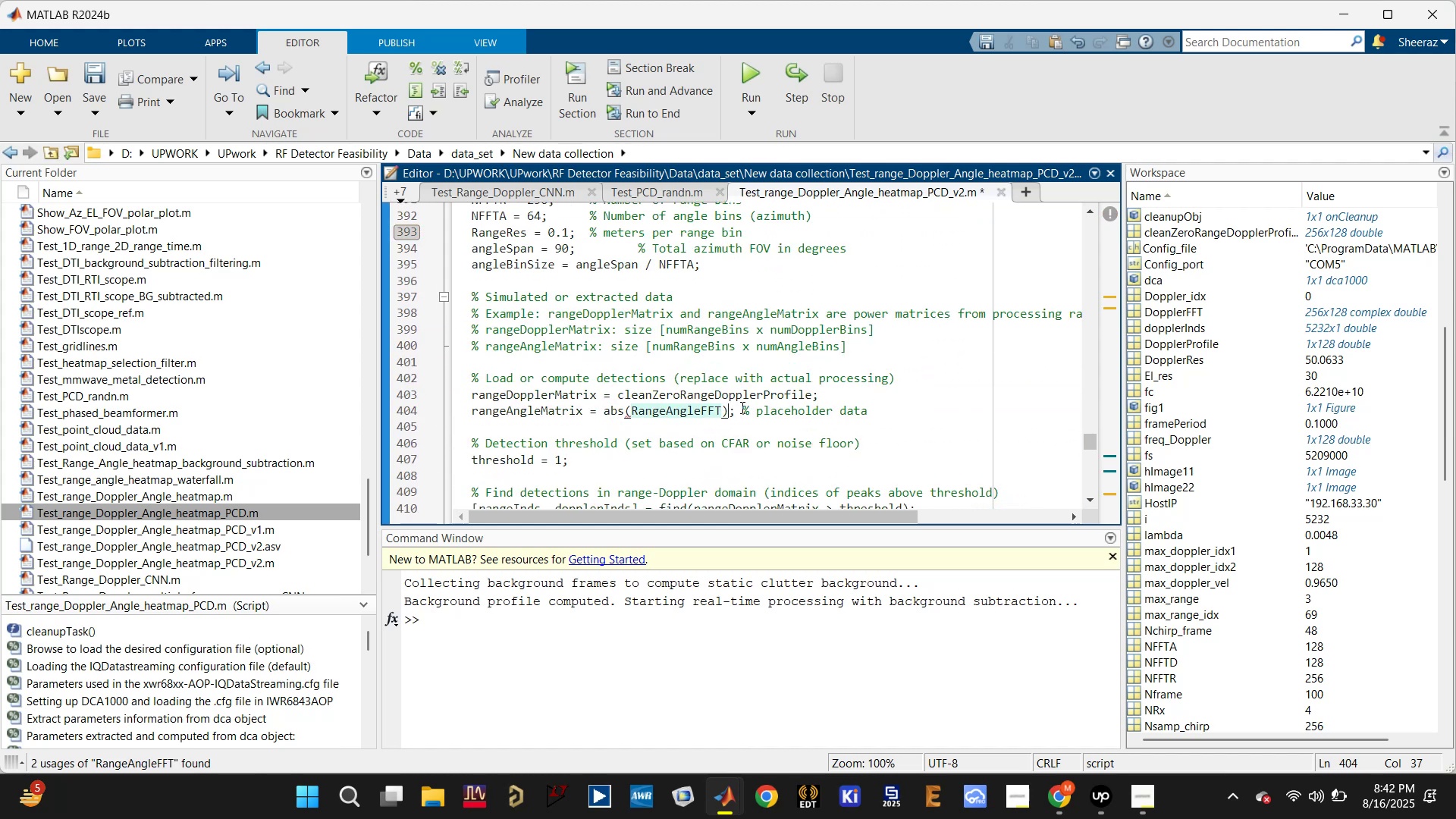 
key(Control+S)
 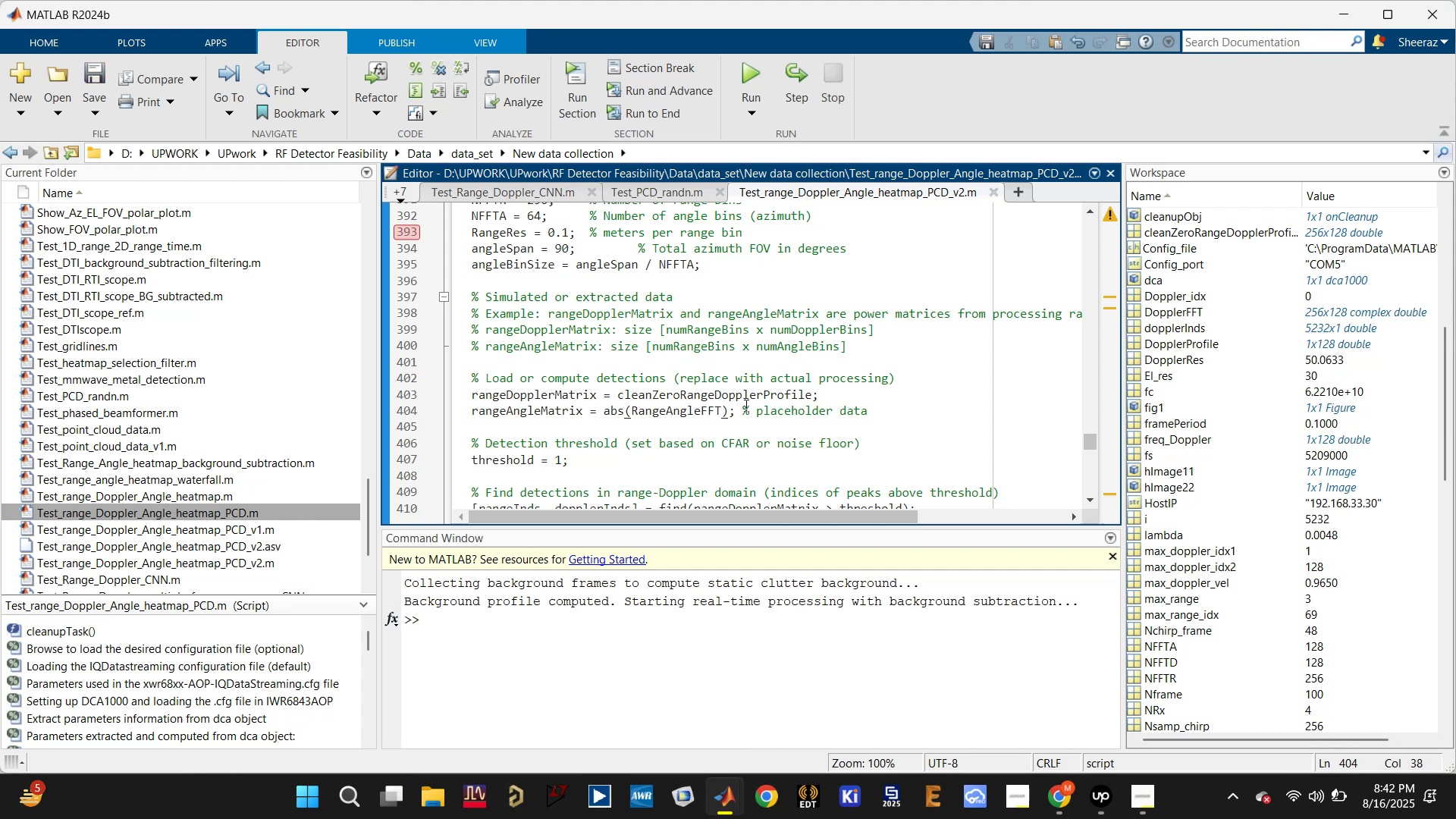 
scroll: coordinate [698, 391], scroll_direction: up, amount: 3.0
 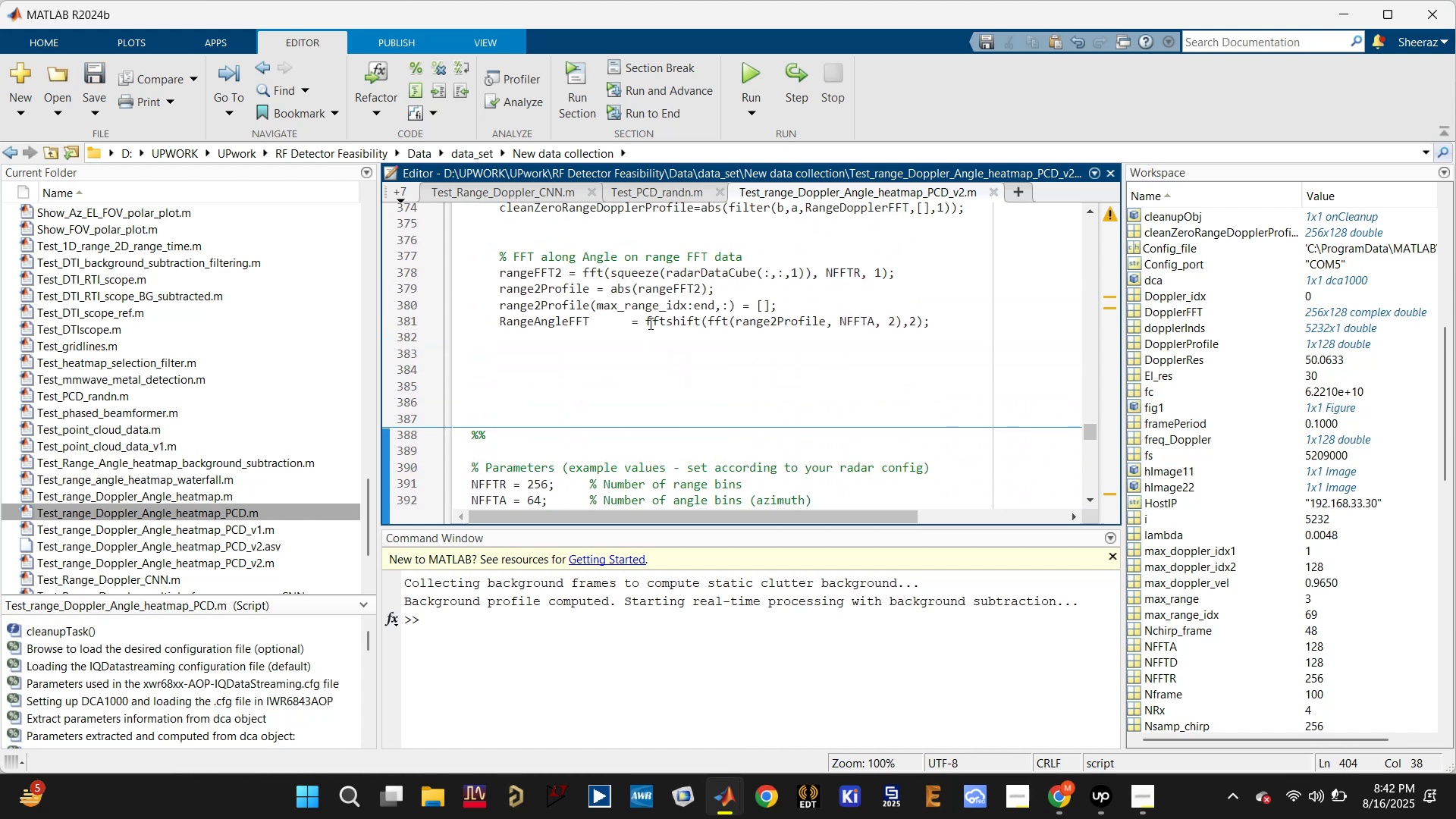 
double_click([576, 318])
 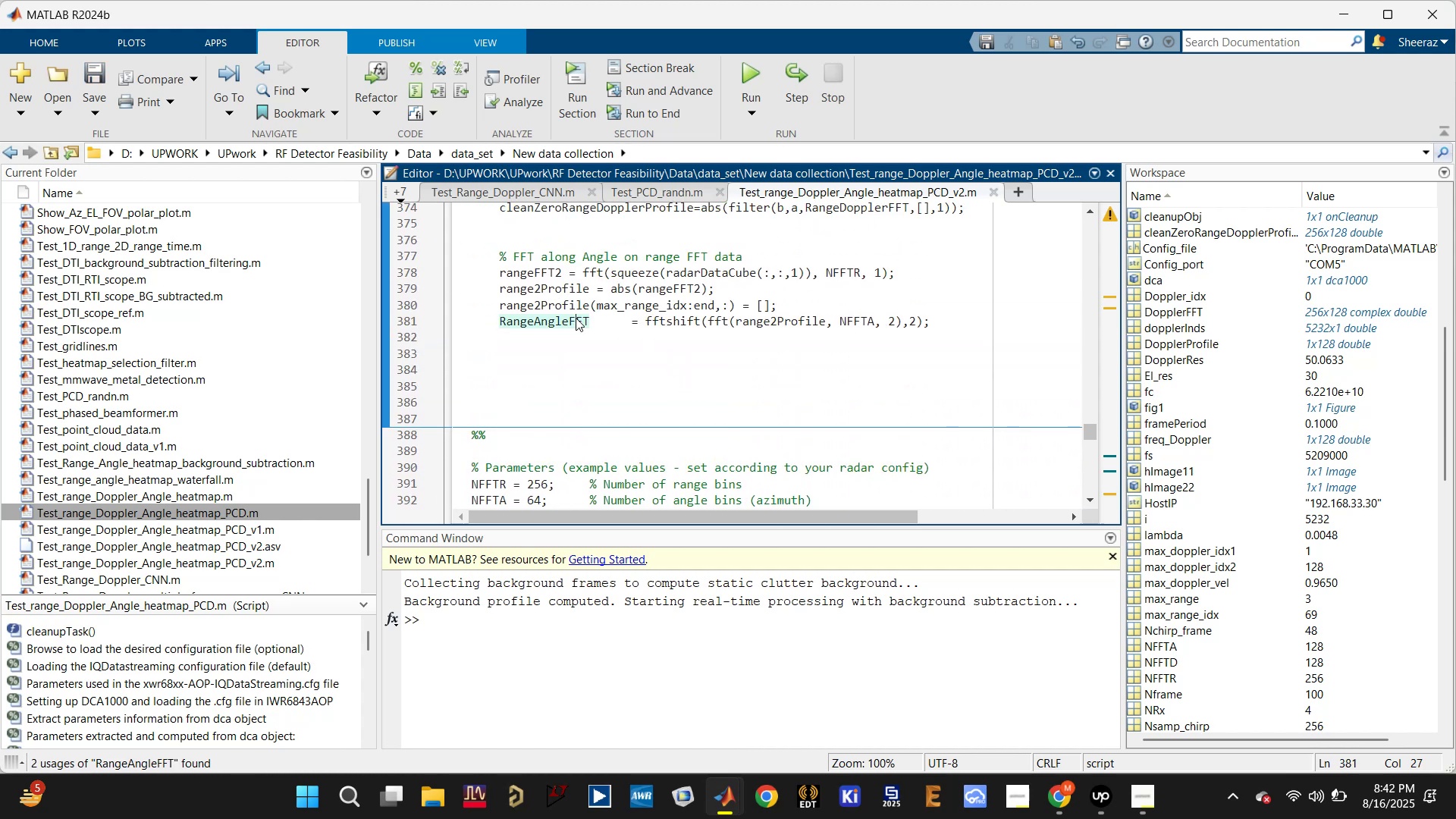 
scroll: coordinate [576, 318], scroll_direction: up, amount: 1.0
 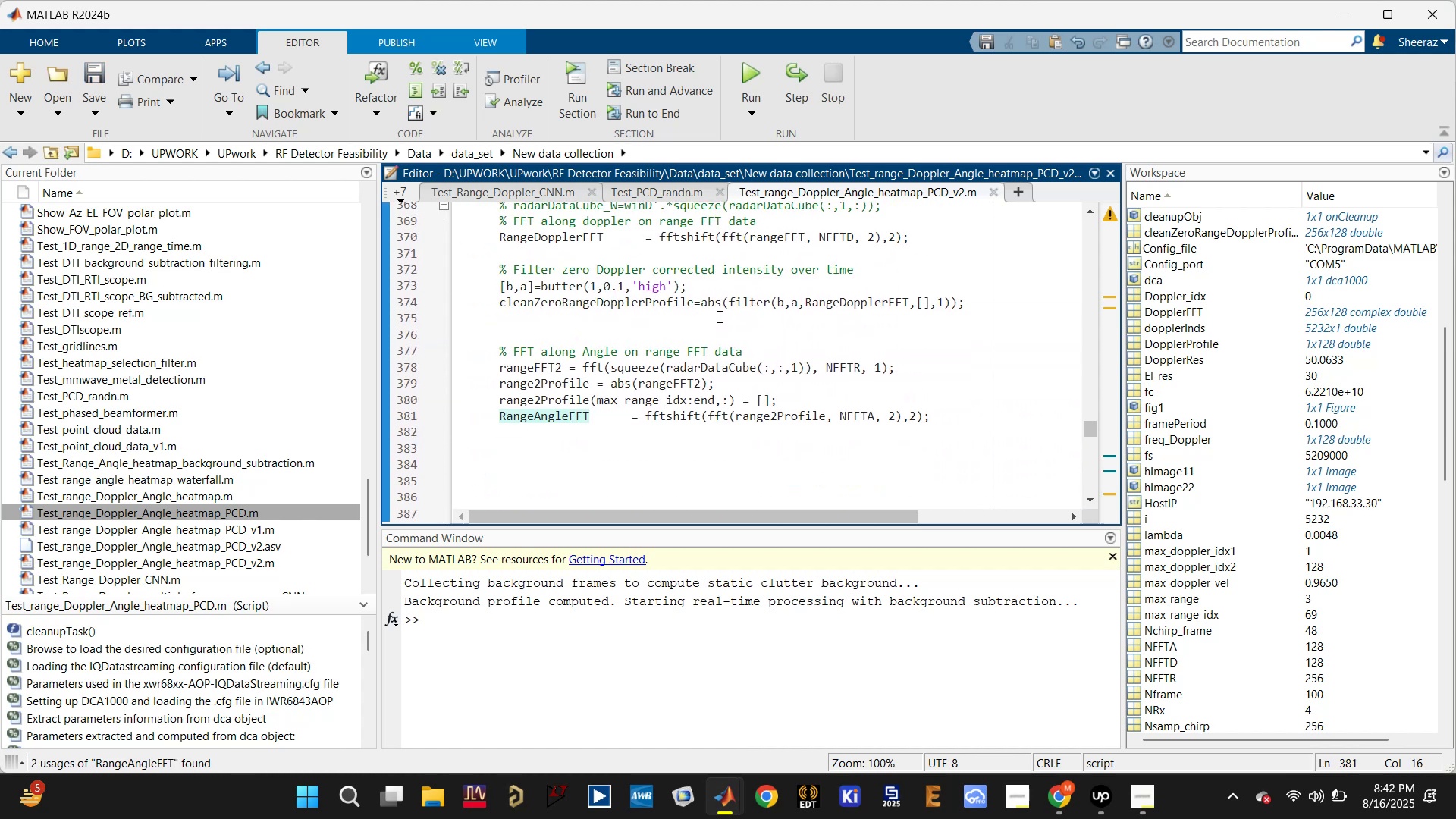 
left_click_drag(start_coordinate=[728, 302], to_coordinate=[704, 300])
 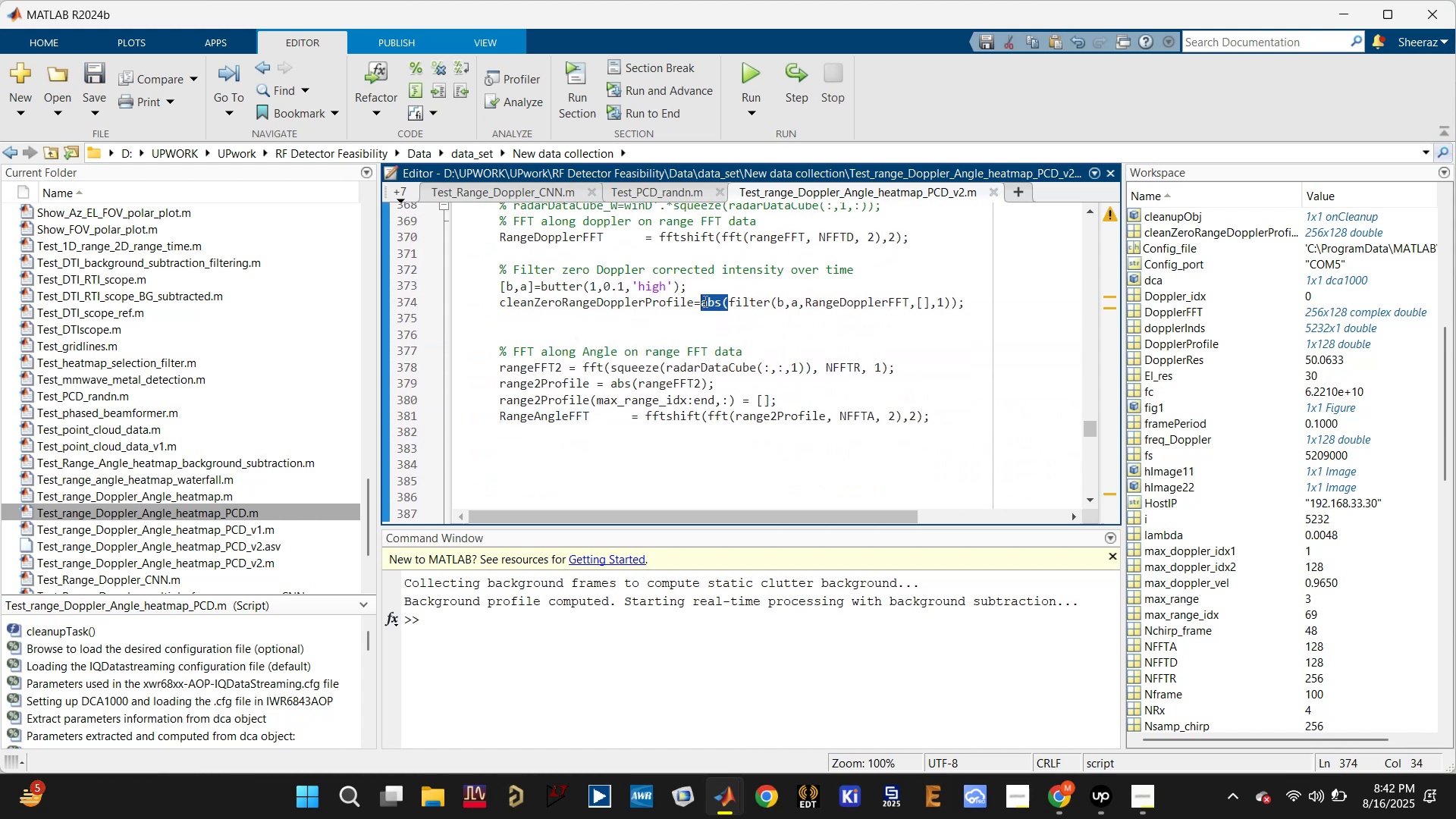 
key(Backspace)
 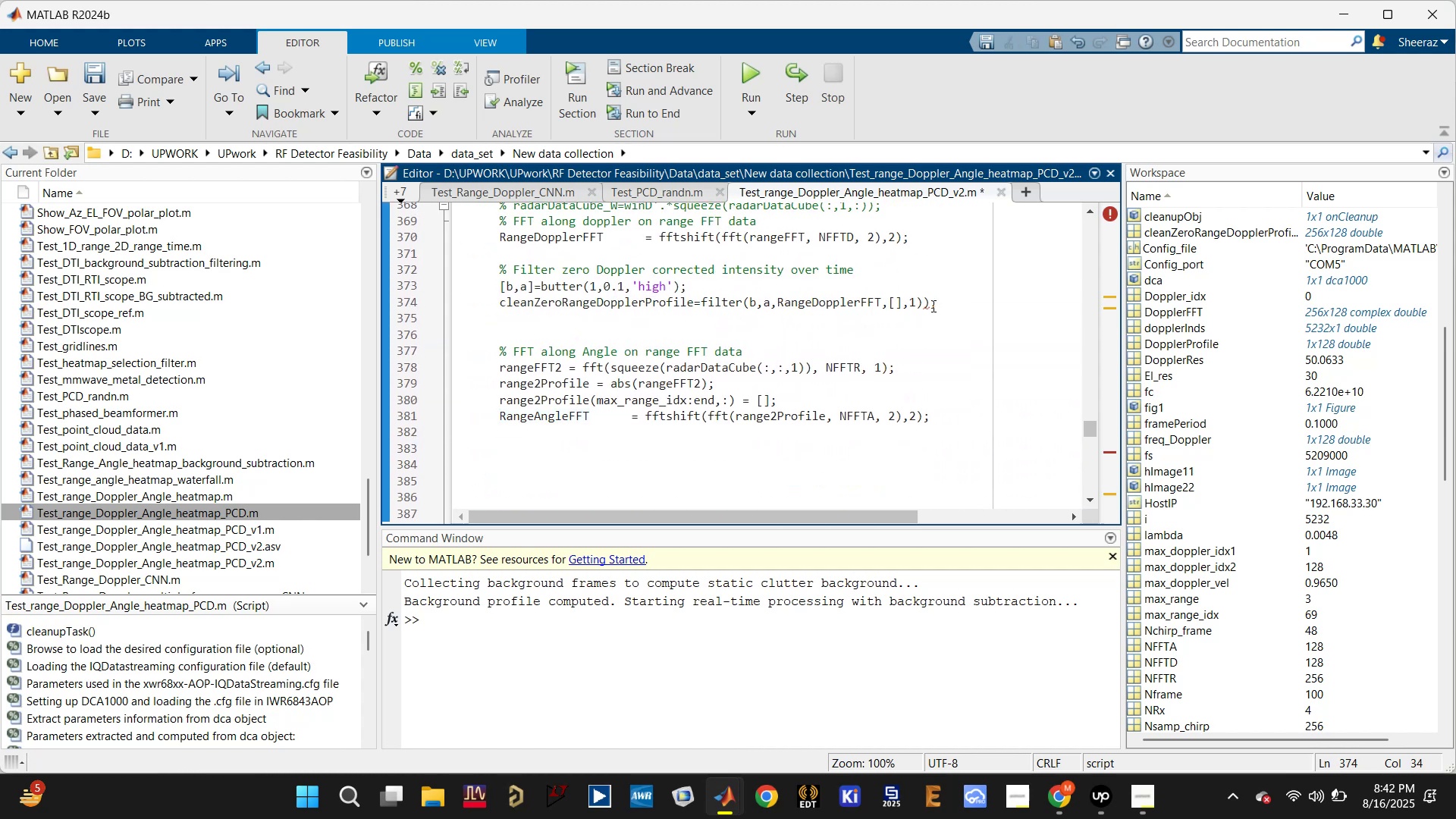 
left_click([930, 302])
 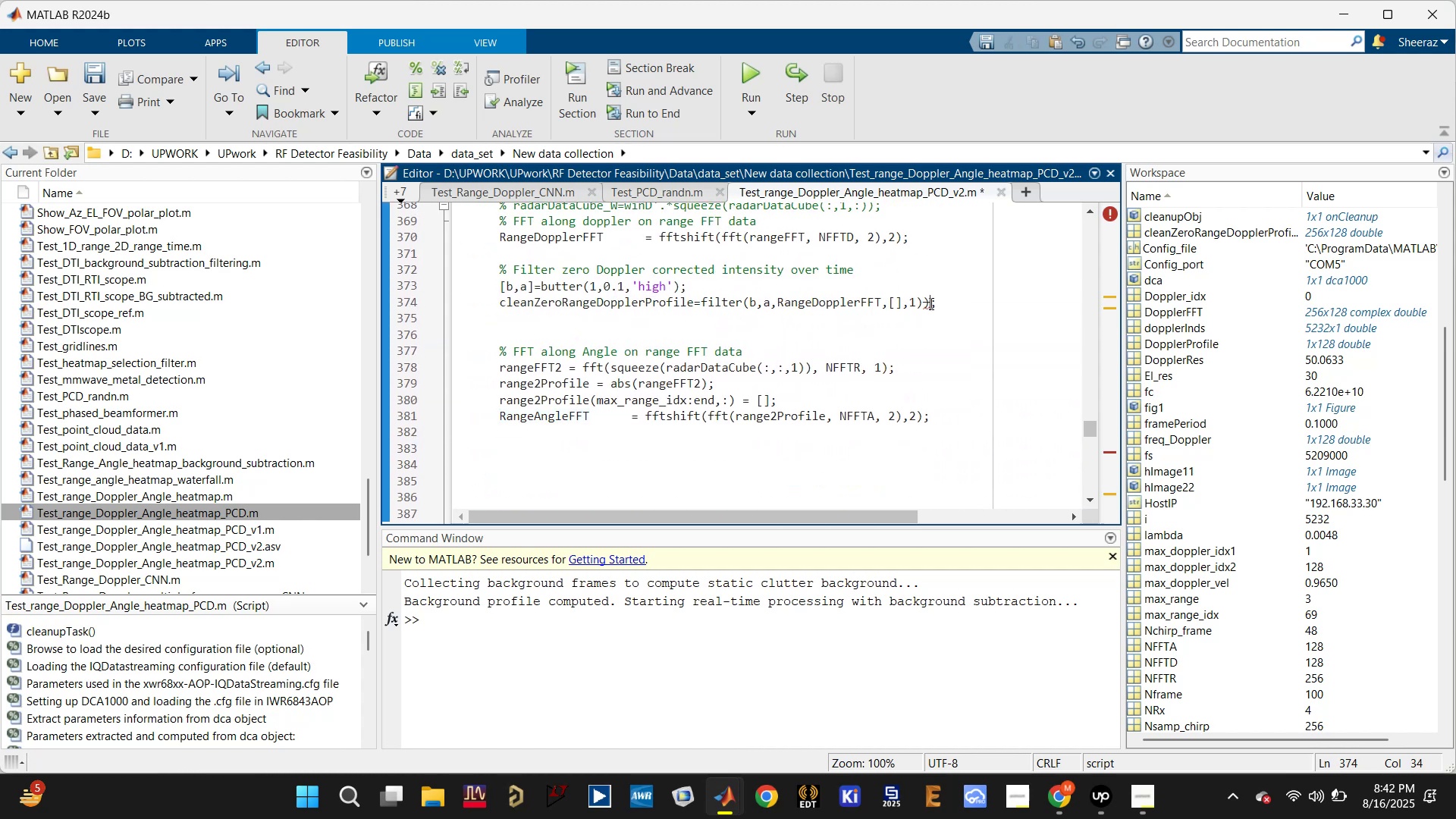 
key(Backspace)
 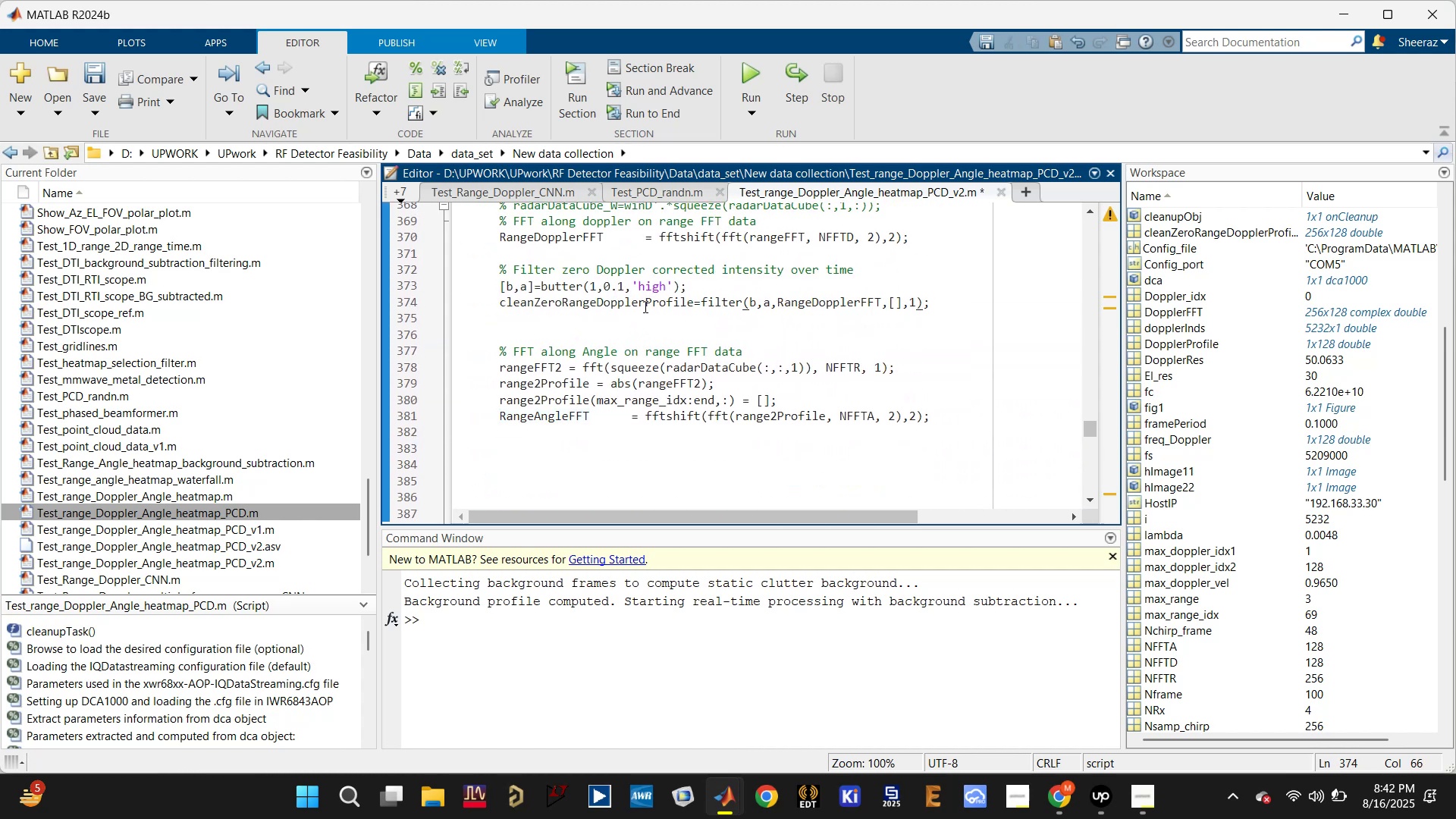 
scroll: coordinate [634, 392], scroll_direction: down, amount: 3.0
 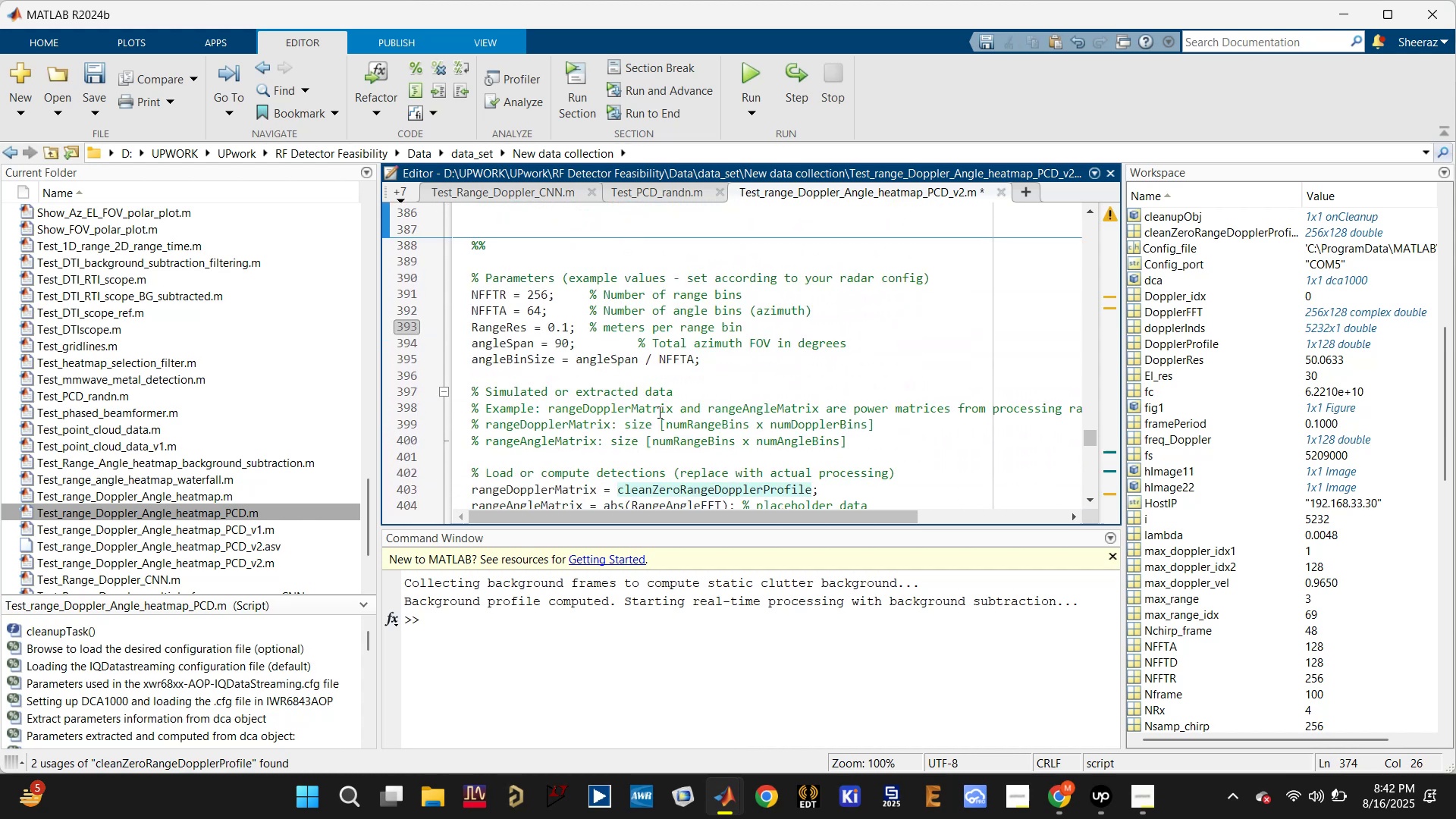 
key(Control+S)
 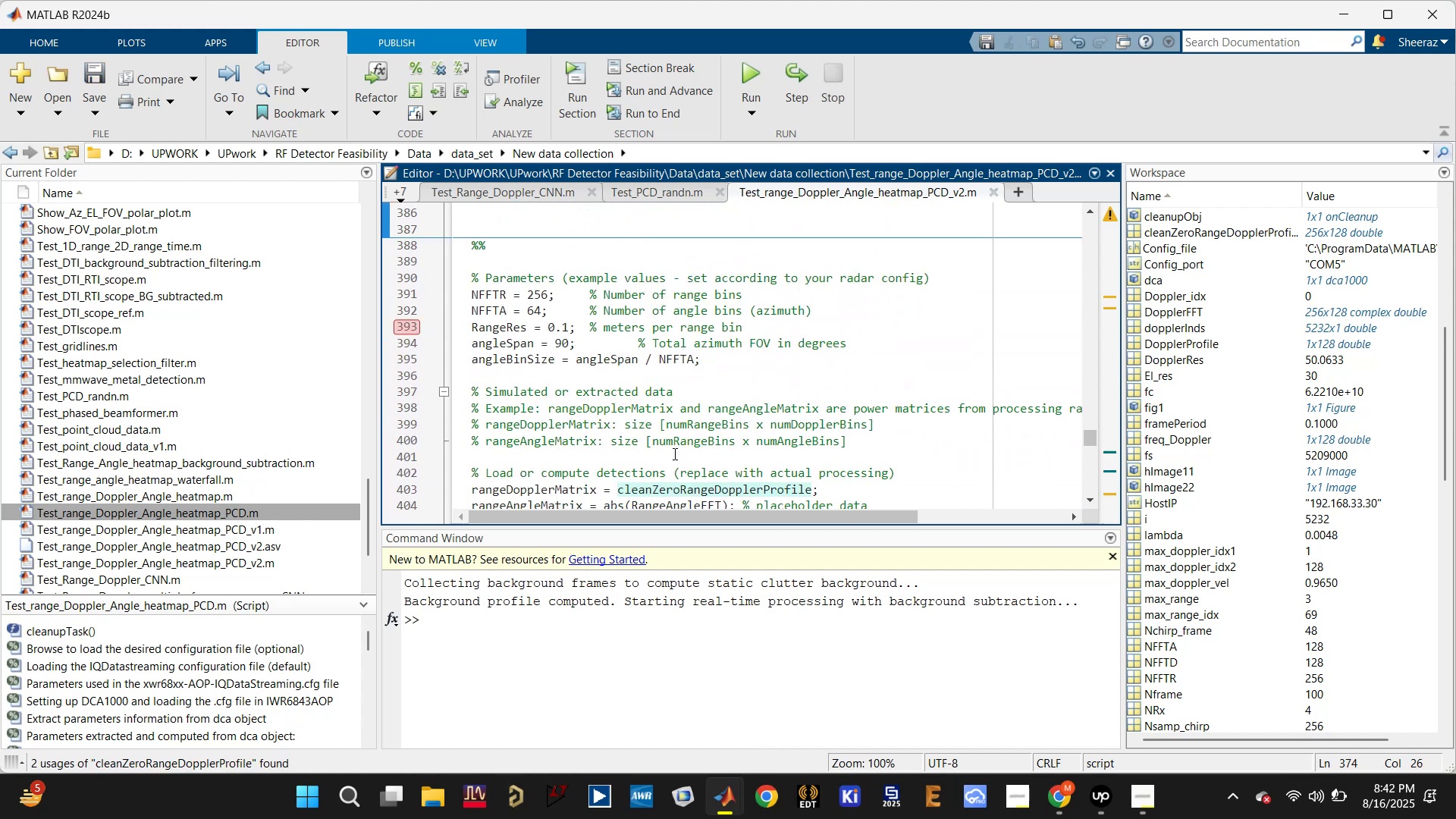 
scroll: coordinate [673, 455], scroll_direction: down, amount: 1.0
 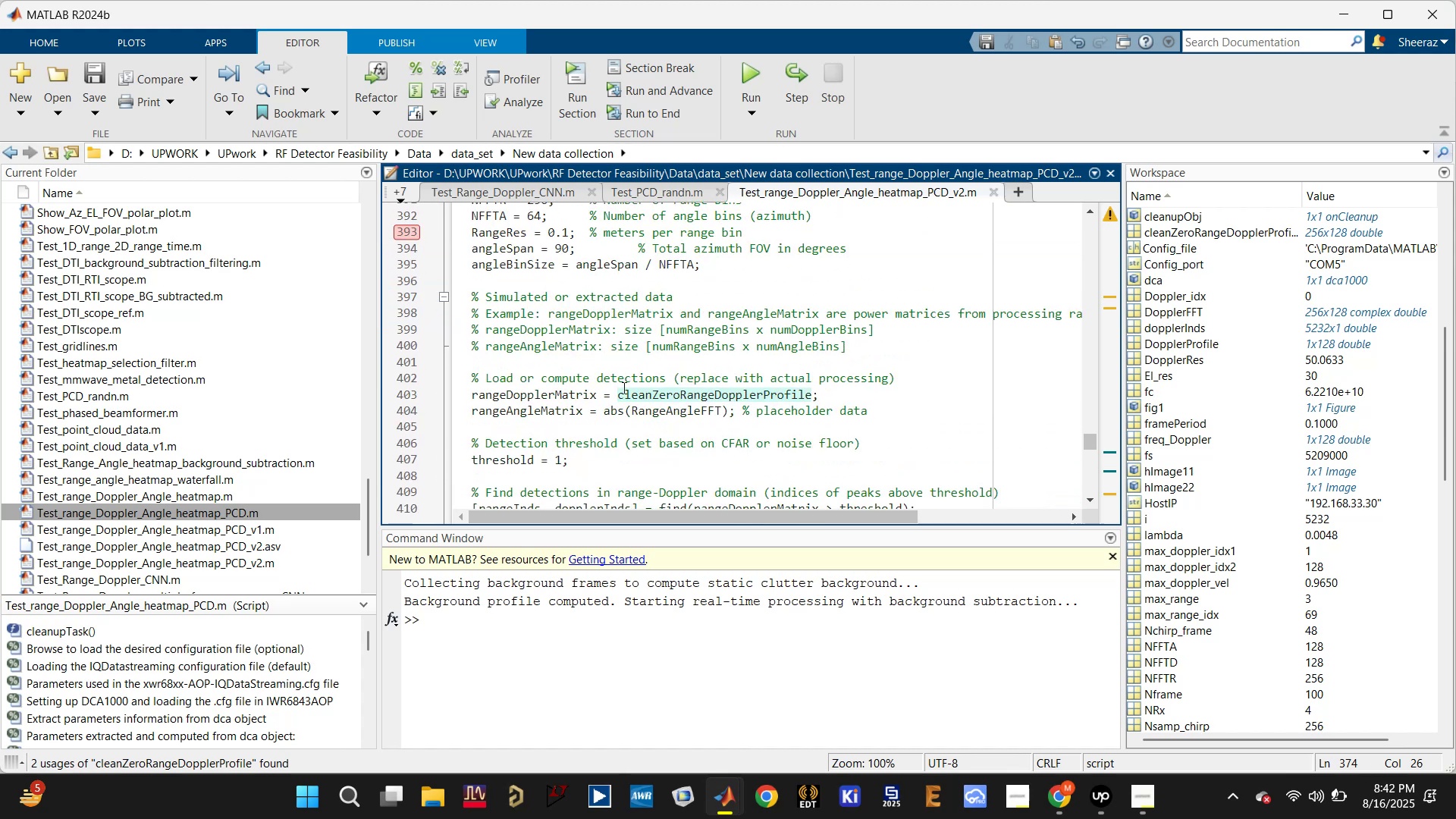 
left_click([620, 392])
 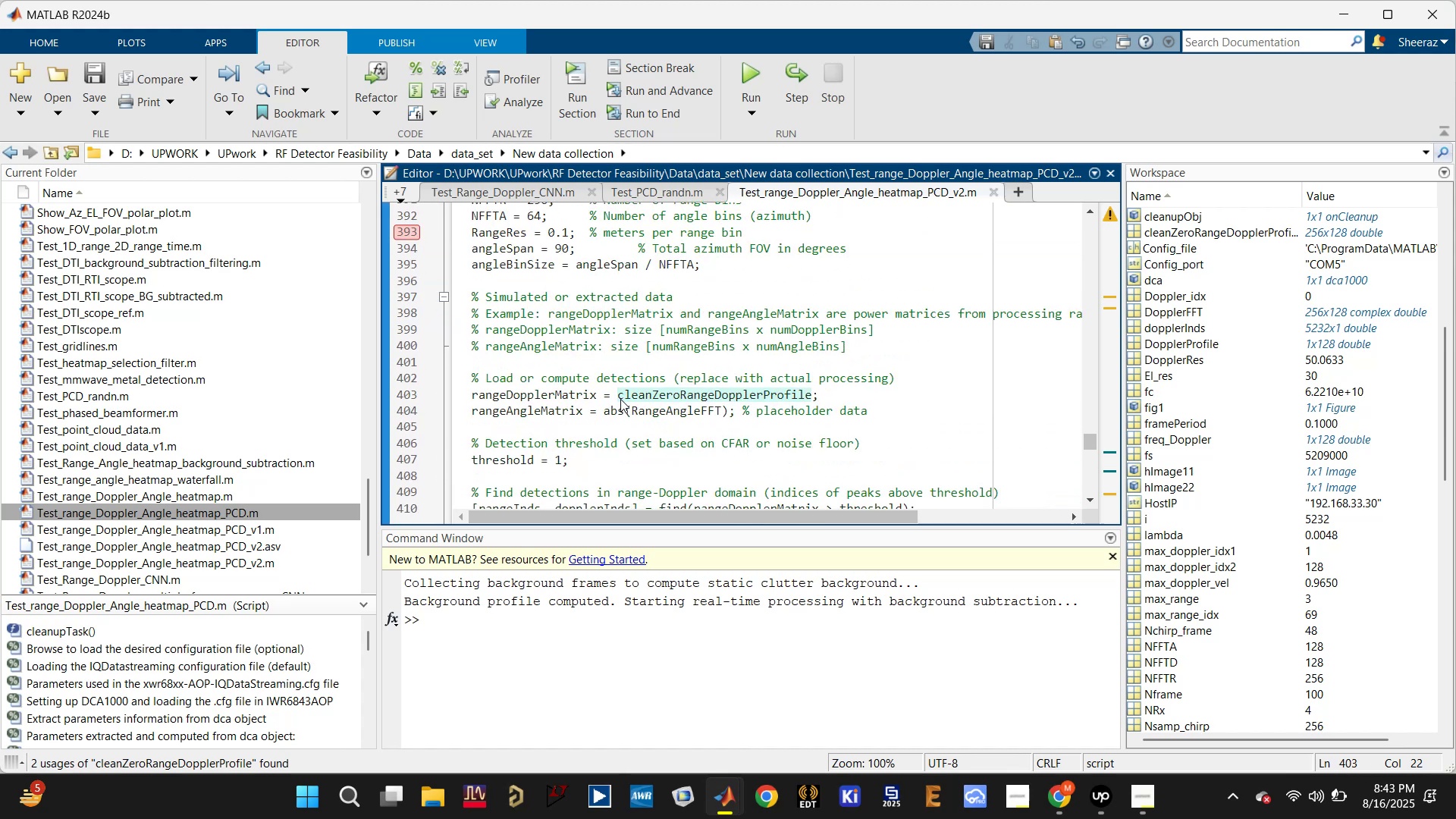 
type(abs()
 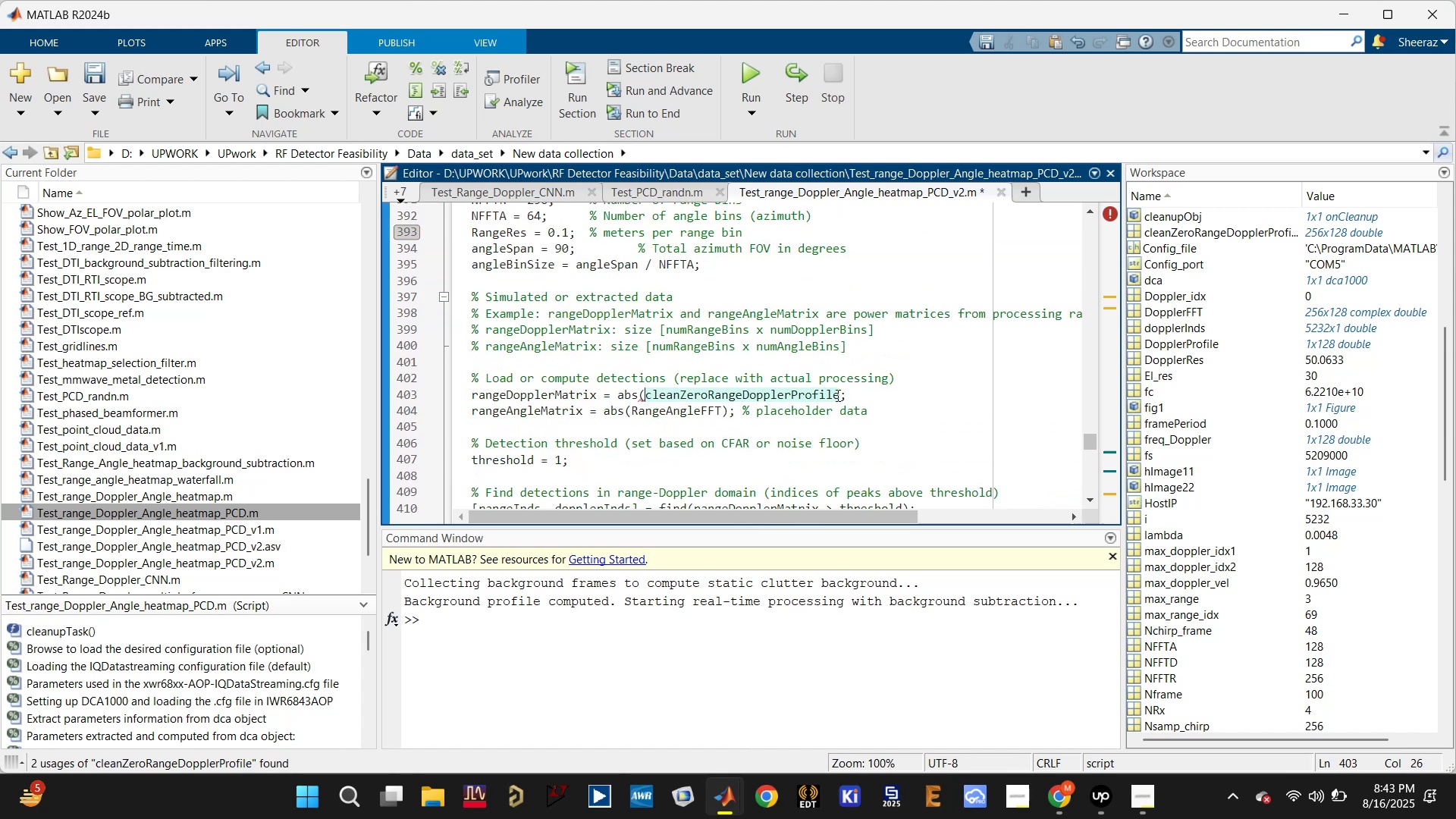 
left_click([839, 391])
 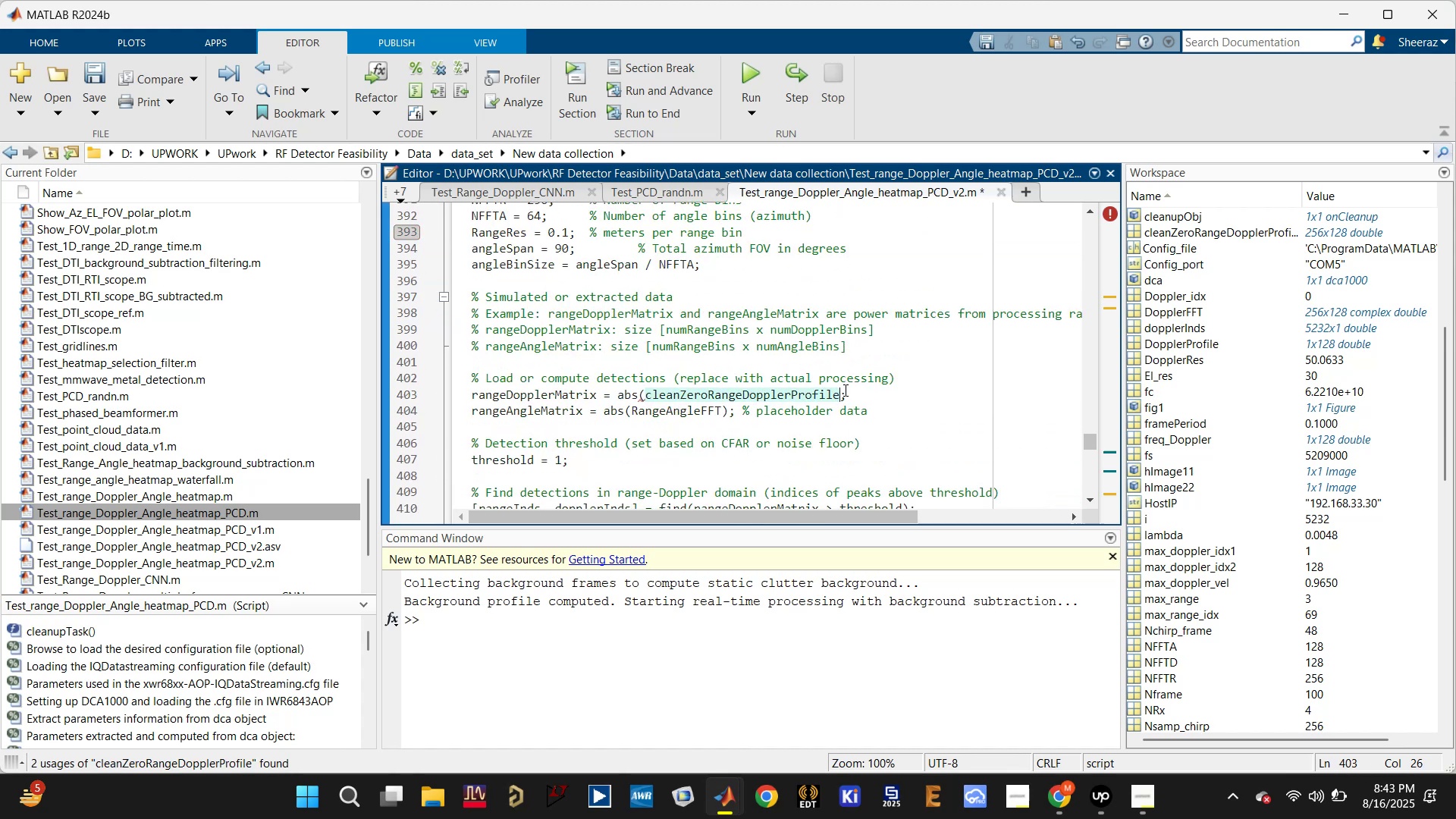 
key(Shift+0)
 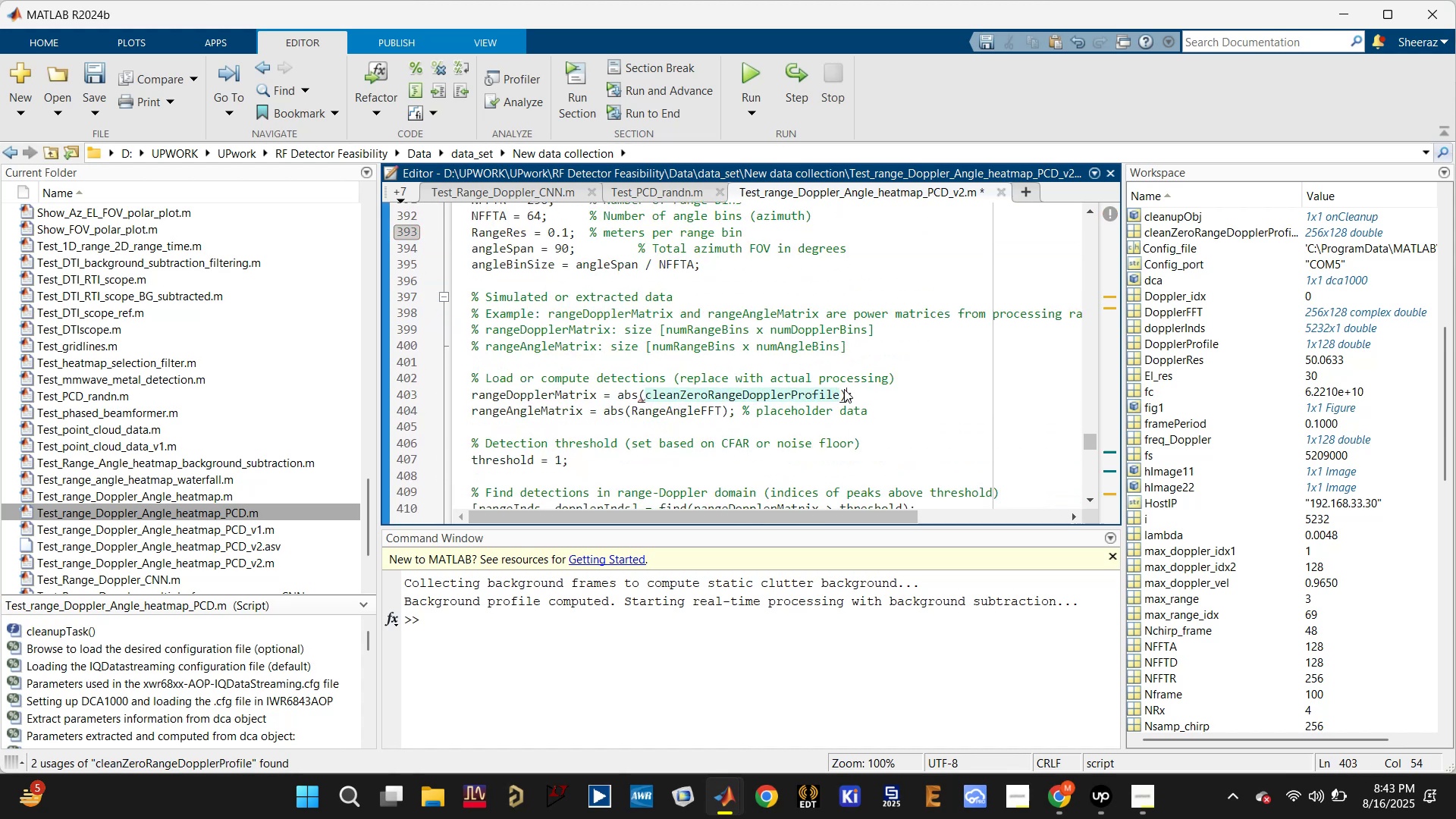 
hold_key(key=ControlLeft, duration=0.49)
 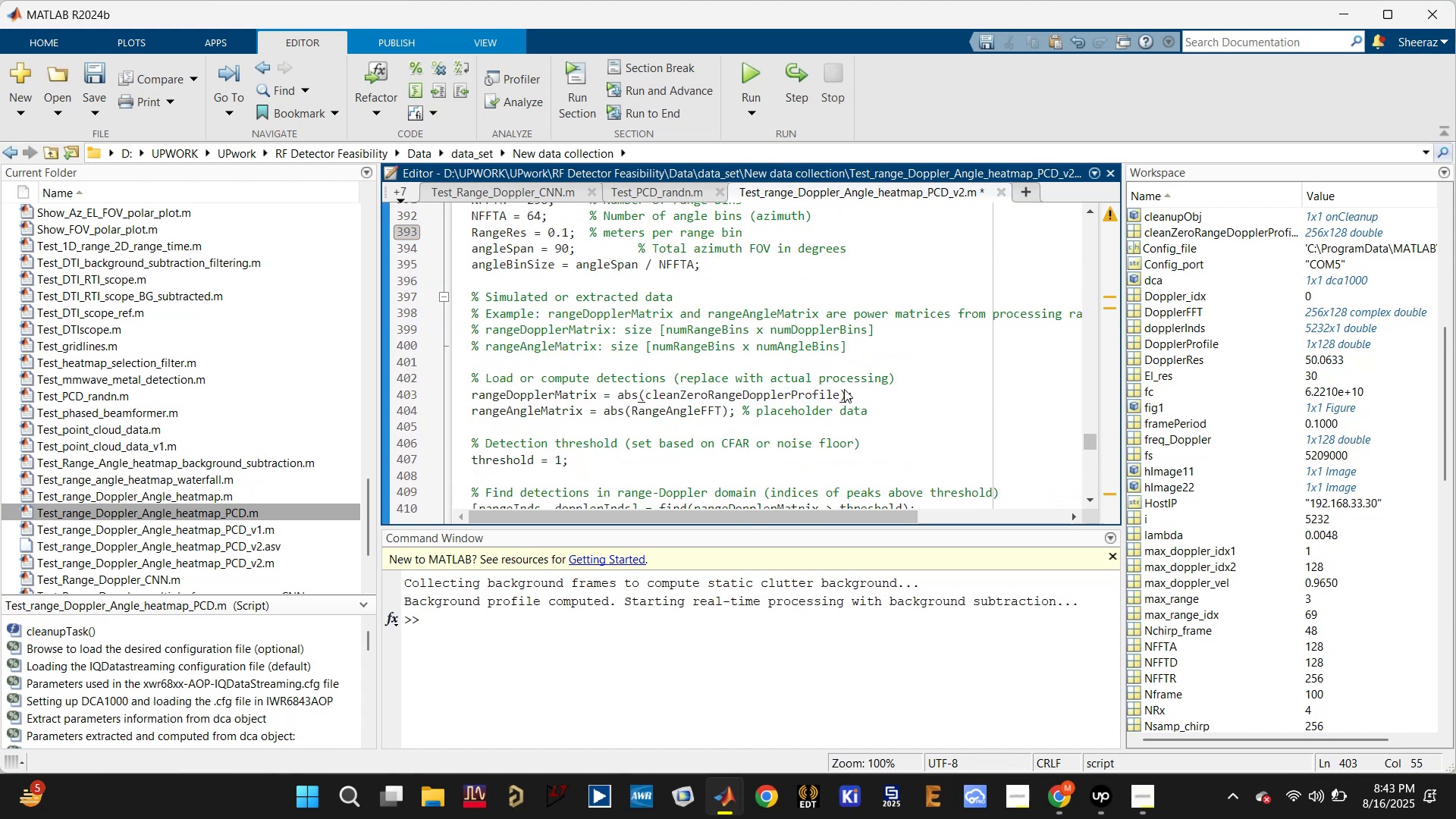 
key(Control+S)
 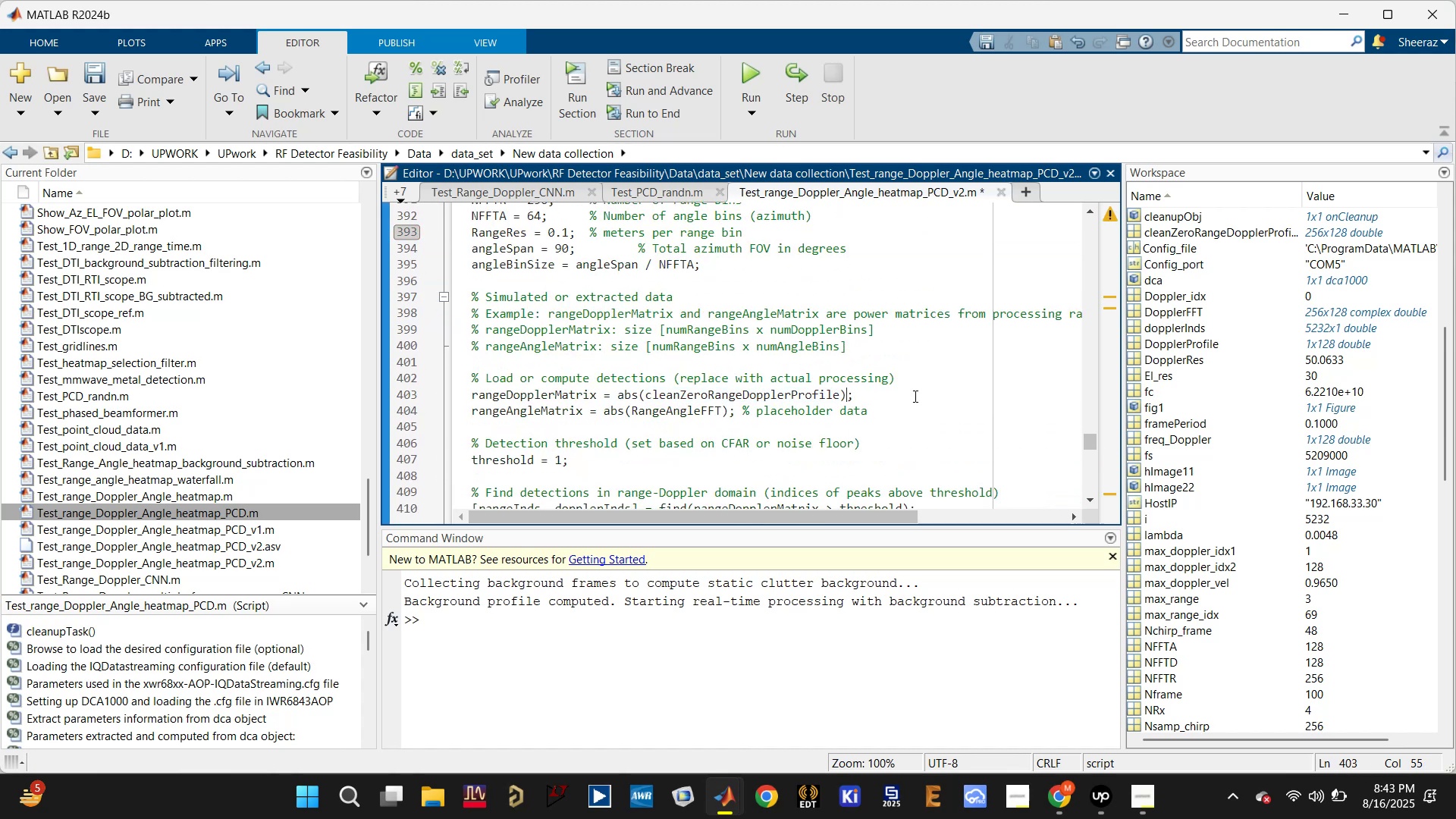 
left_click([915, 378])
 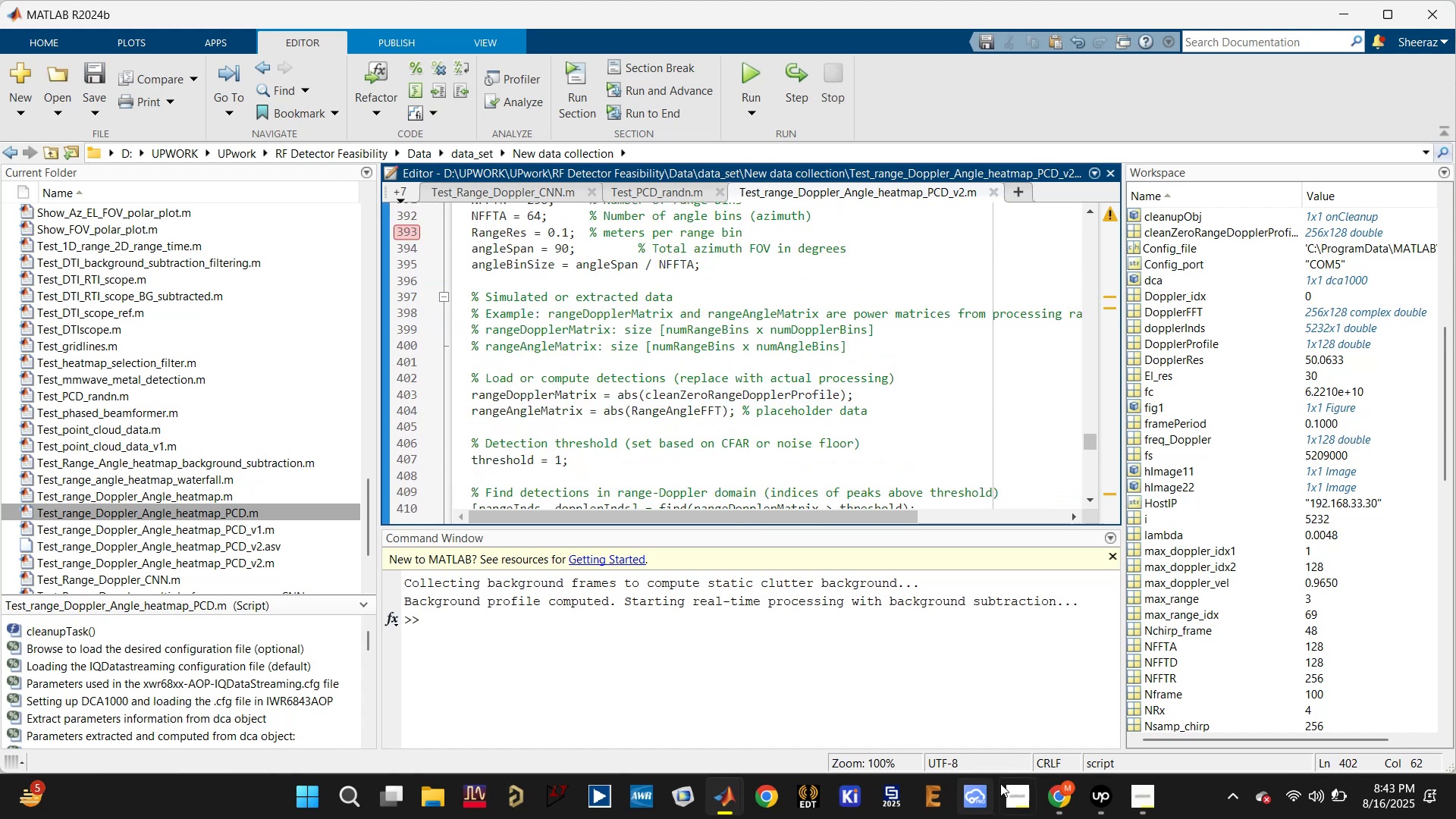 
left_click([1064, 789])
 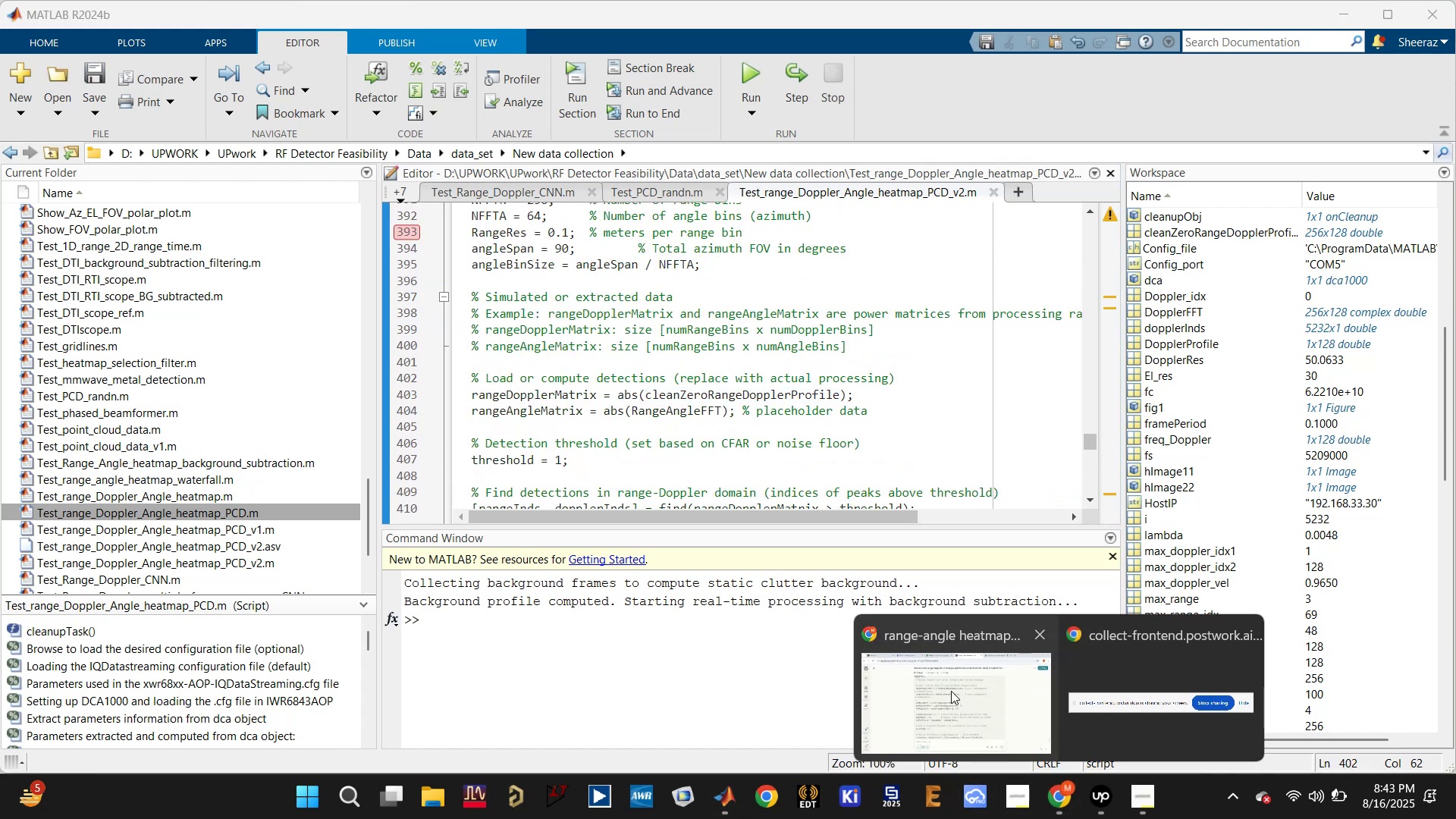 
left_click([934, 673])
 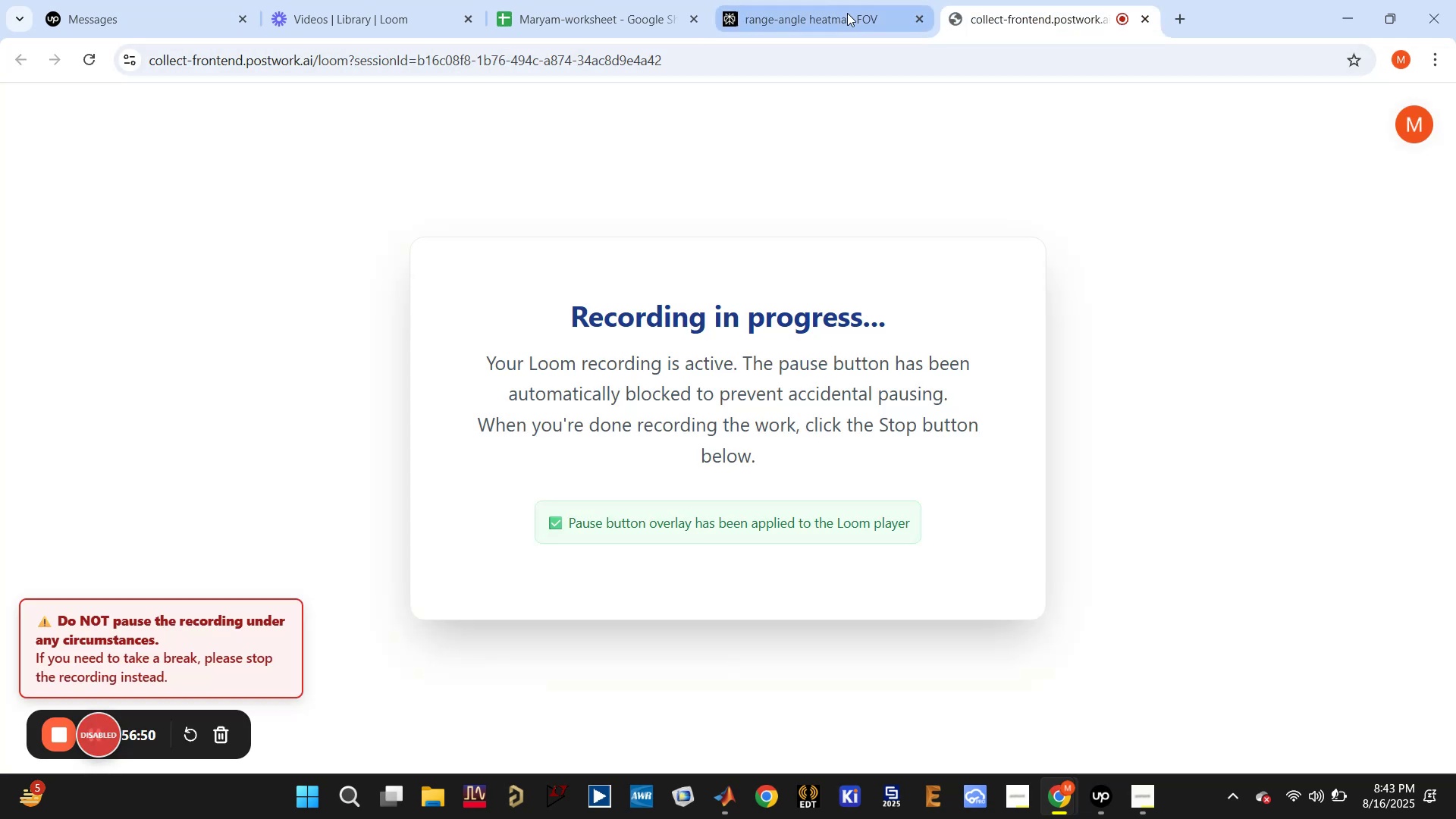 
left_click([843, 14])
 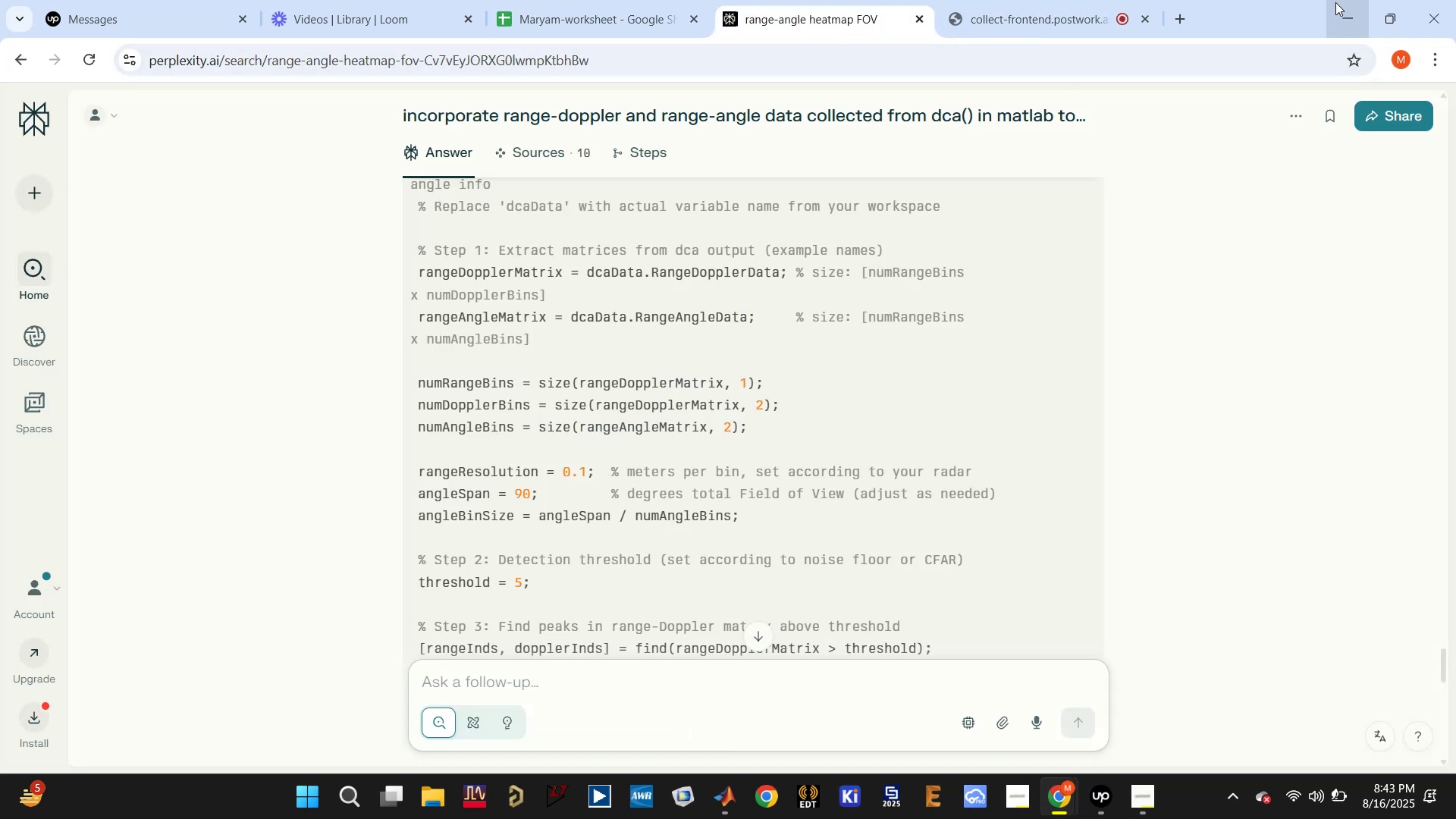 
left_click([1346, 17])
 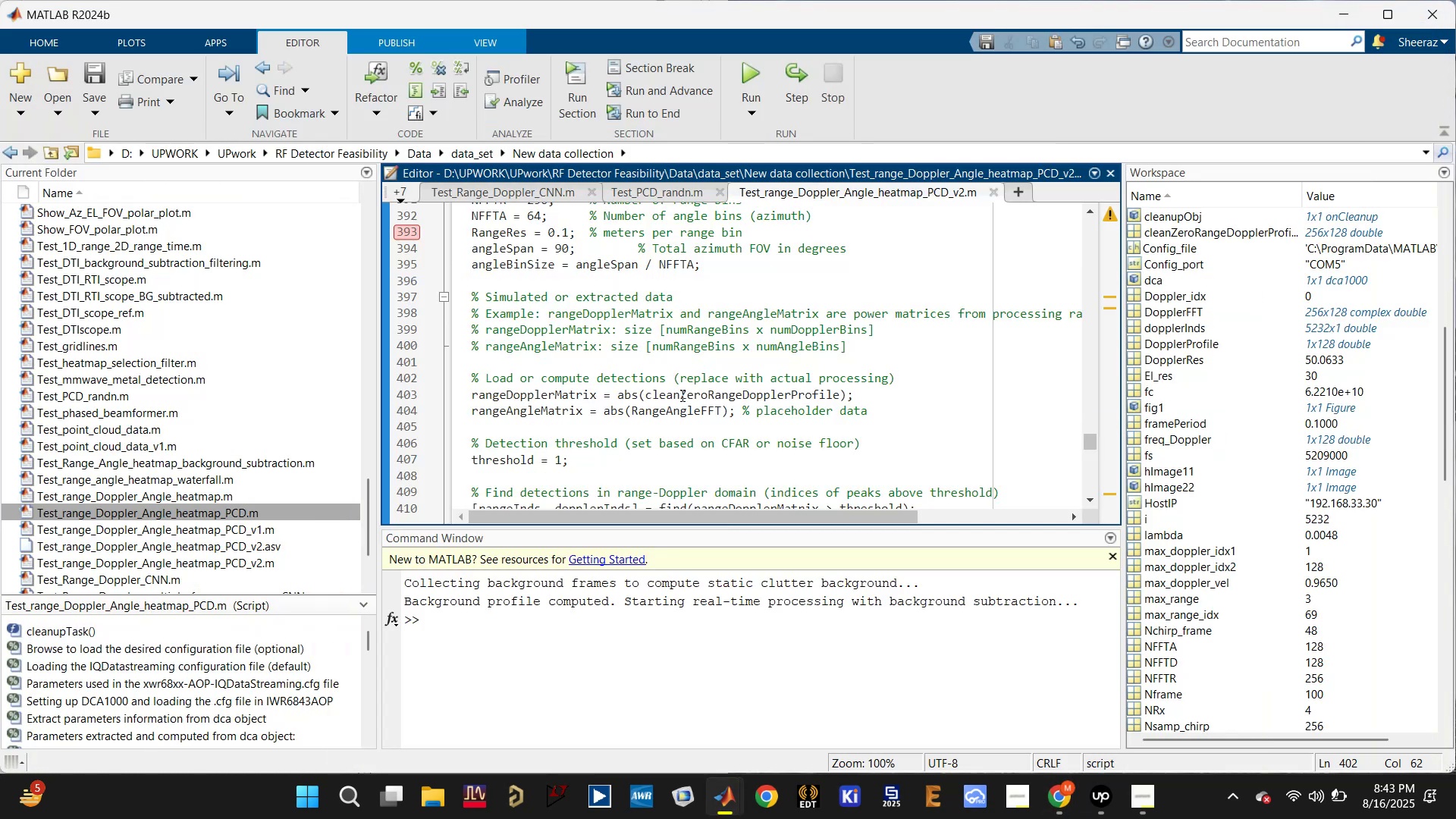 
left_click([675, 410])
 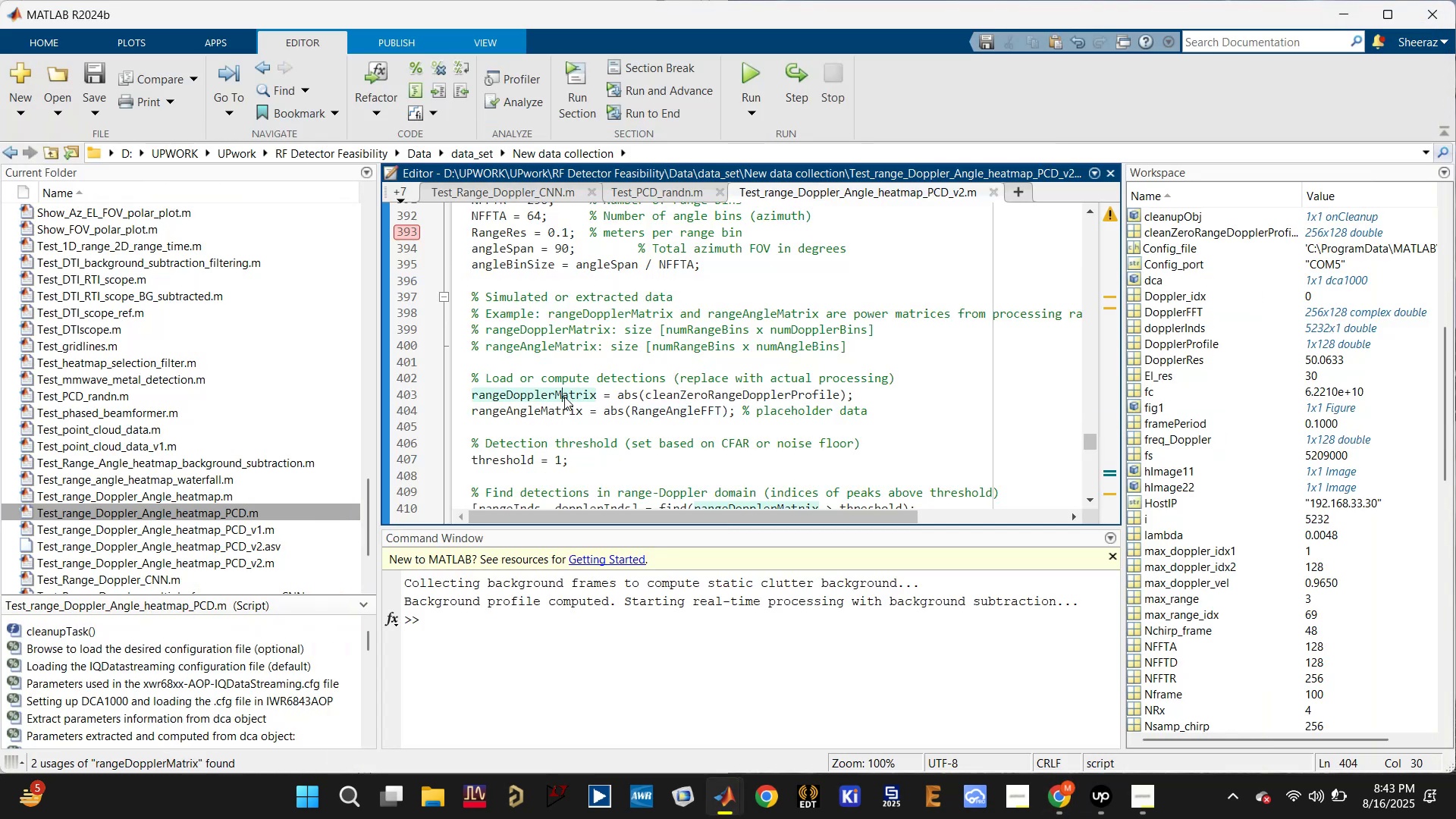 
double_click([555, 406])
 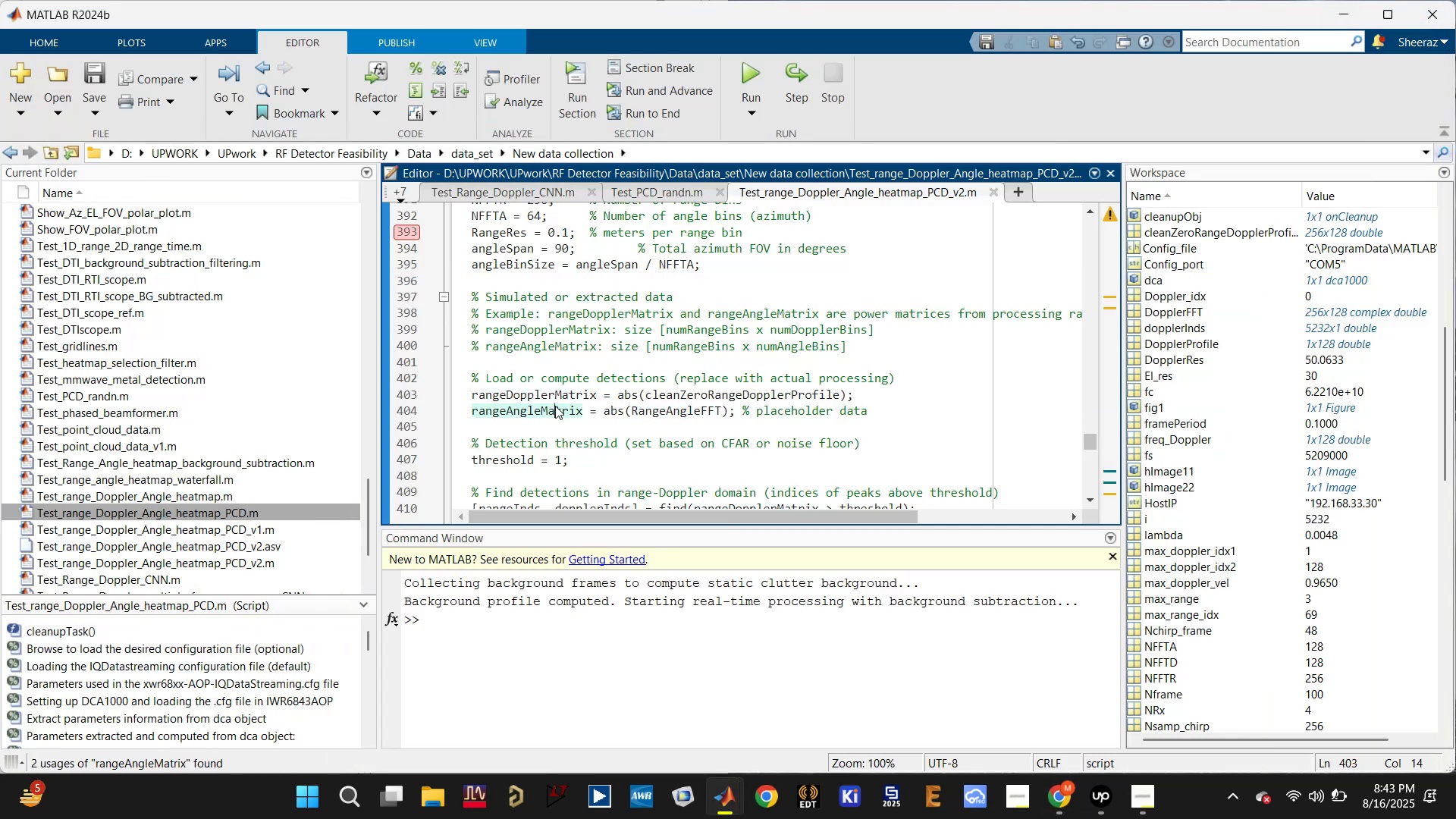 
scroll: coordinate [554, 411], scroll_direction: down, amount: 1.0
 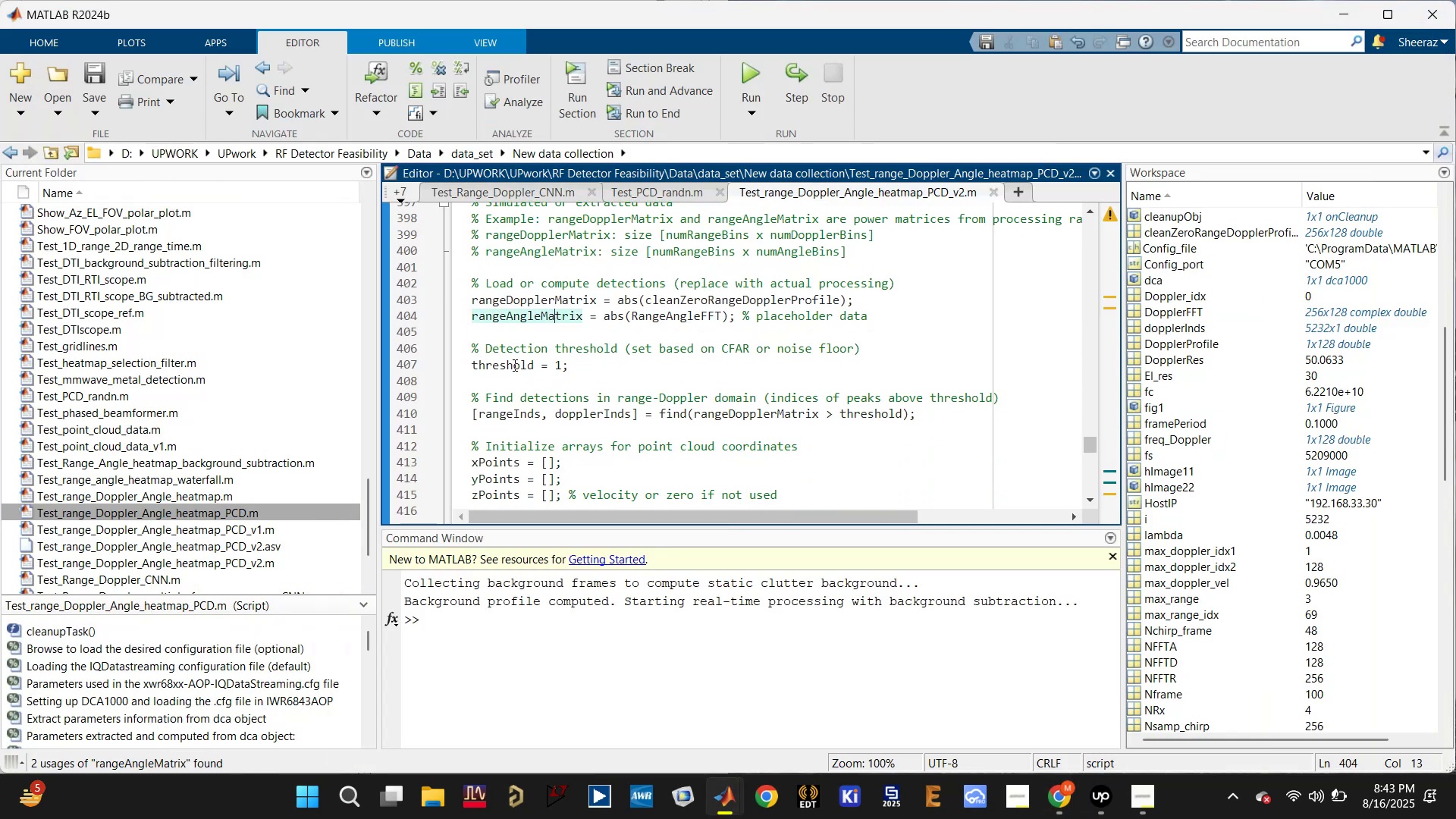 
key(Control+S)
 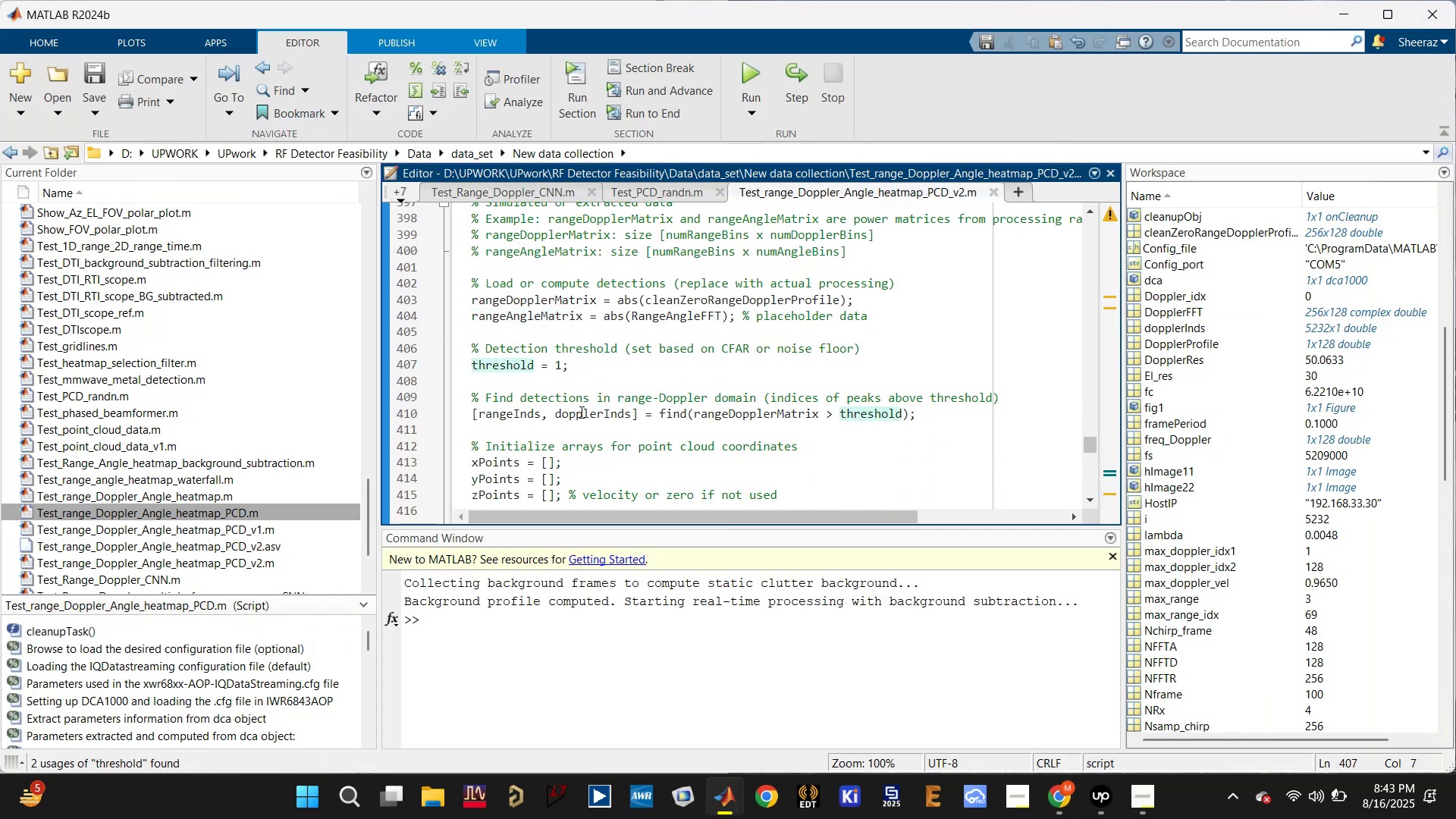 
left_click([584, 413])
 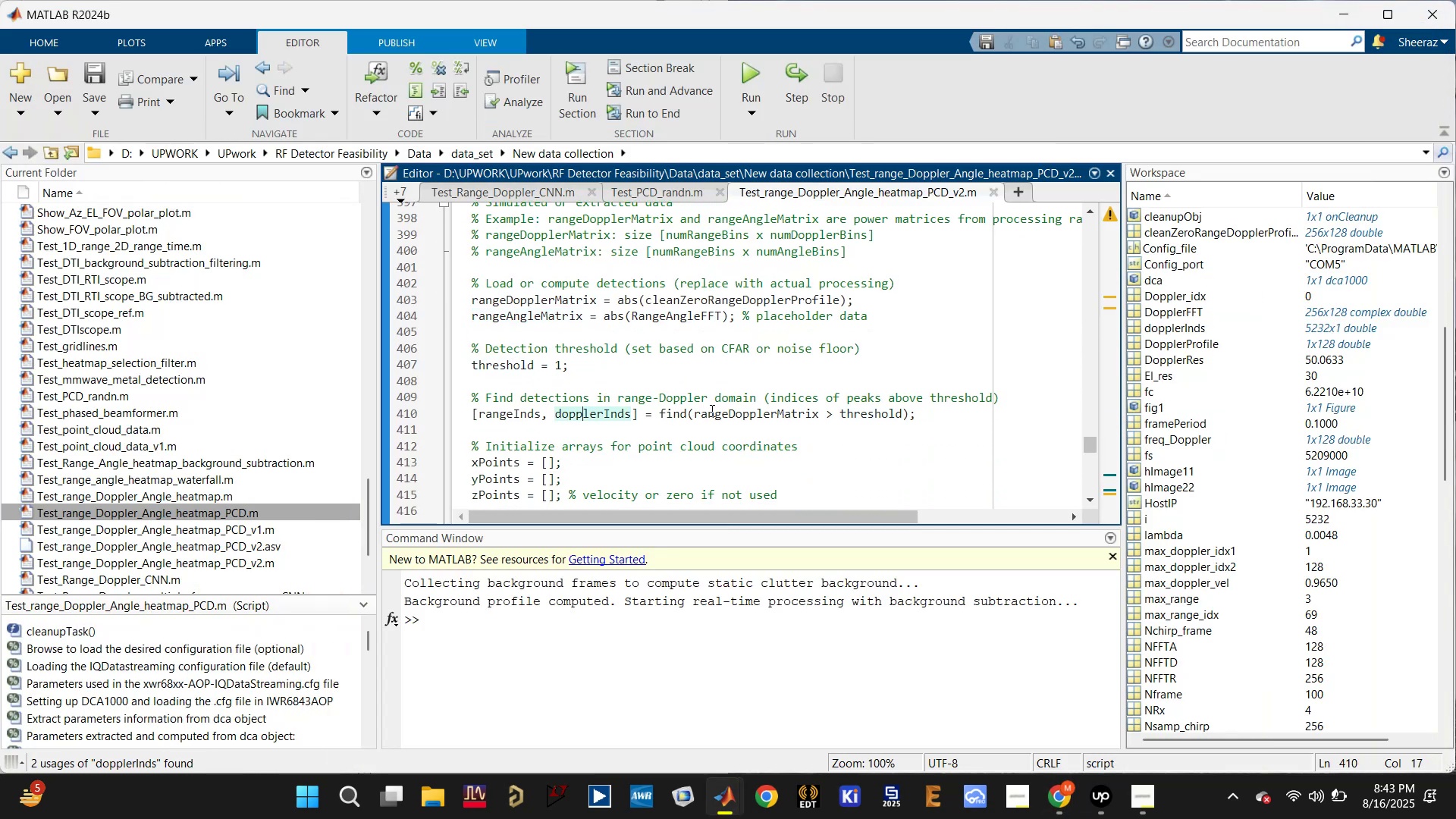 
left_click([715, 410])
 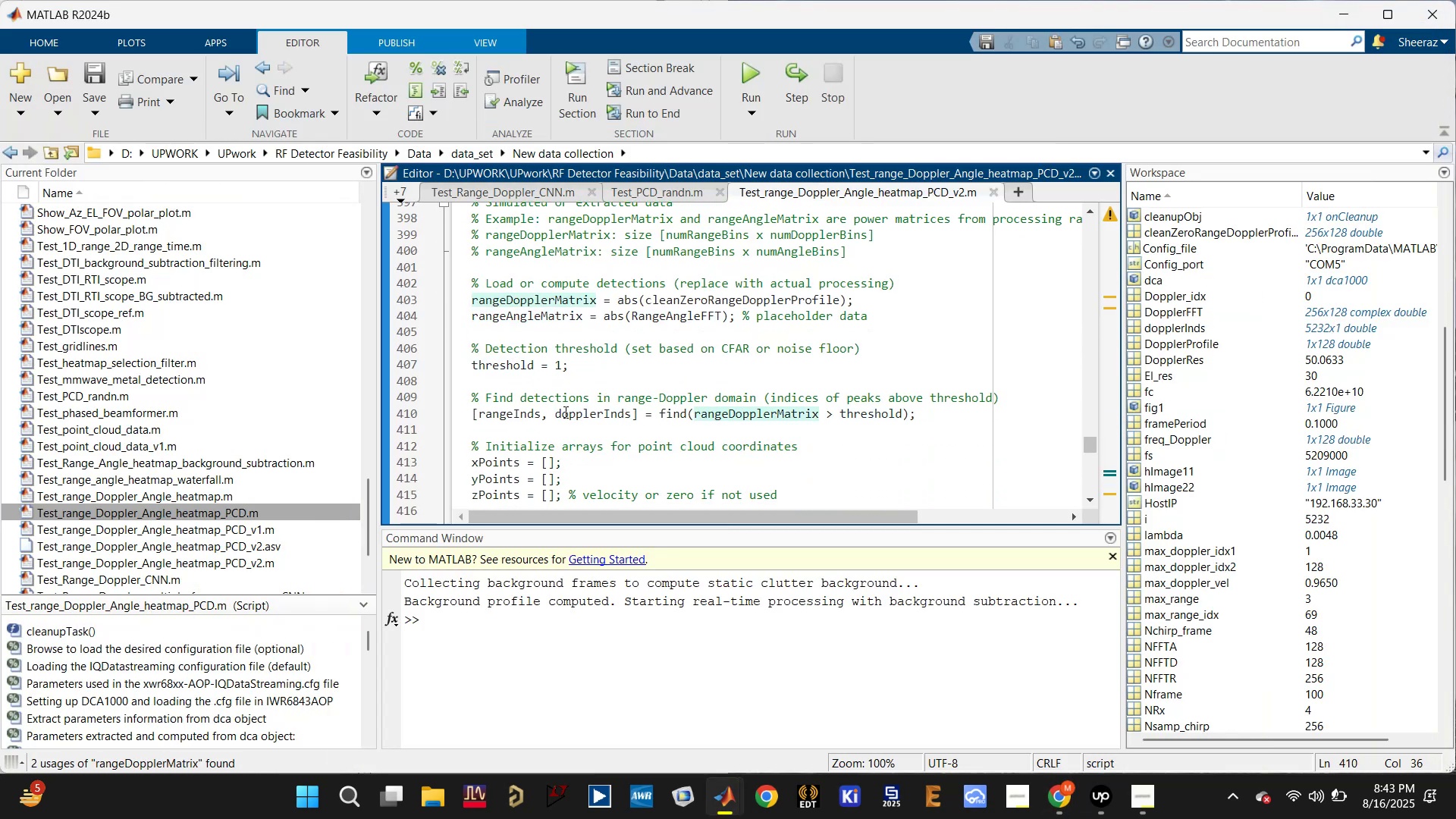 
left_click([520, 413])
 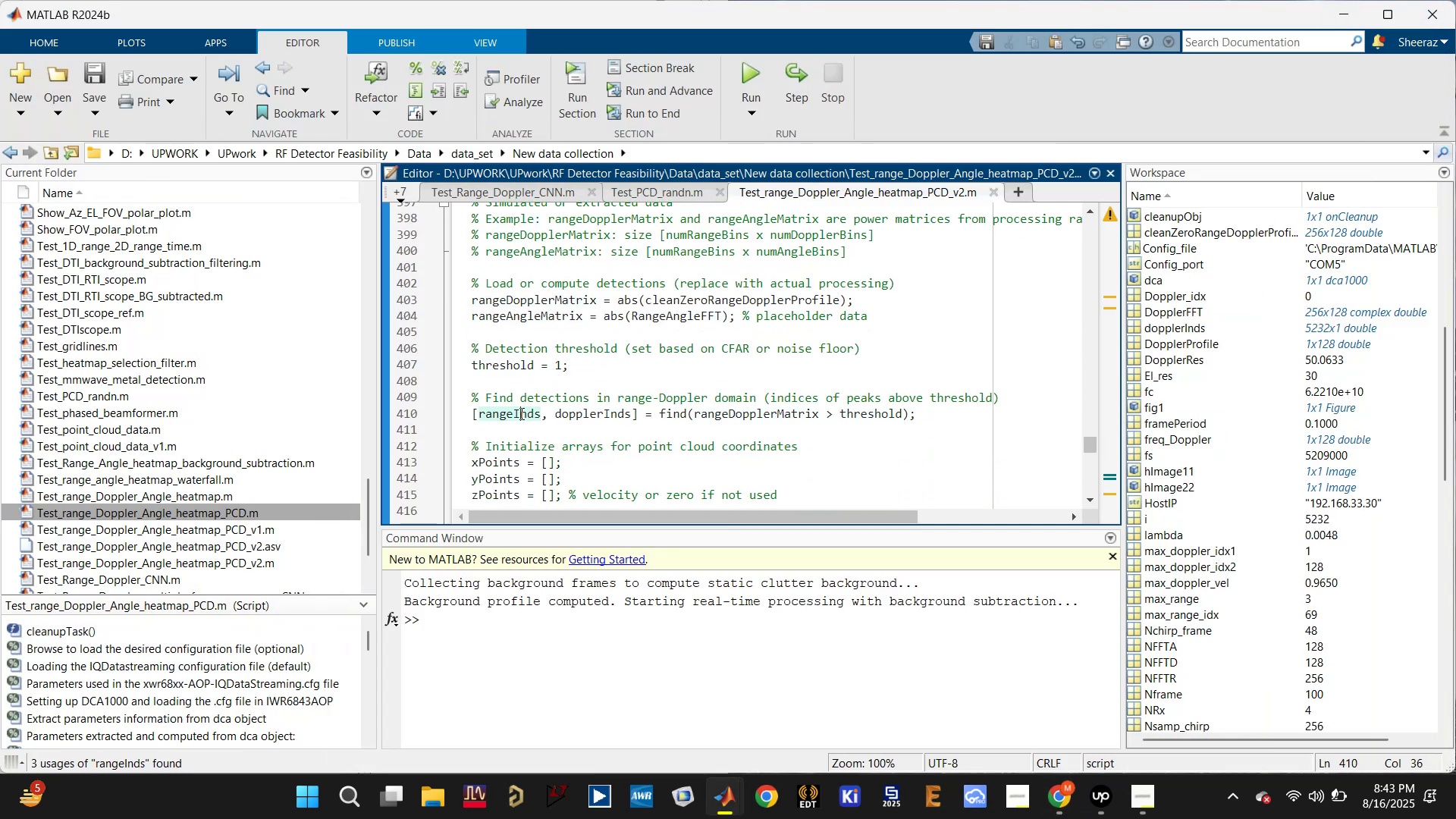 
scroll: coordinate [520, 413], scroll_direction: down, amount: 1.0
 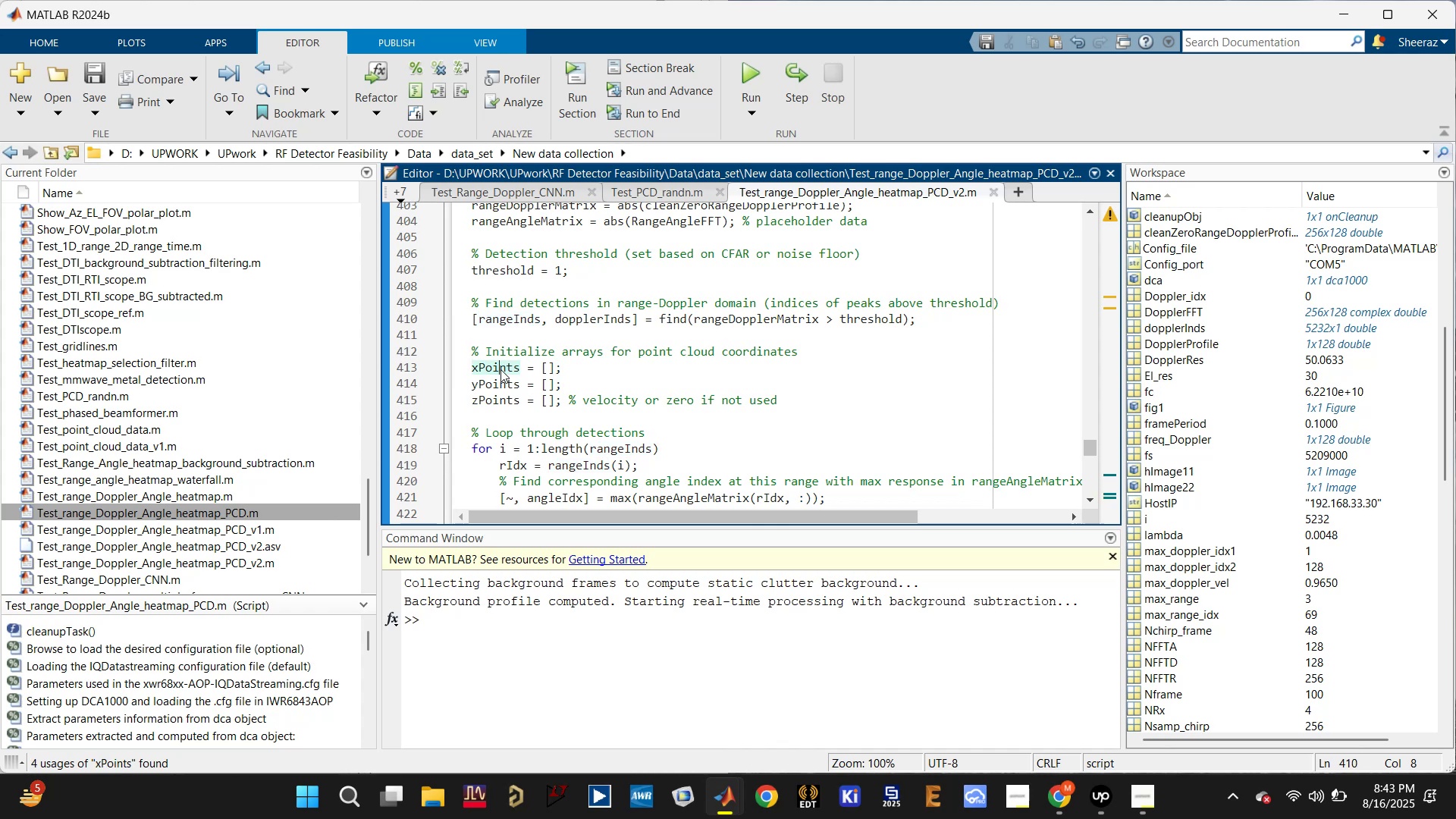 
double_click([499, 384])
 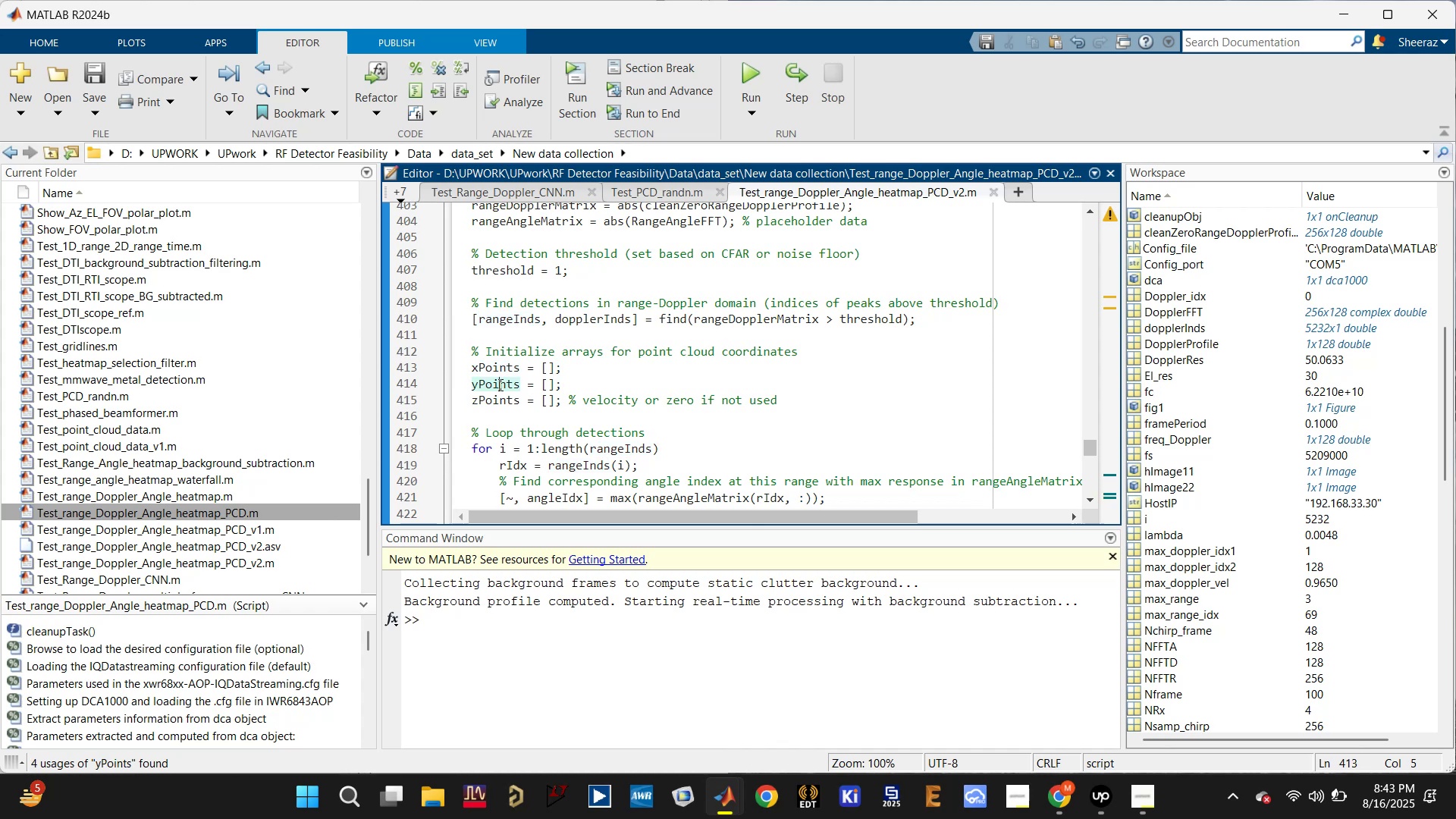 
scroll: coordinate [510, 400], scroll_direction: down, amount: 2.0
 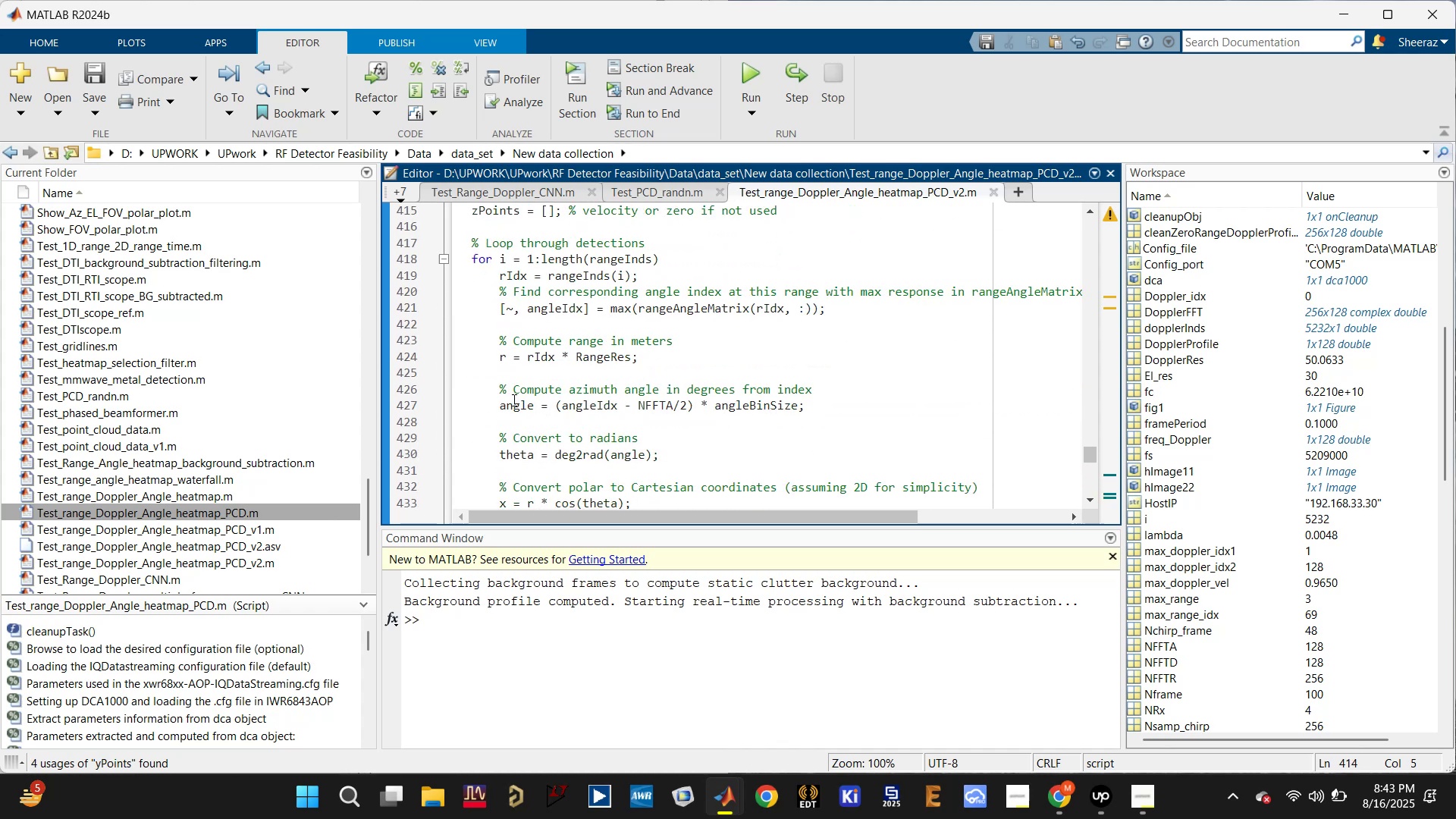 
key(Control+S)
 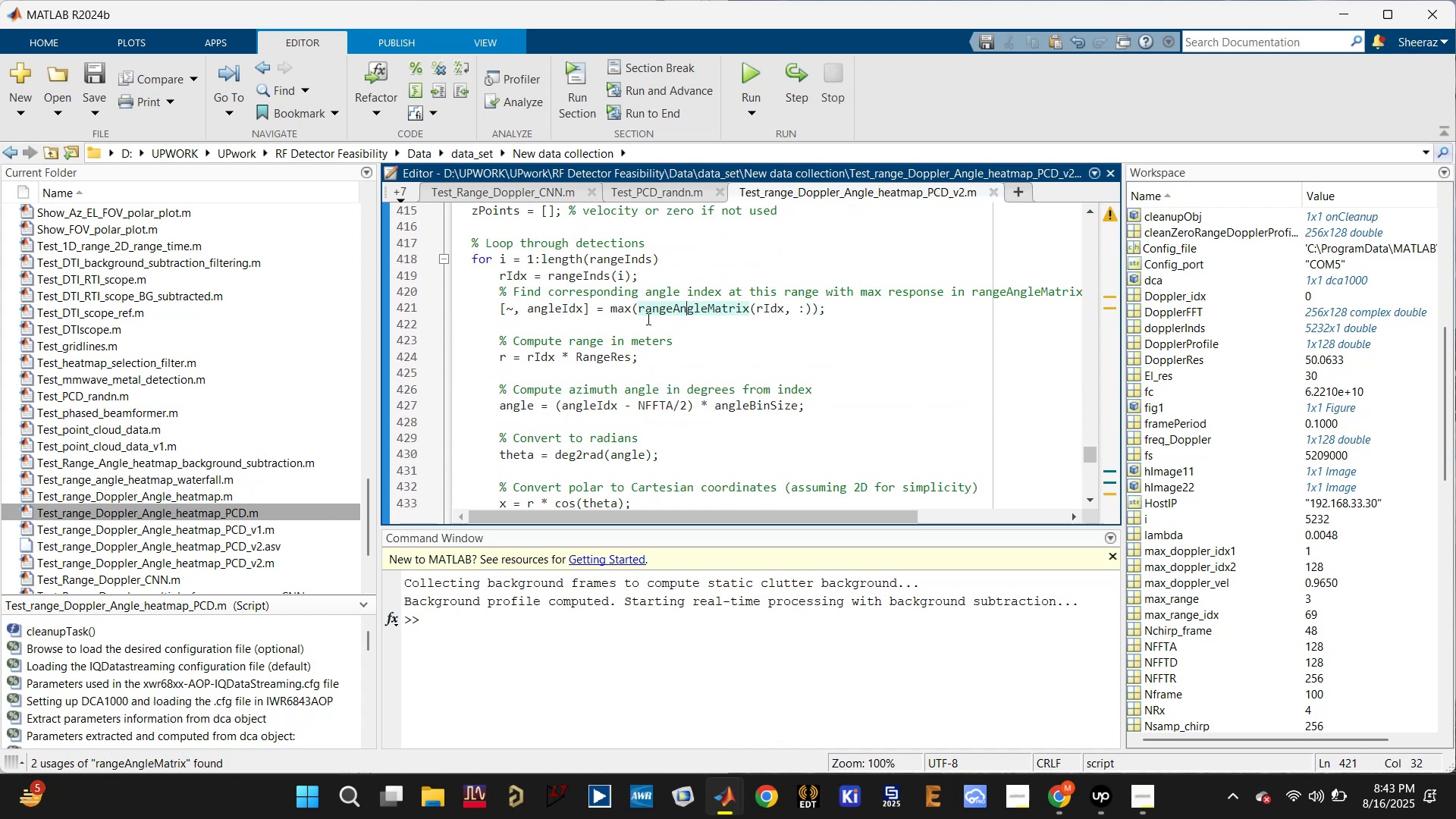 
left_click([569, 308])
 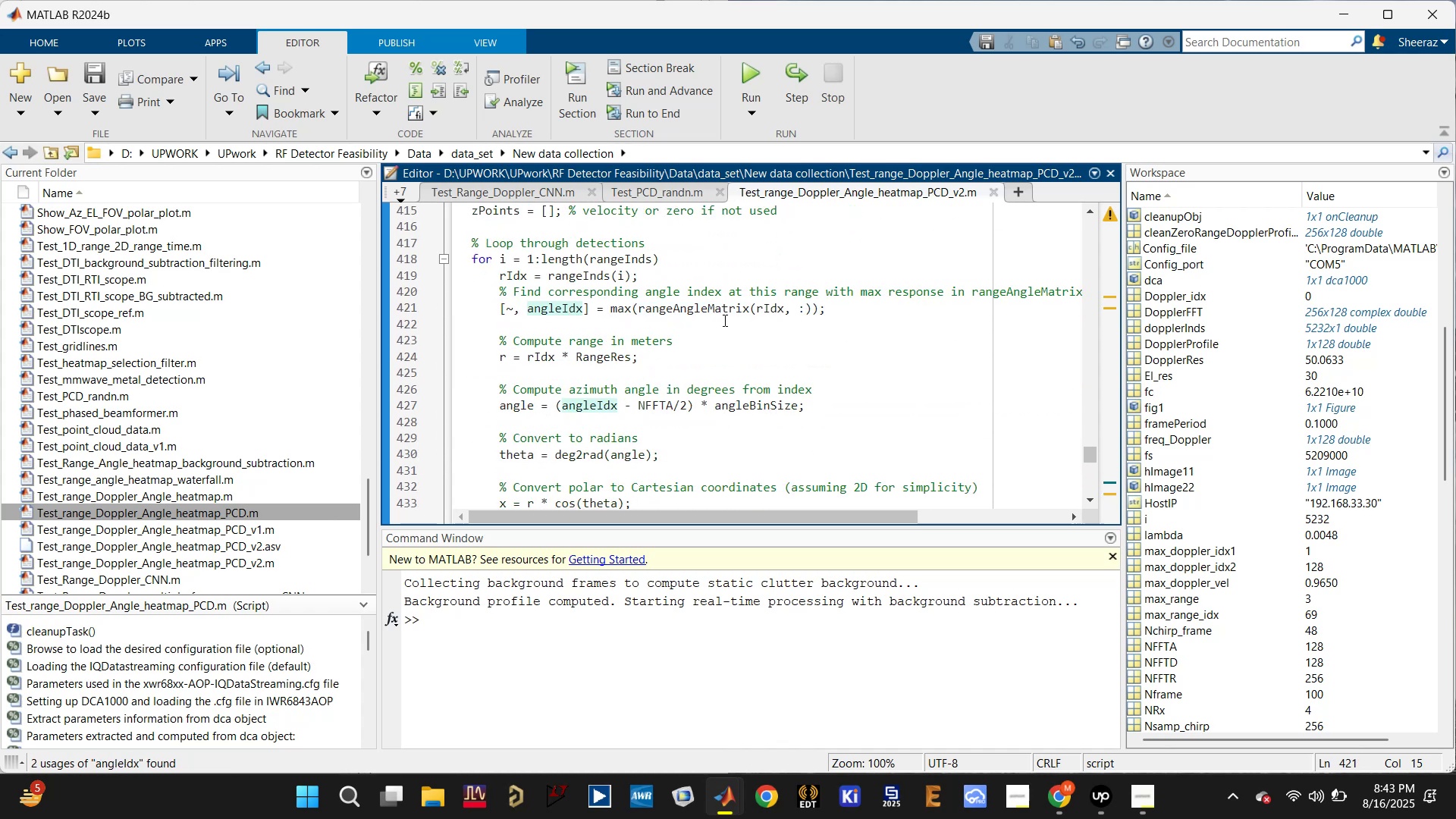 
scroll: coordinate [649, 365], scroll_direction: down, amount: 3.0
 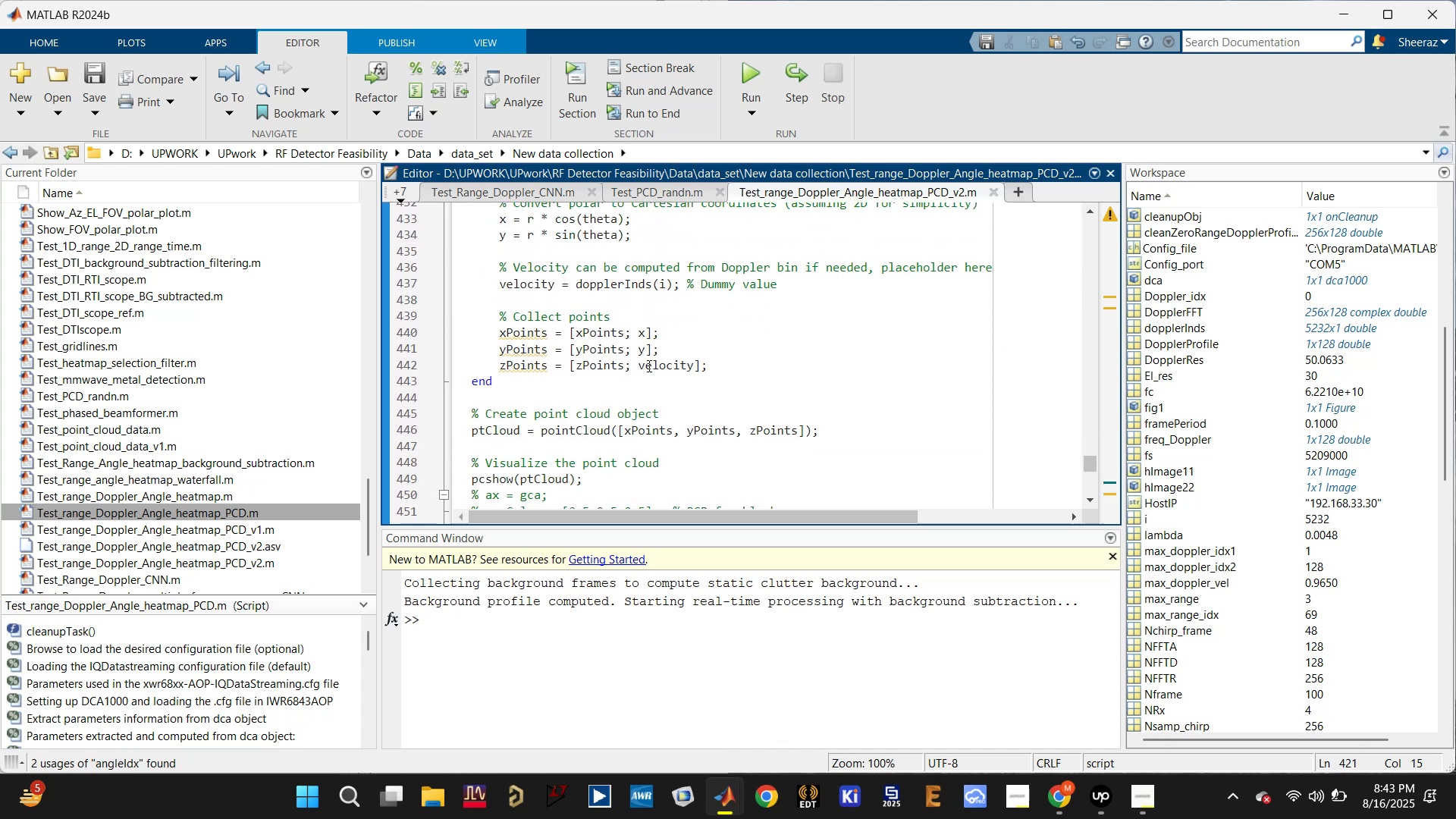 
key(Control+S)
 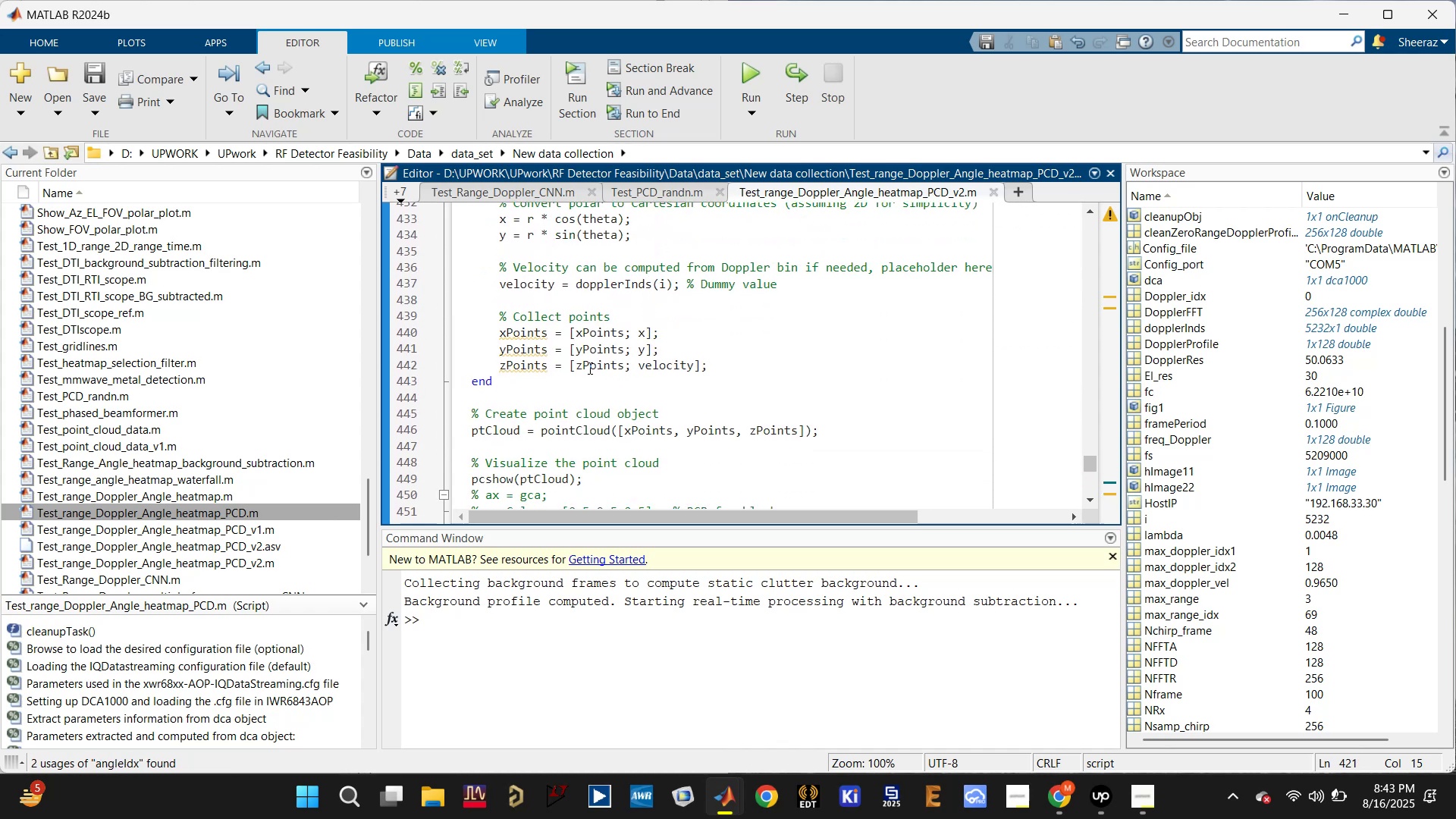 
scroll: coordinate [588, 368], scroll_direction: down, amount: 2.0
 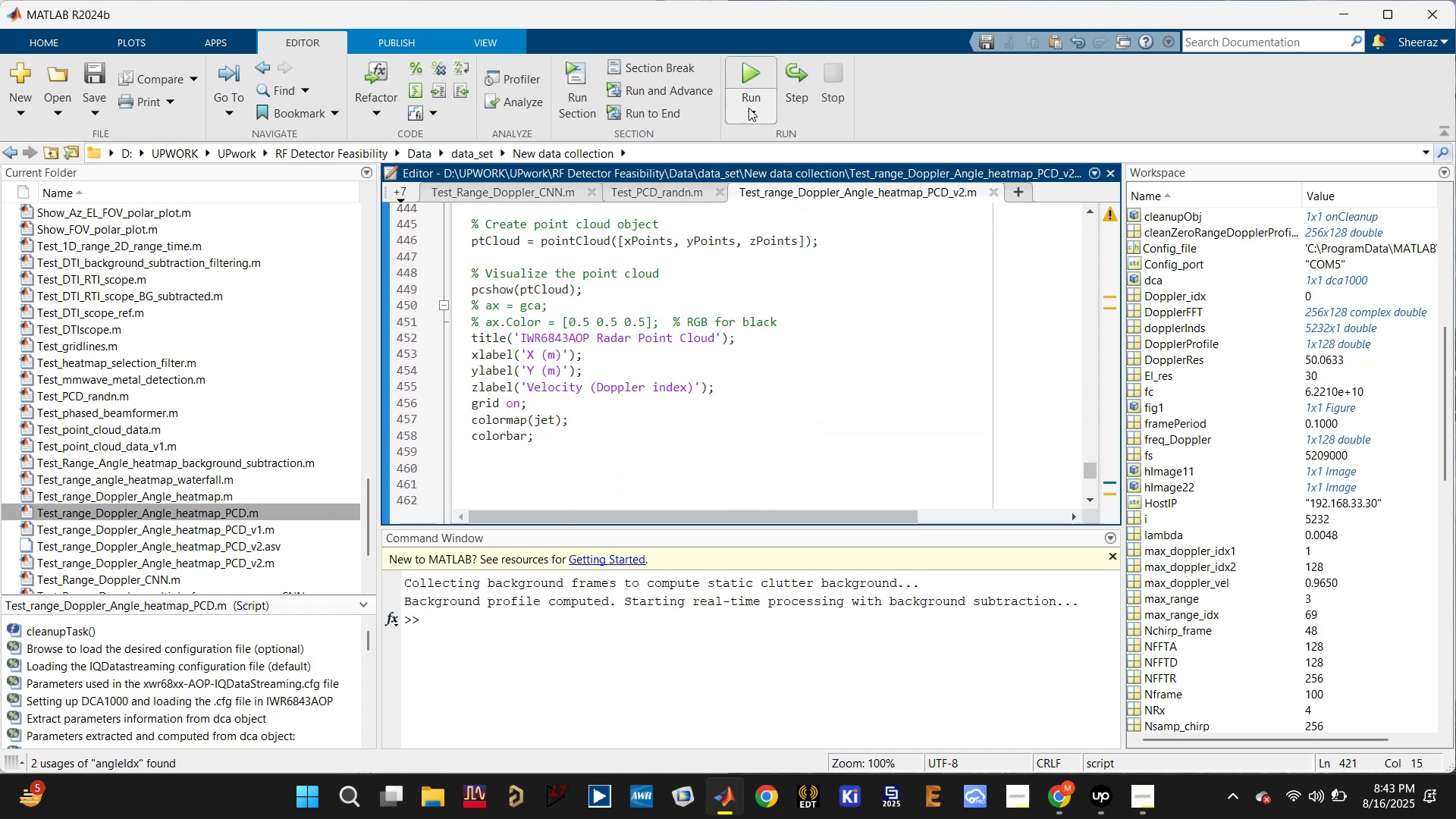 
left_click([745, 74])
 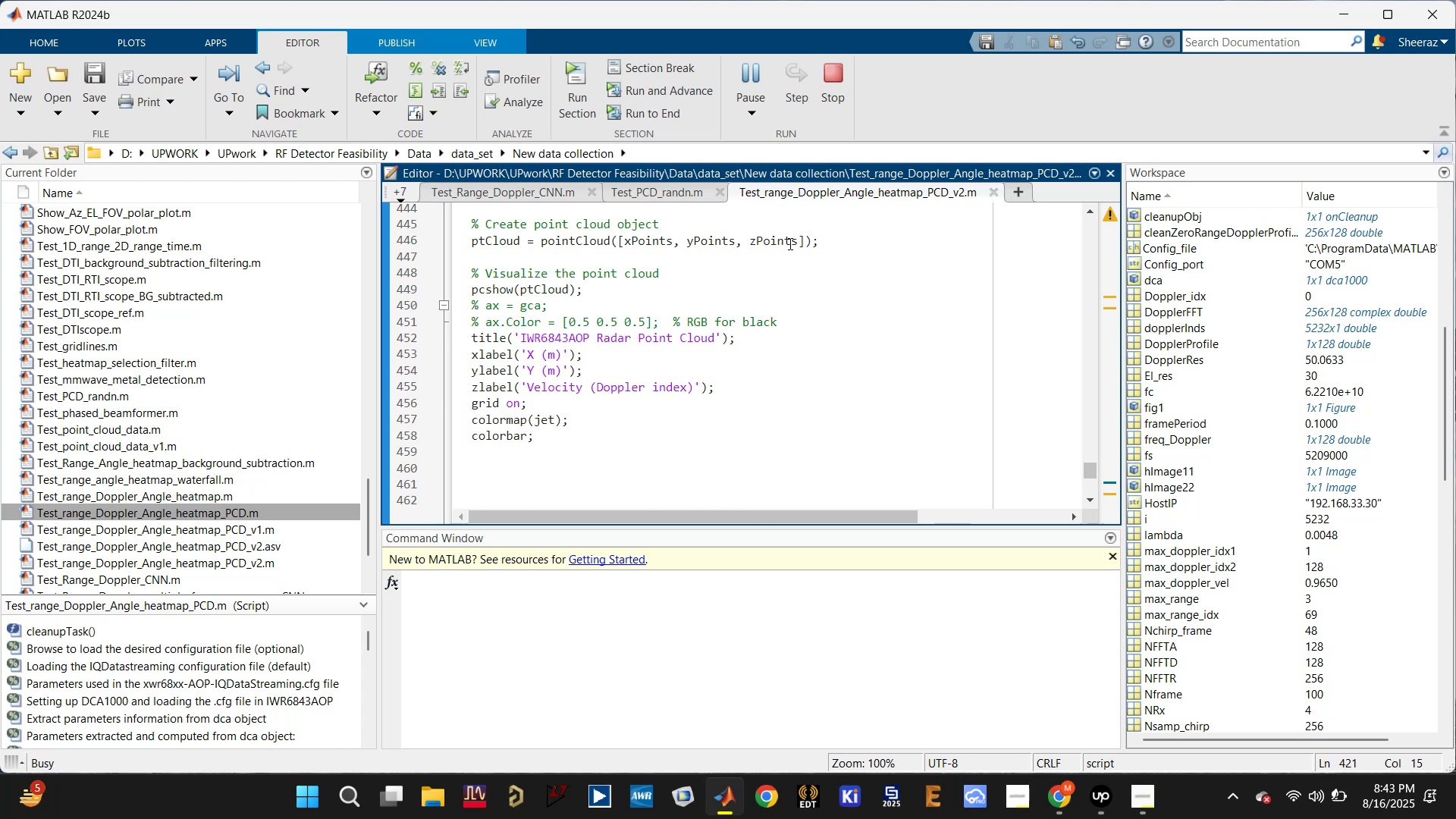 
wait(6.07)
 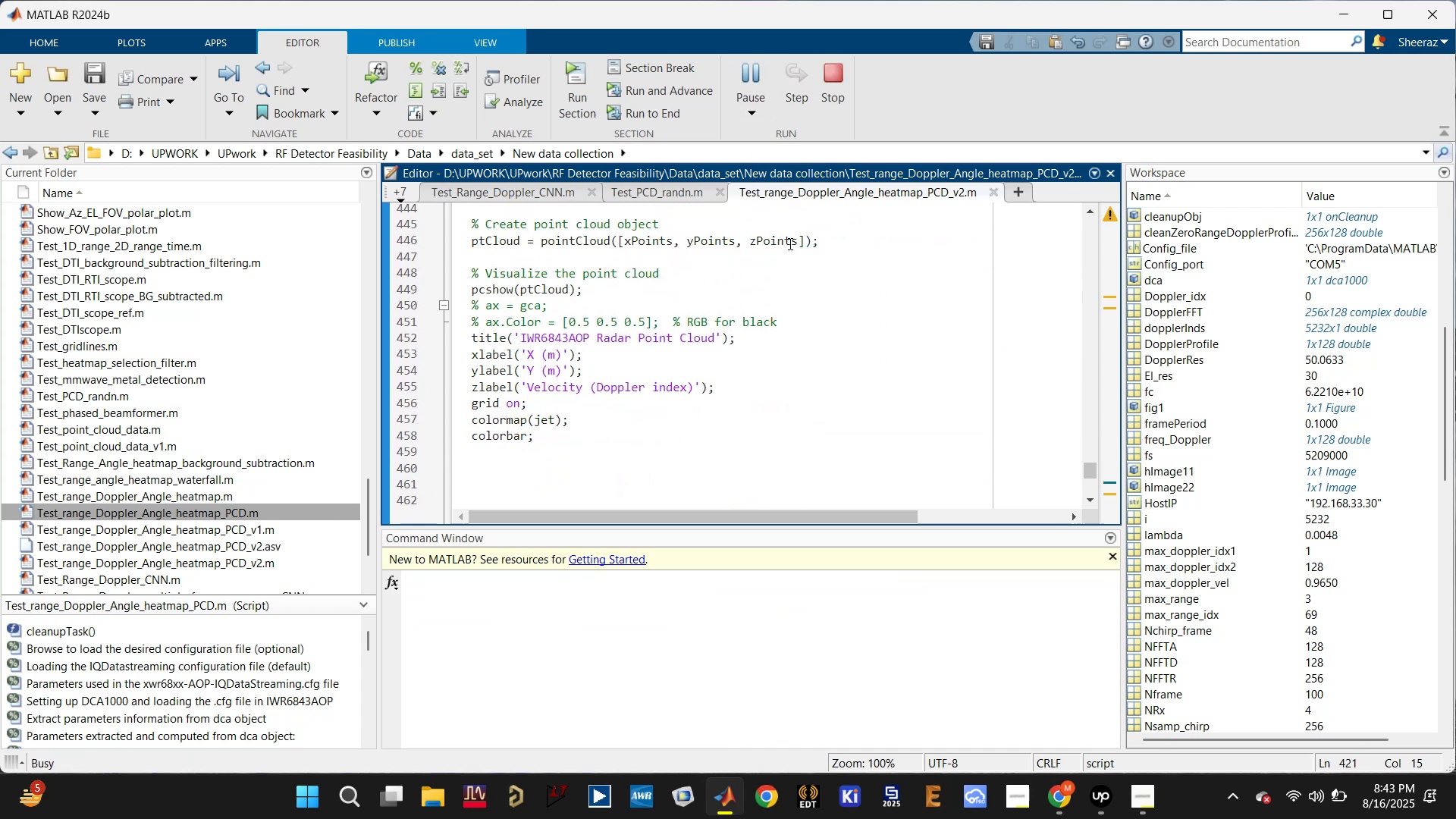 
scroll: coordinate [723, 325], scroll_direction: down, amount: 2.0
 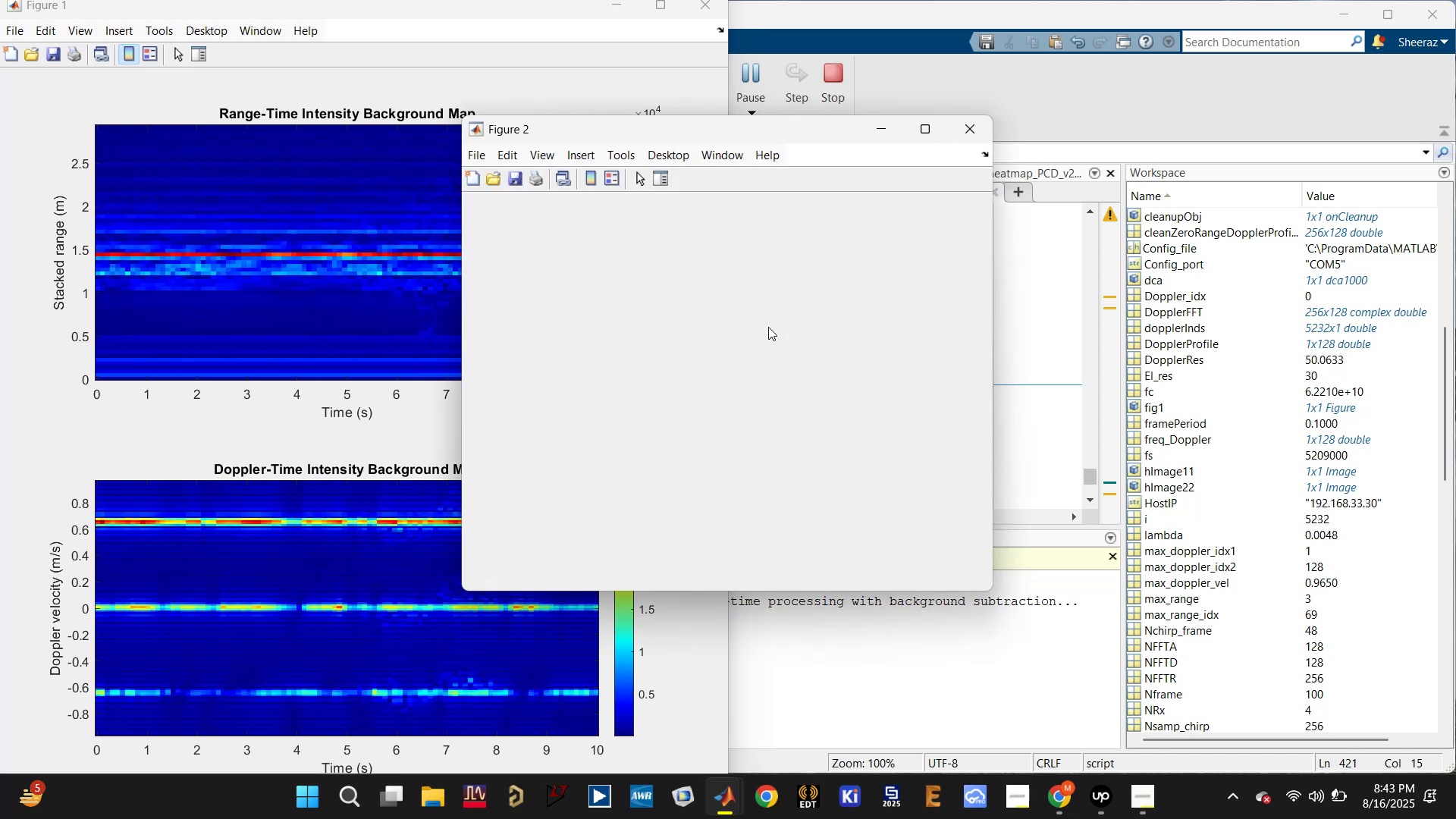 
wait(24.3)
 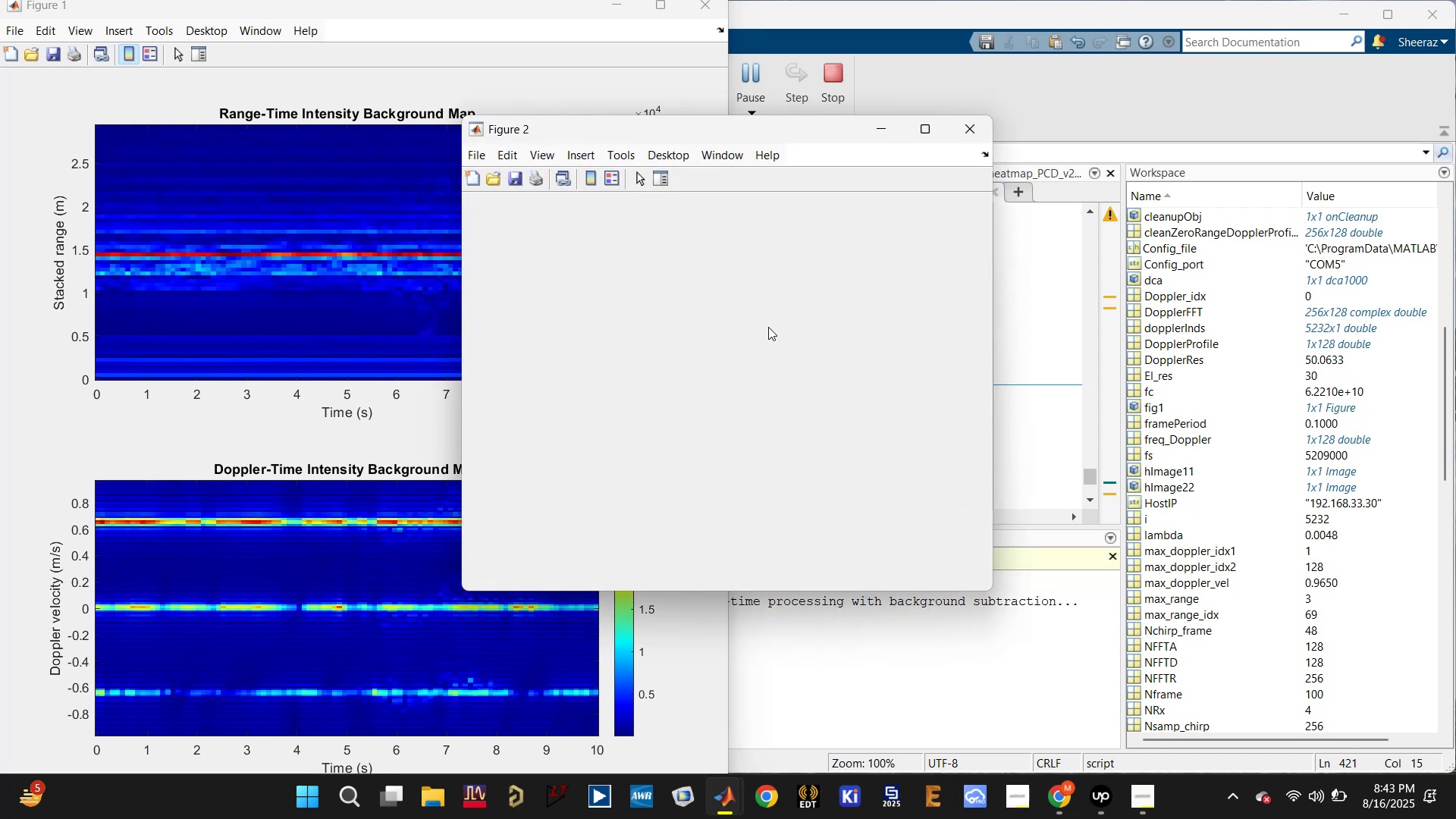 
left_click([521, 293])
 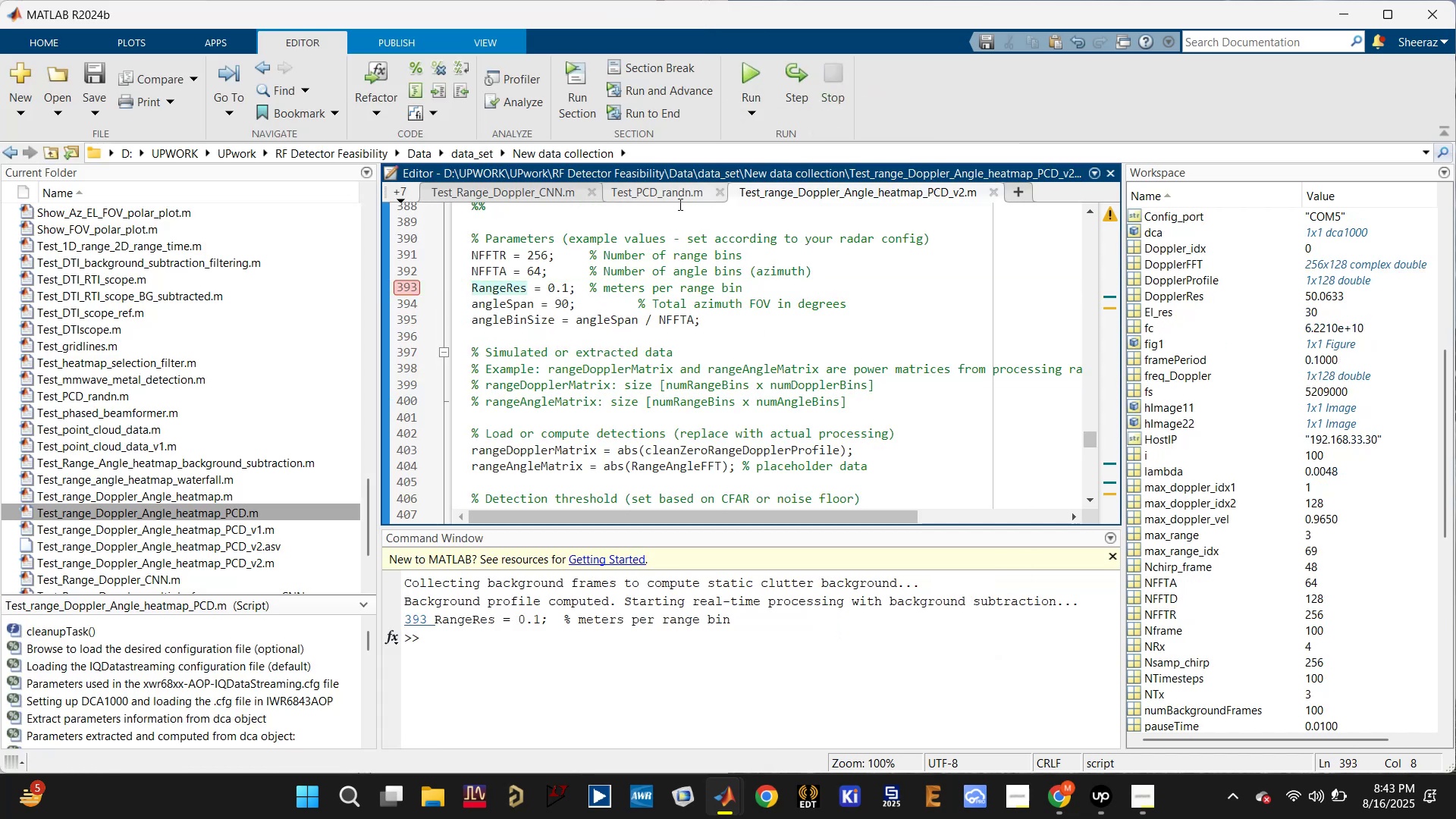 
left_click([485, 256])
 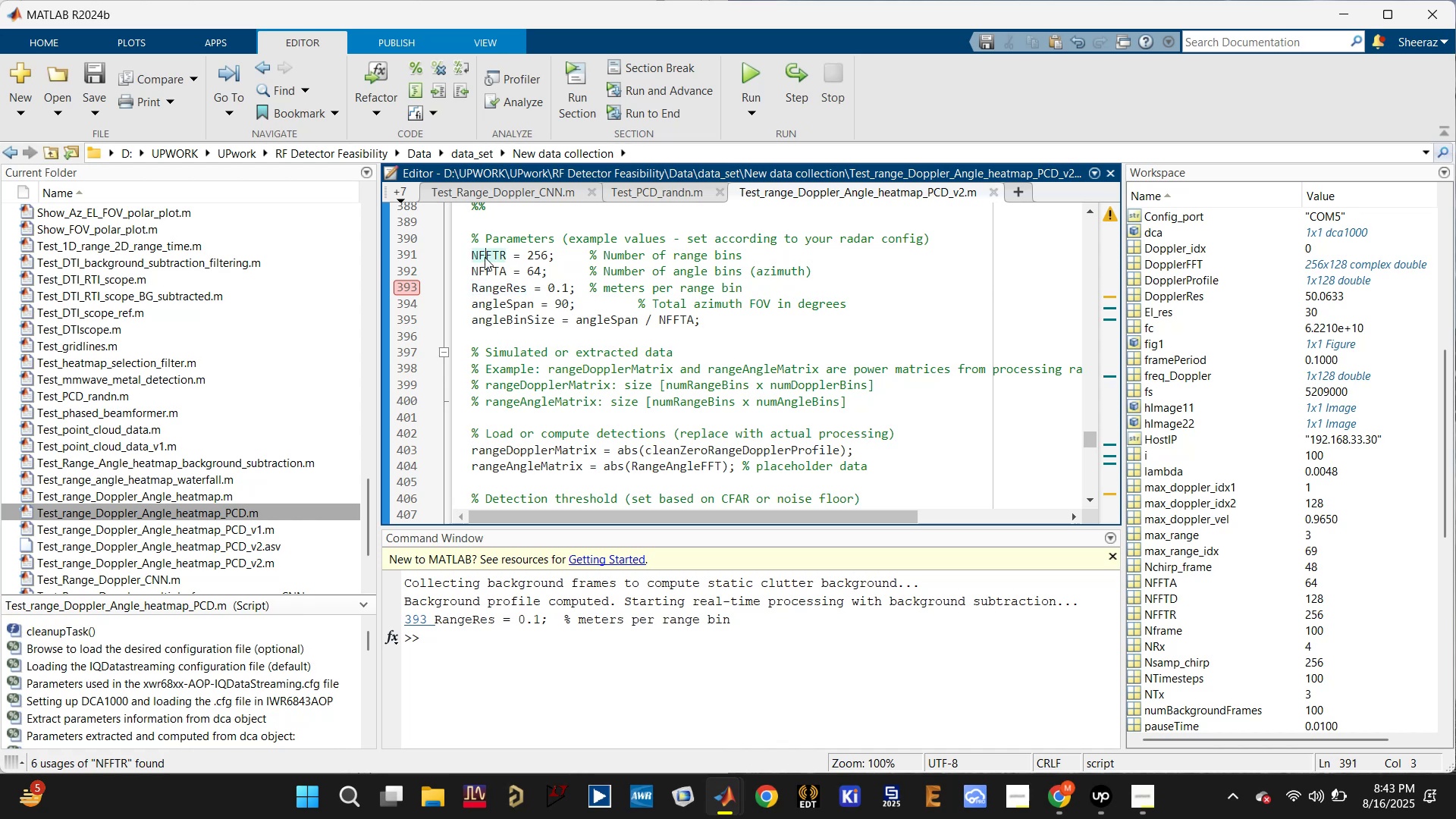 
key(Control+R)
 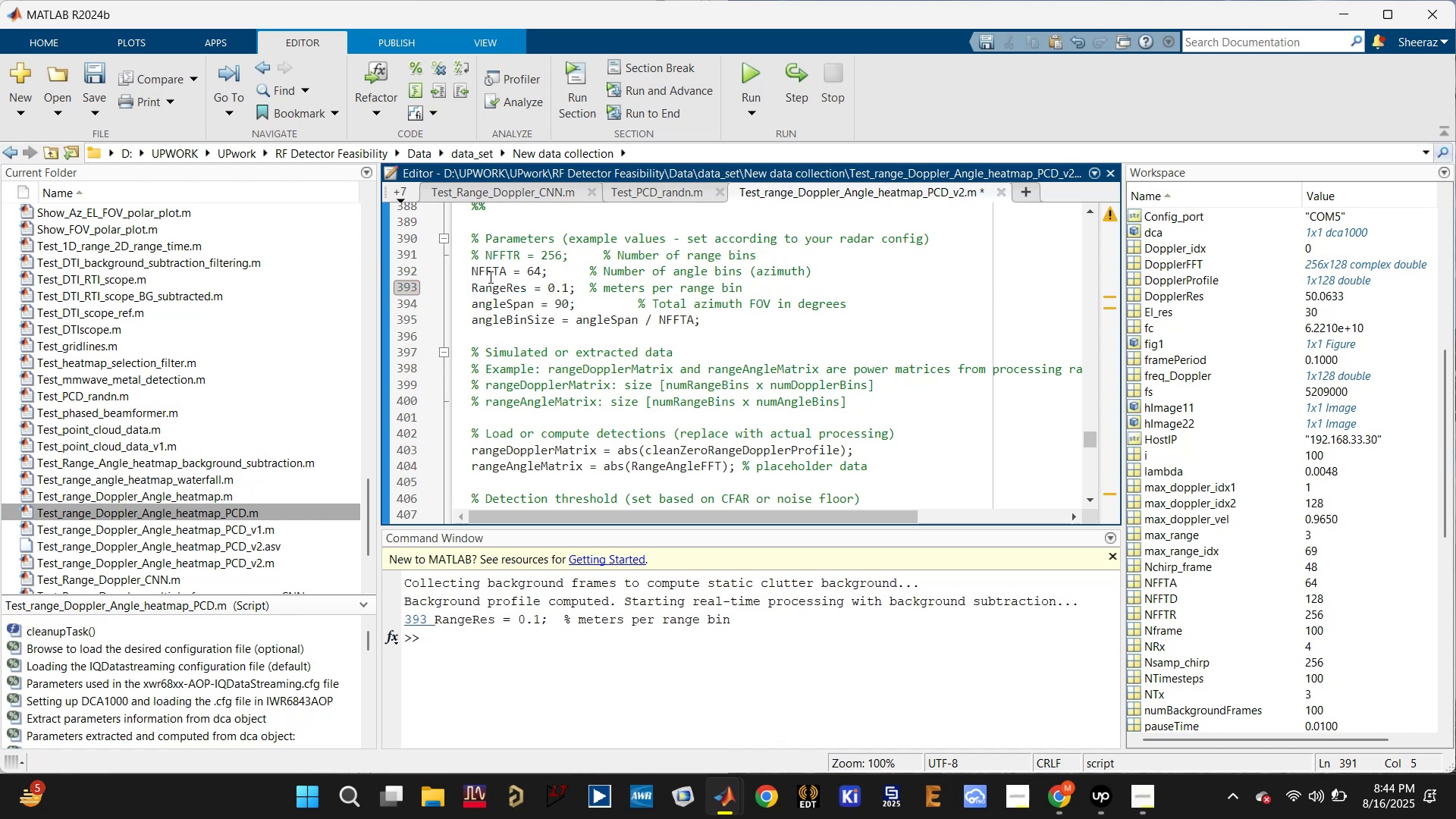 
key(Control+R)
 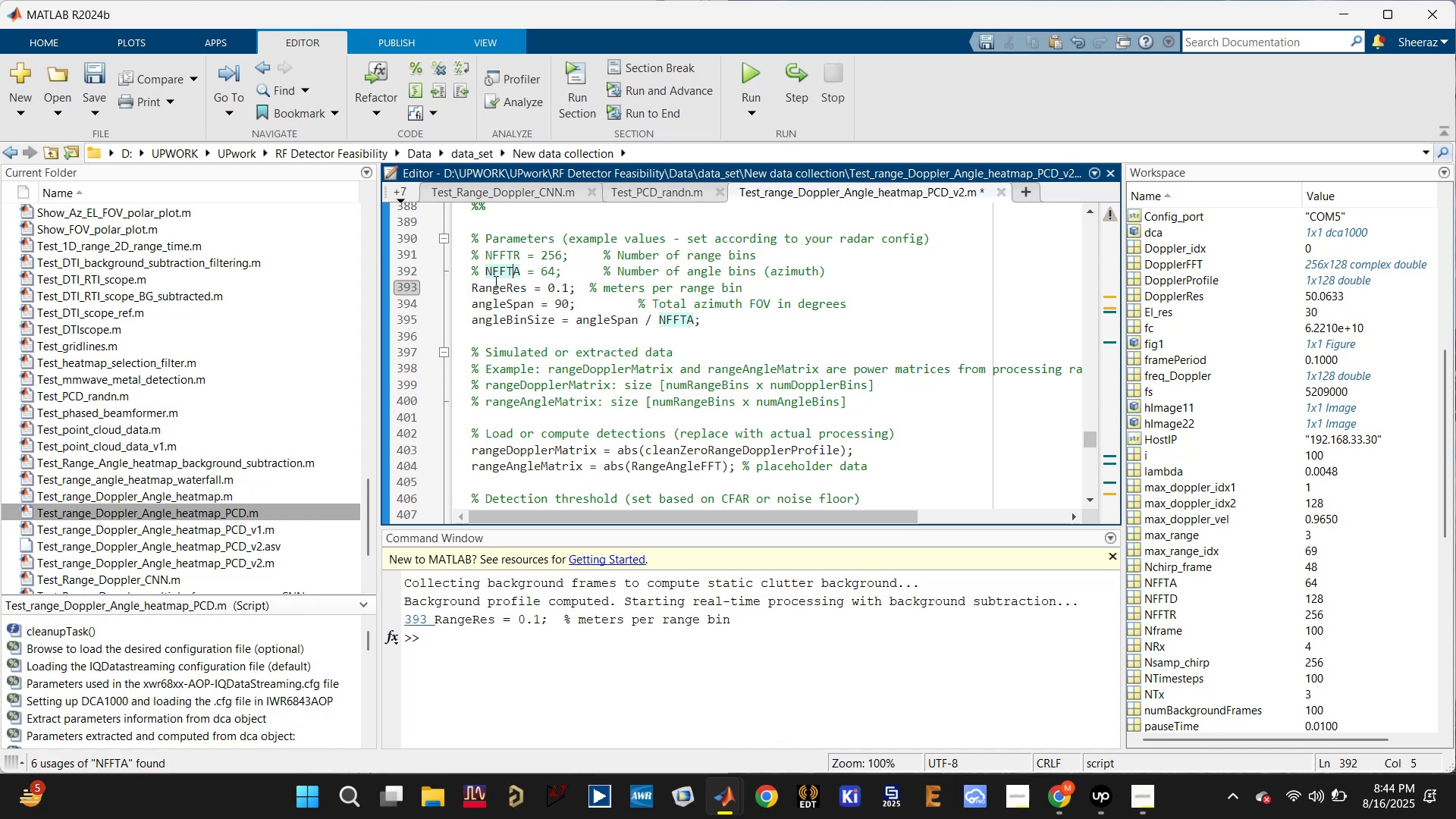 
left_click([492, 286])
 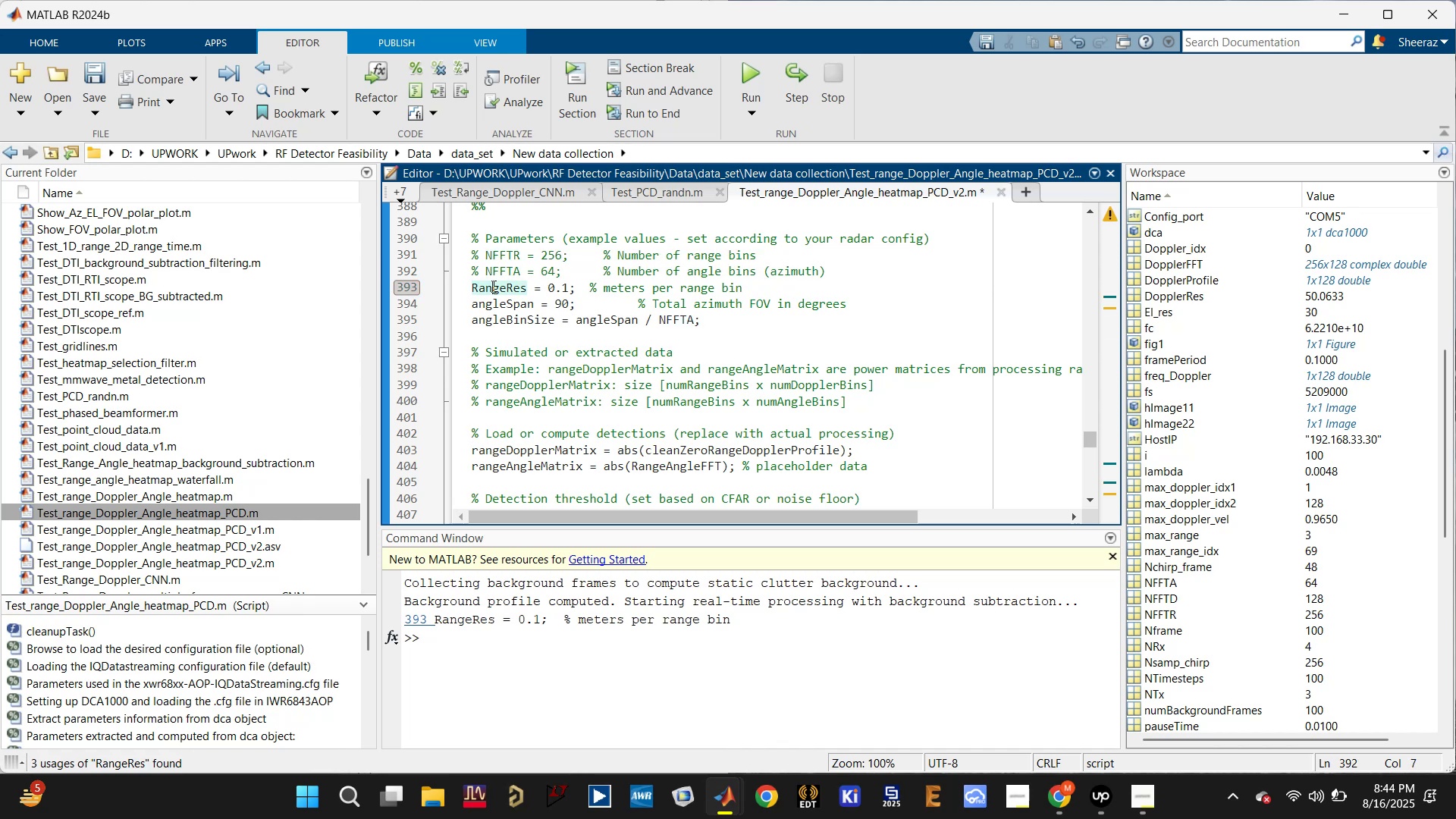 
key(Control+R)
 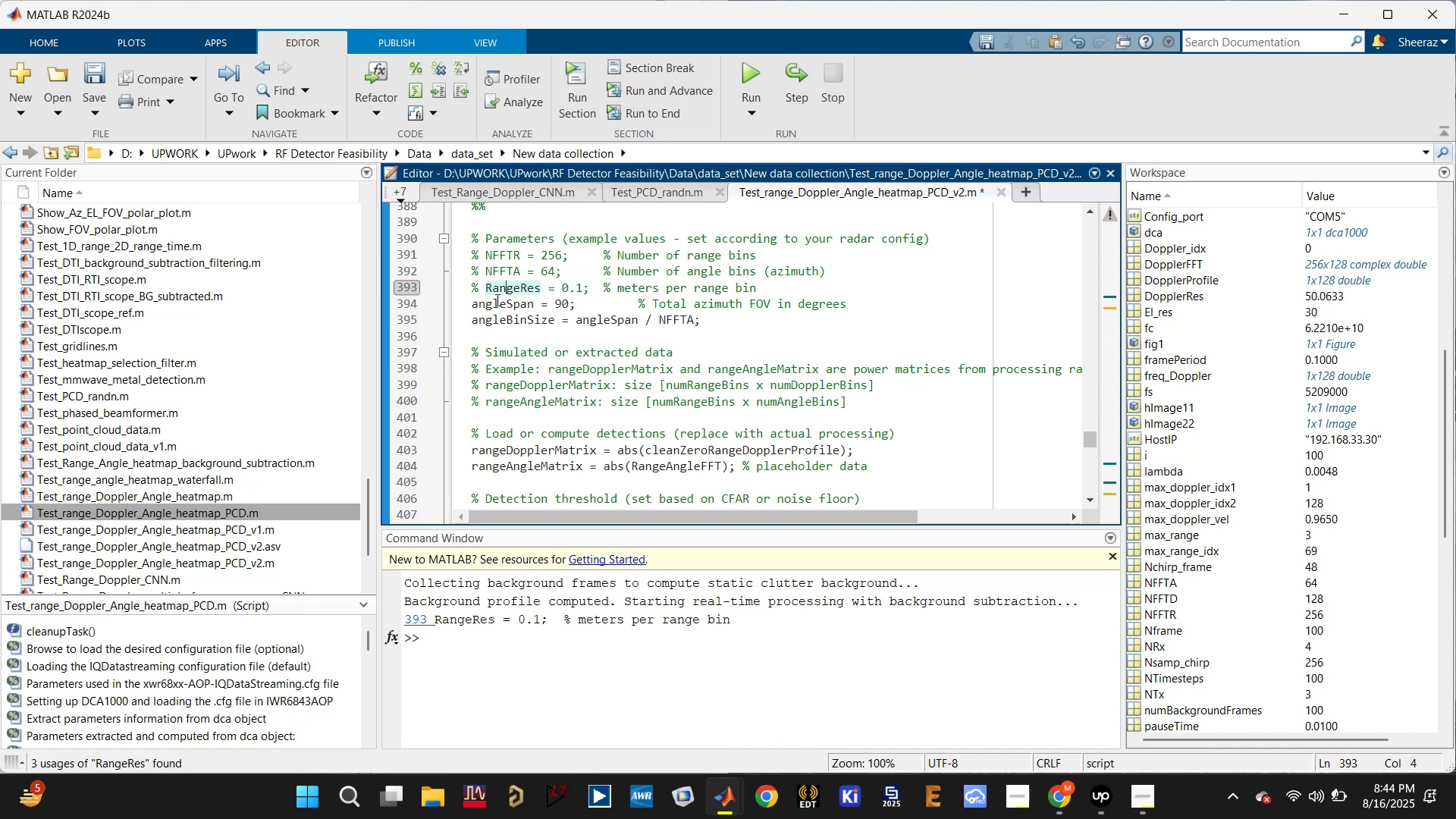 
left_click([496, 300])
 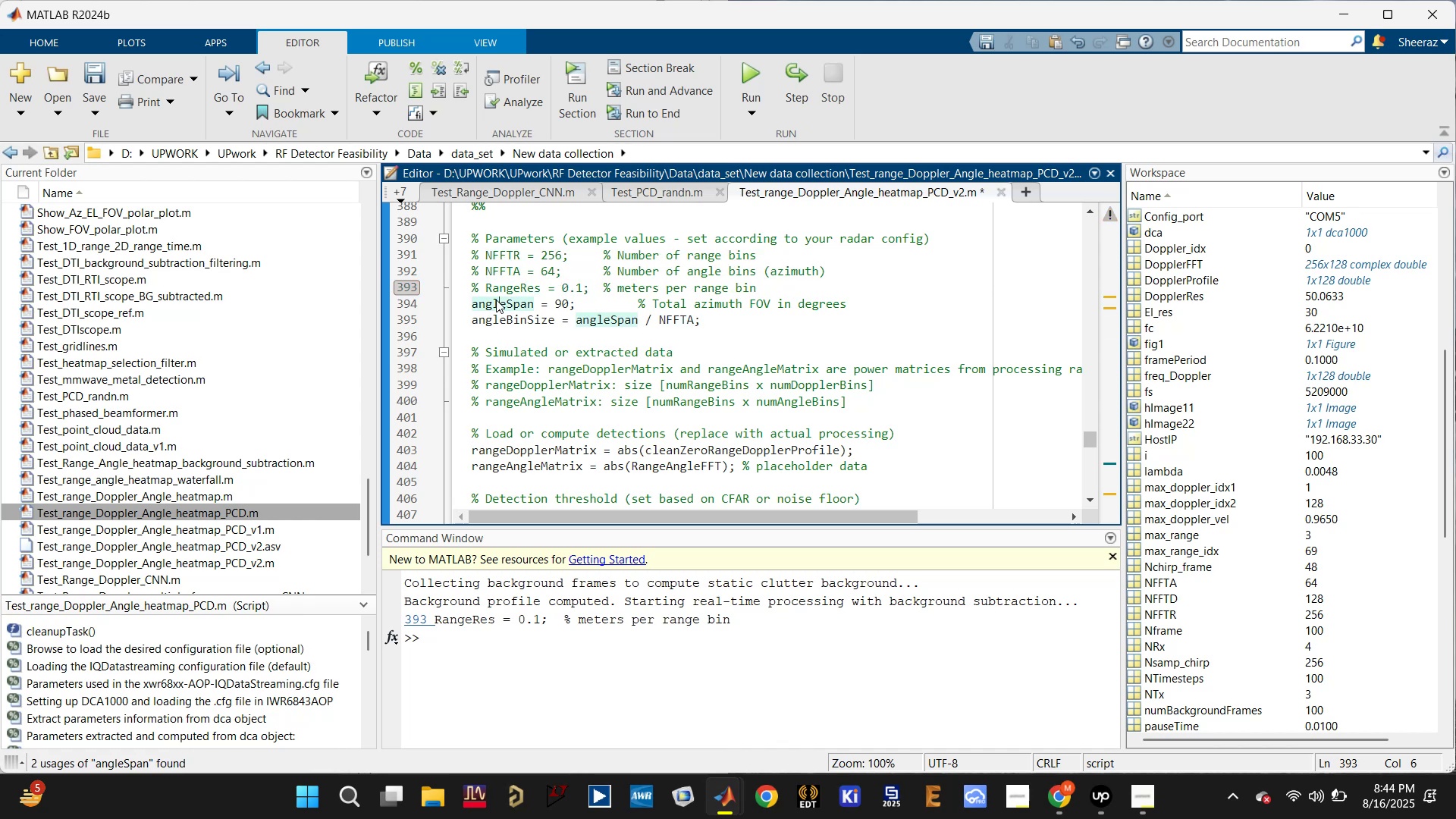 
hold_key(key=ControlLeft, duration=0.95)
 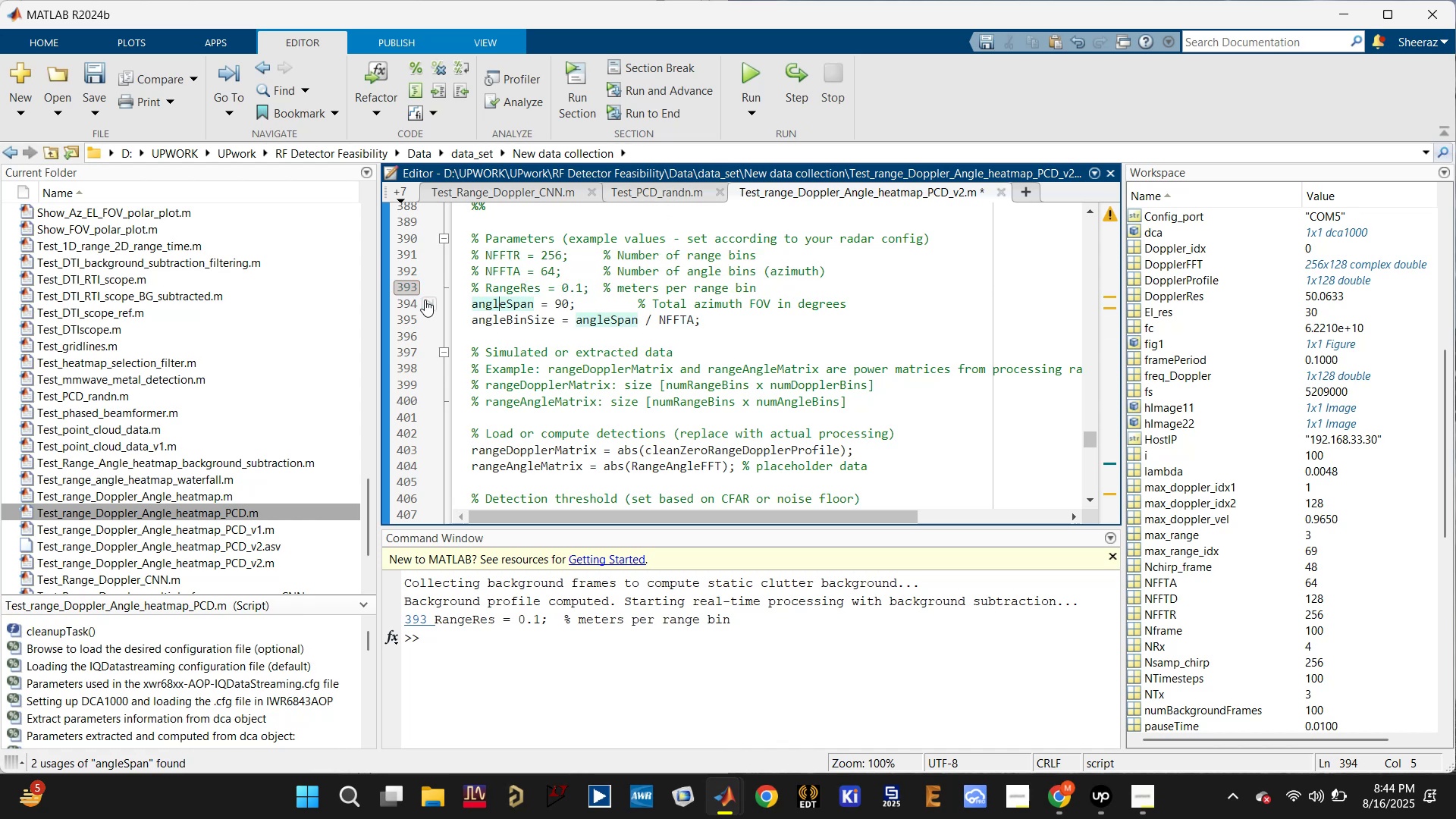 
left_click([419, 289])
 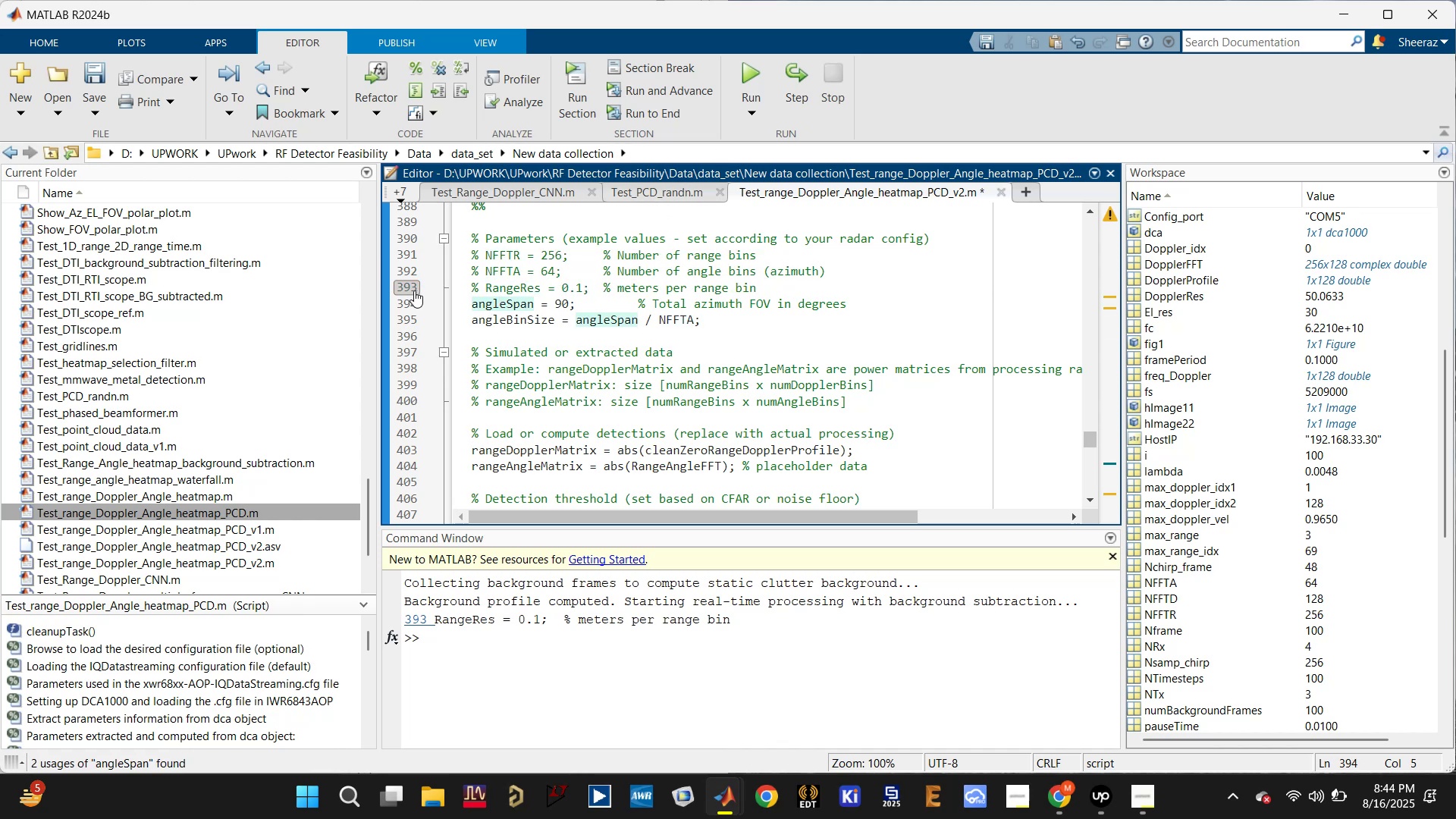 
double_click([414, 290])
 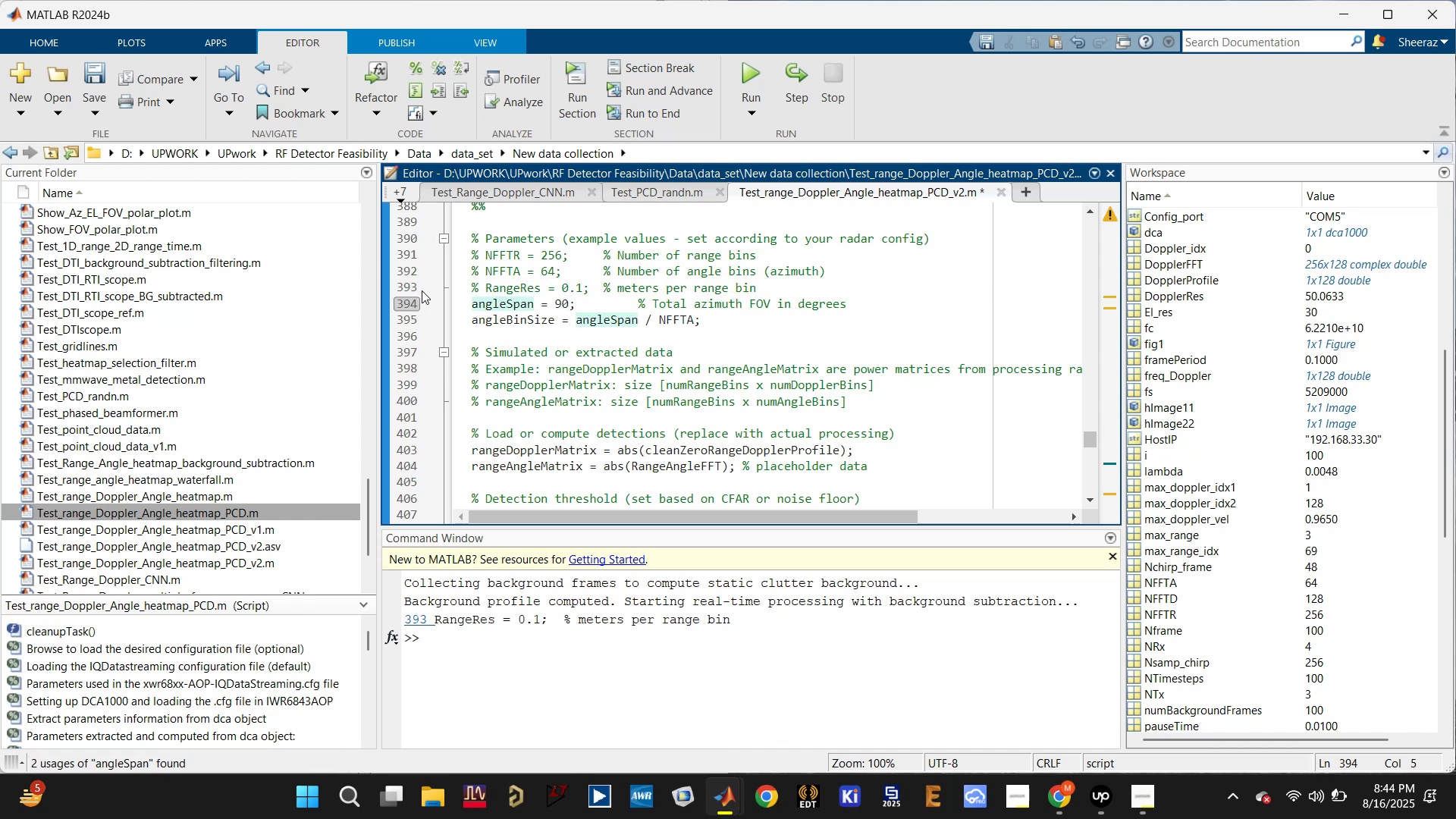 
left_click([411, 297])
 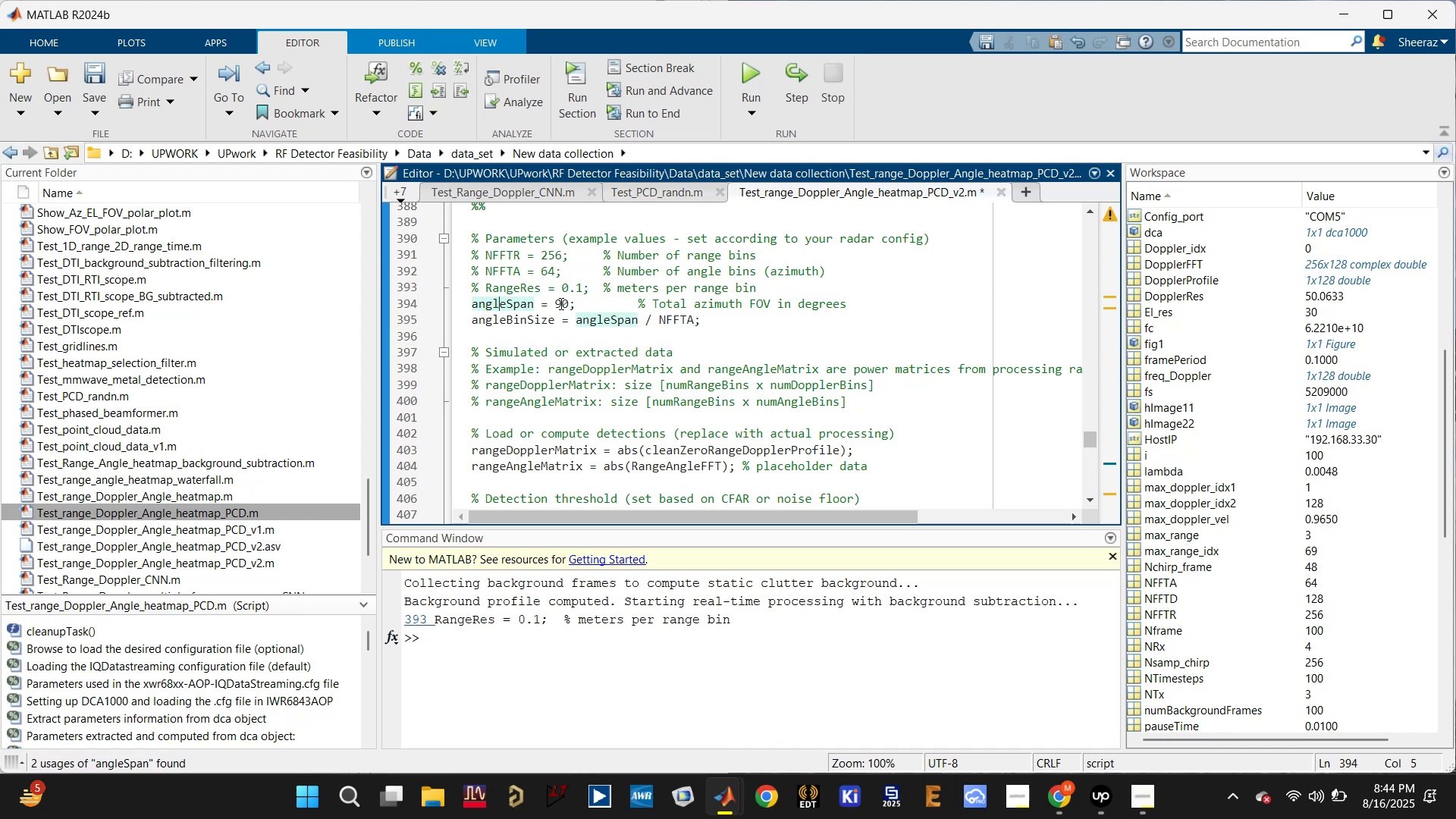 
left_click([730, 287])
 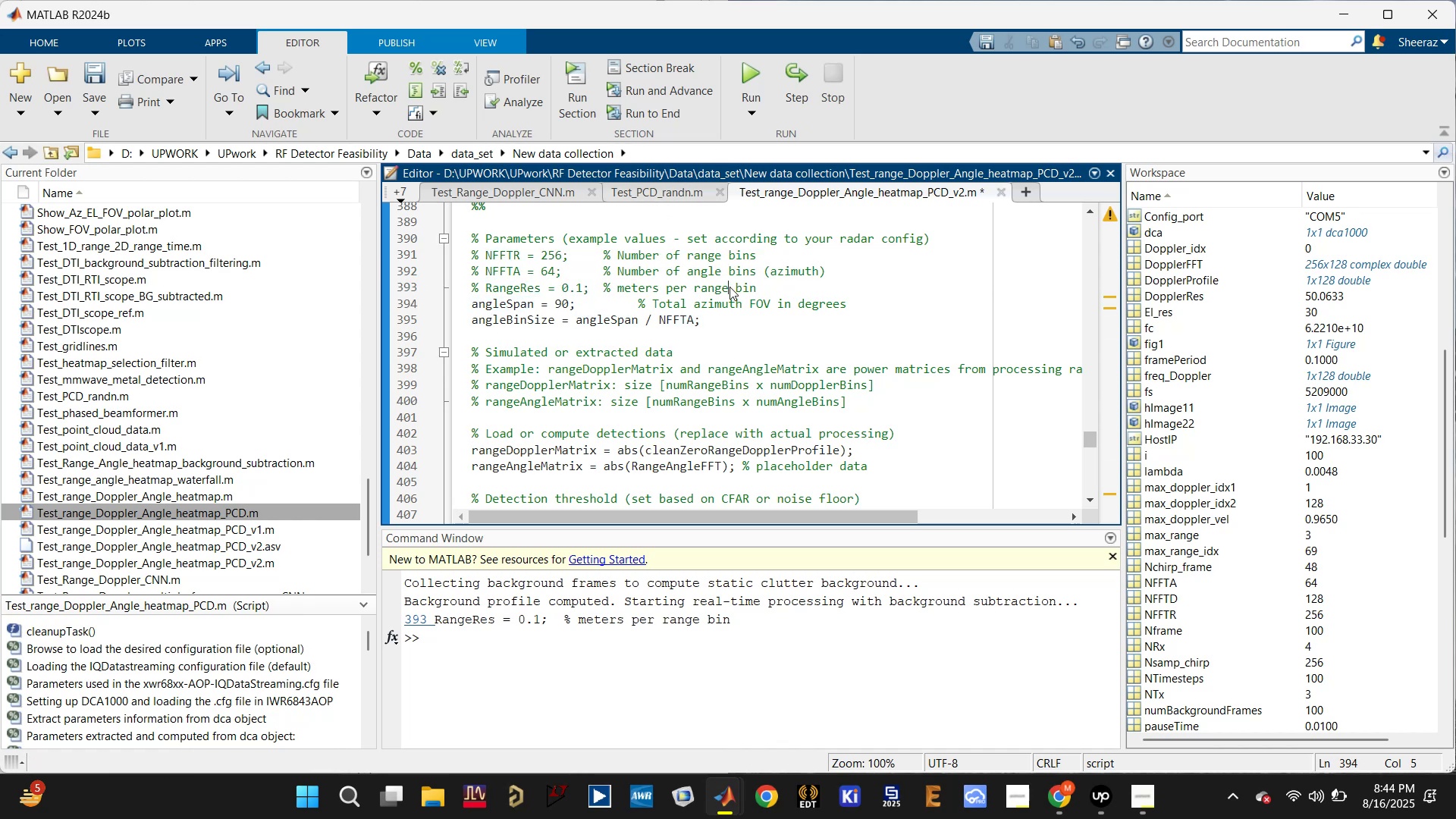 
key(Control+S)
 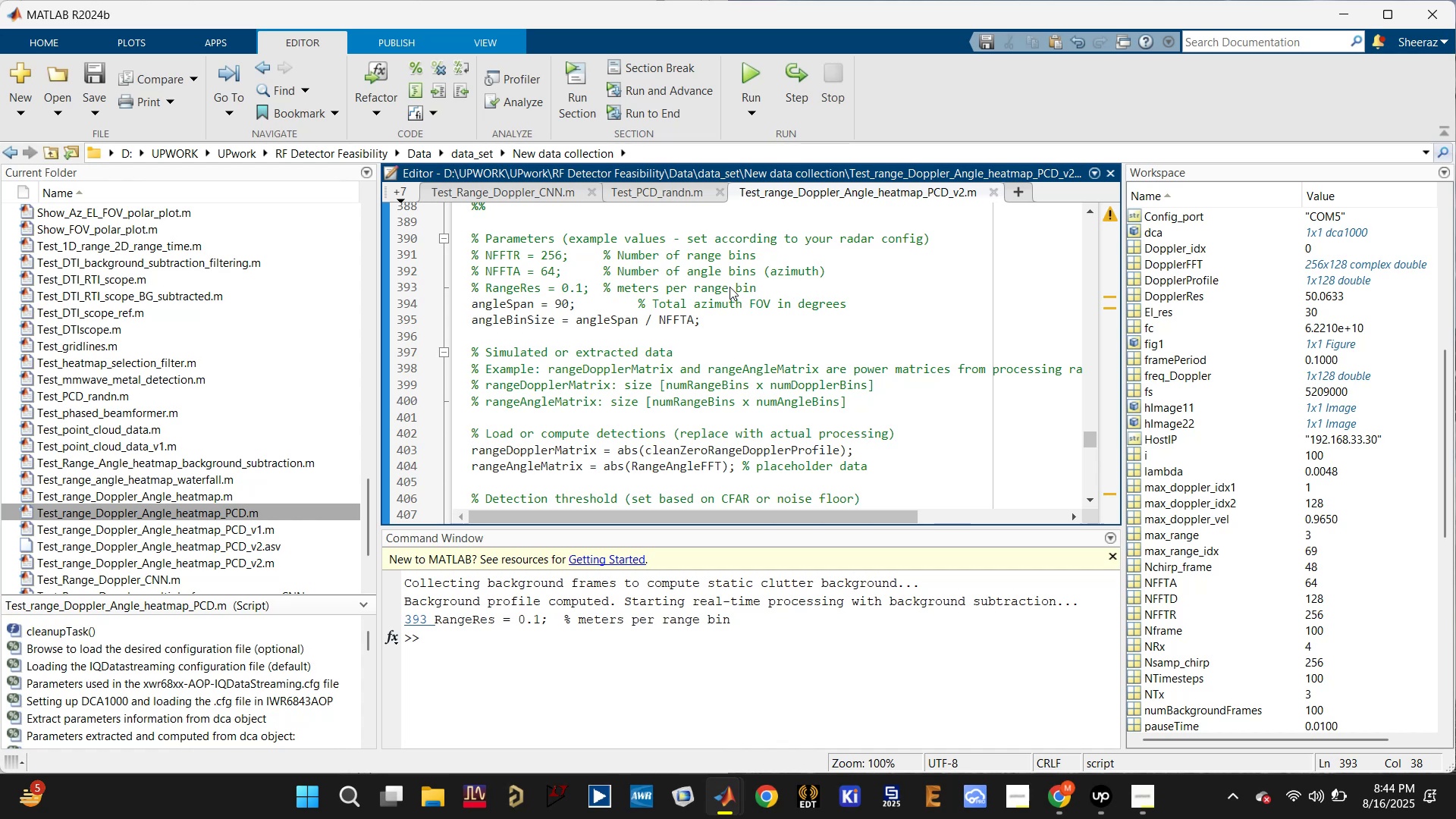 
wait(10.19)
 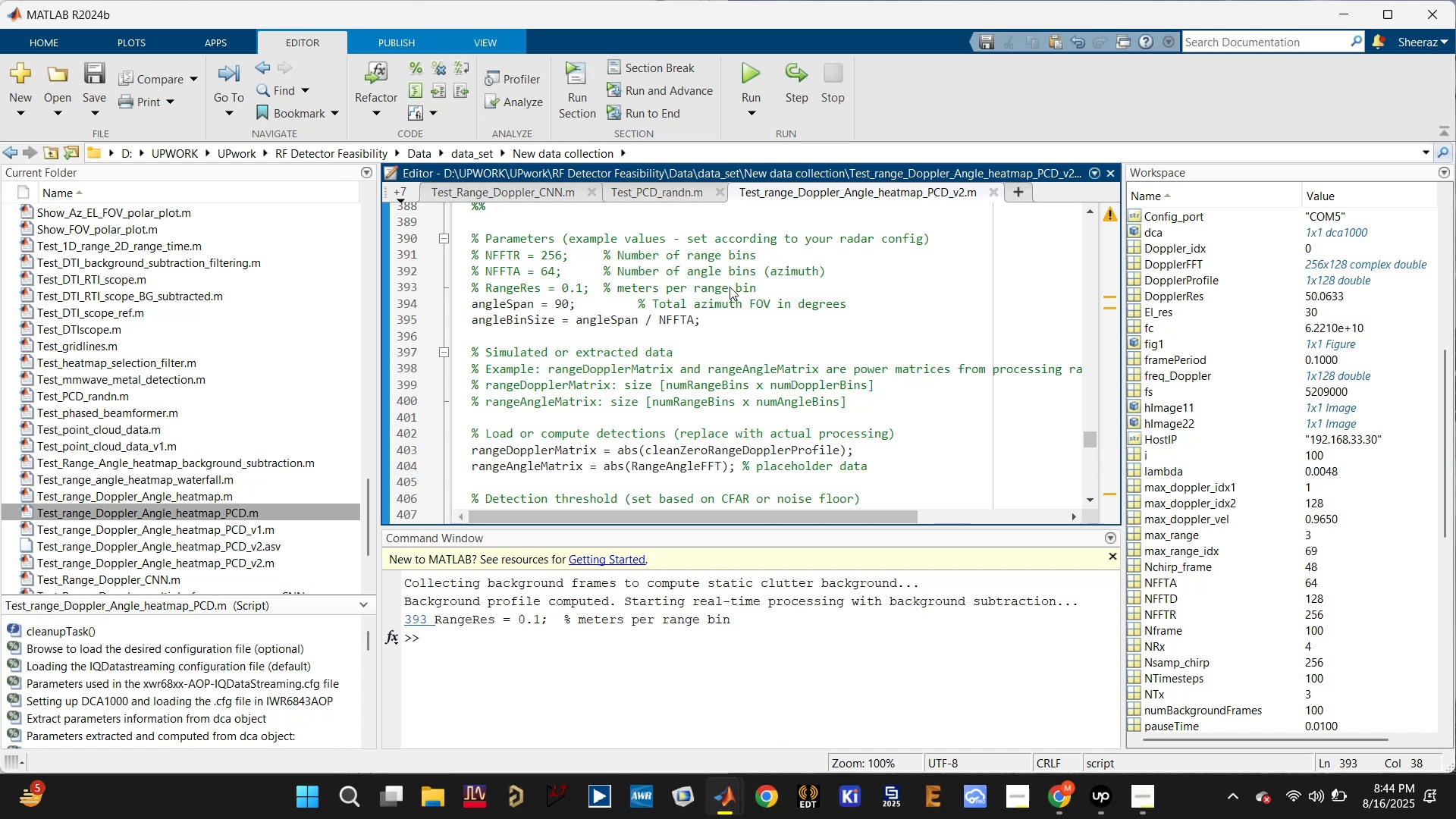 
left_click([752, 77])
 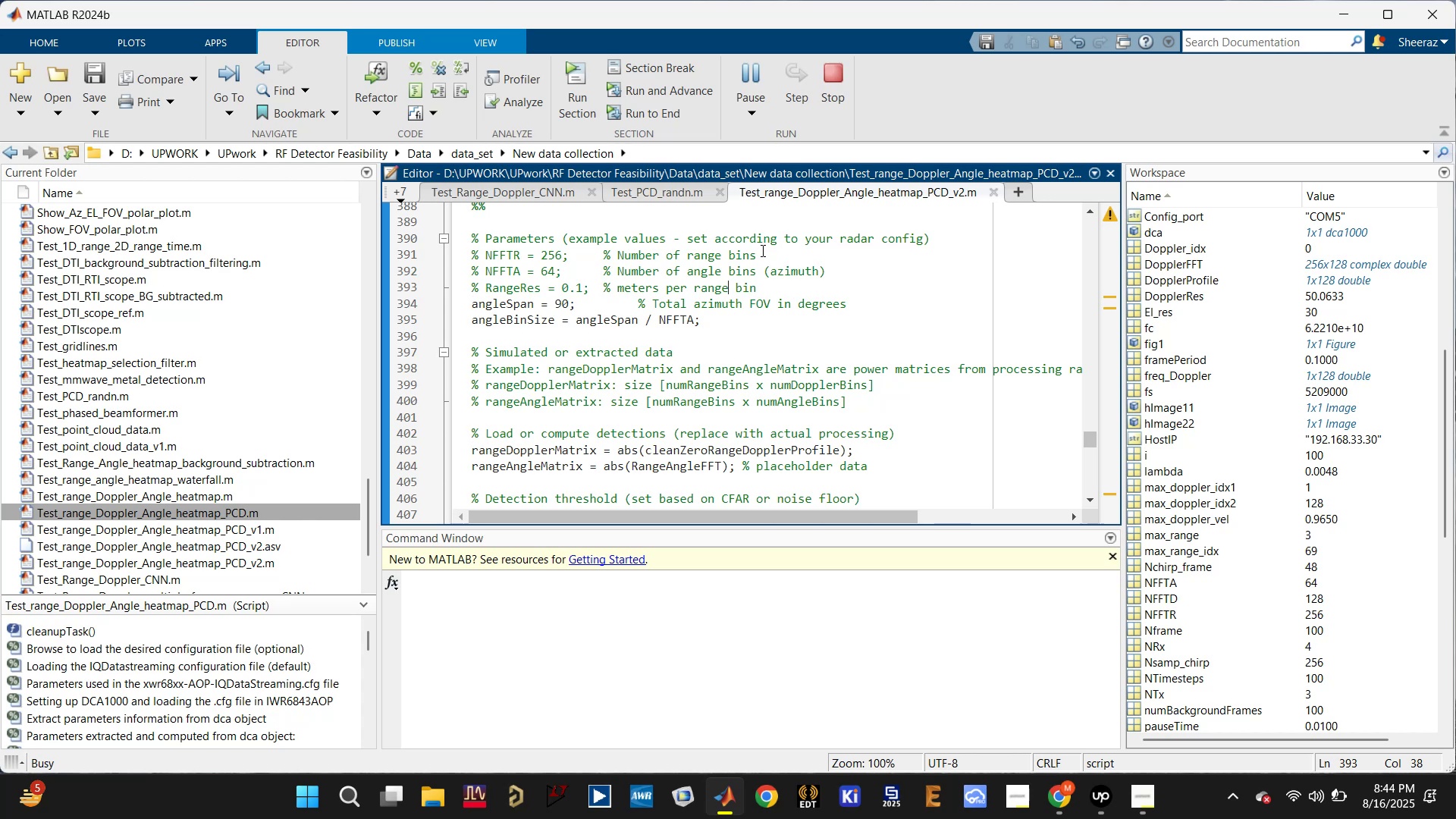 
wait(9.12)
 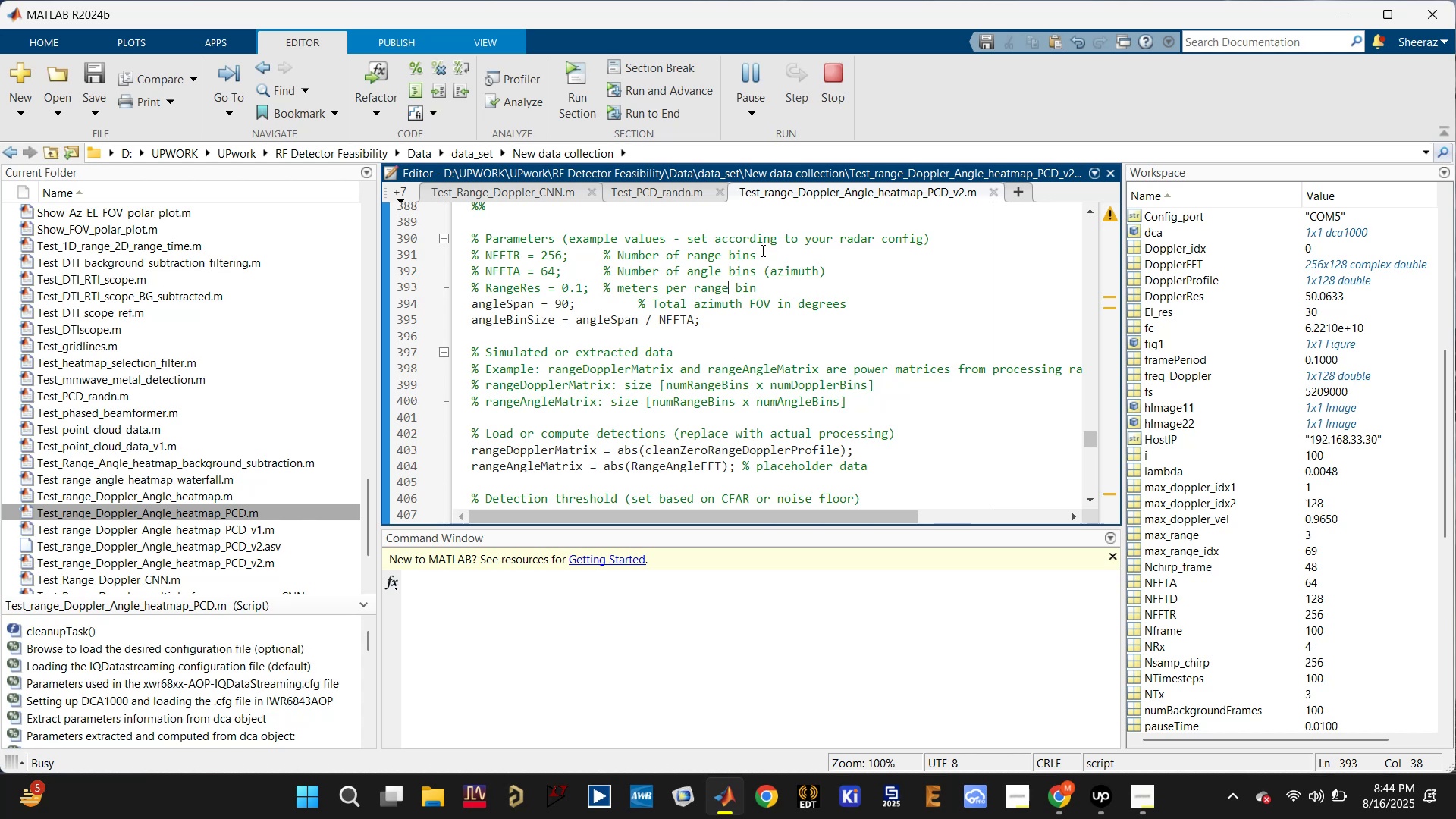 
mouse_move([758, 352])
 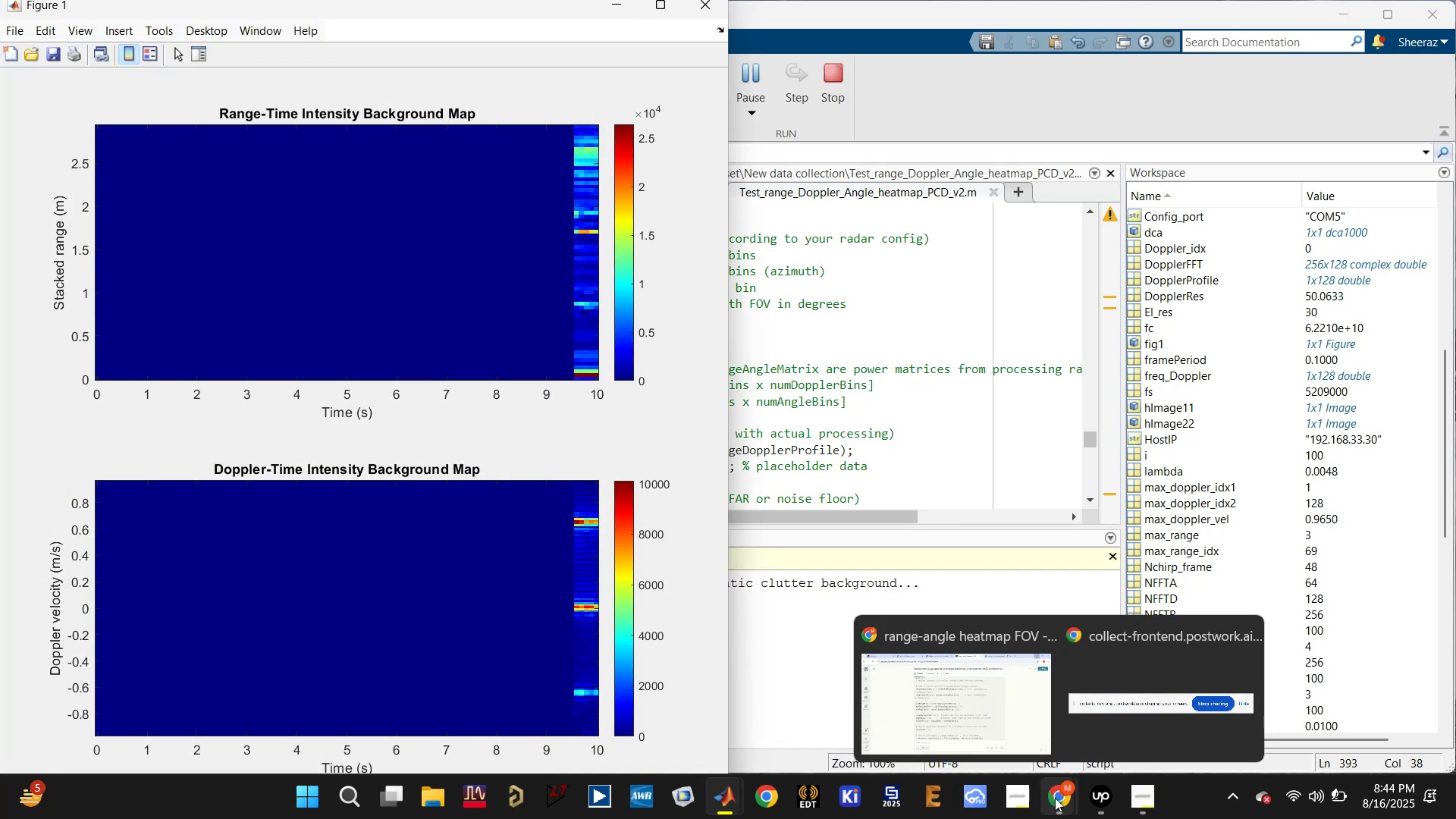 
left_click([976, 704])
 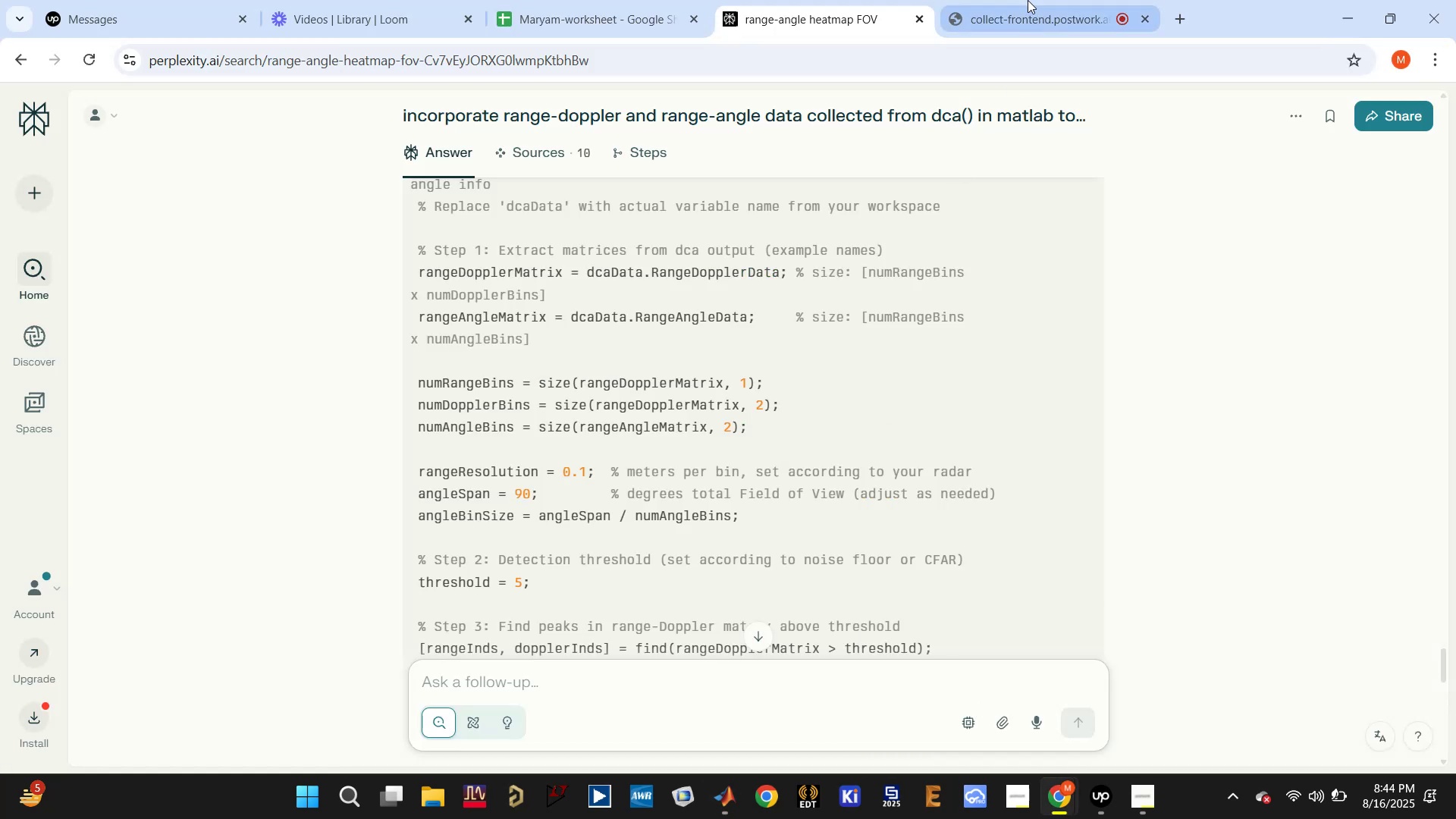 
left_click([1008, 15])
 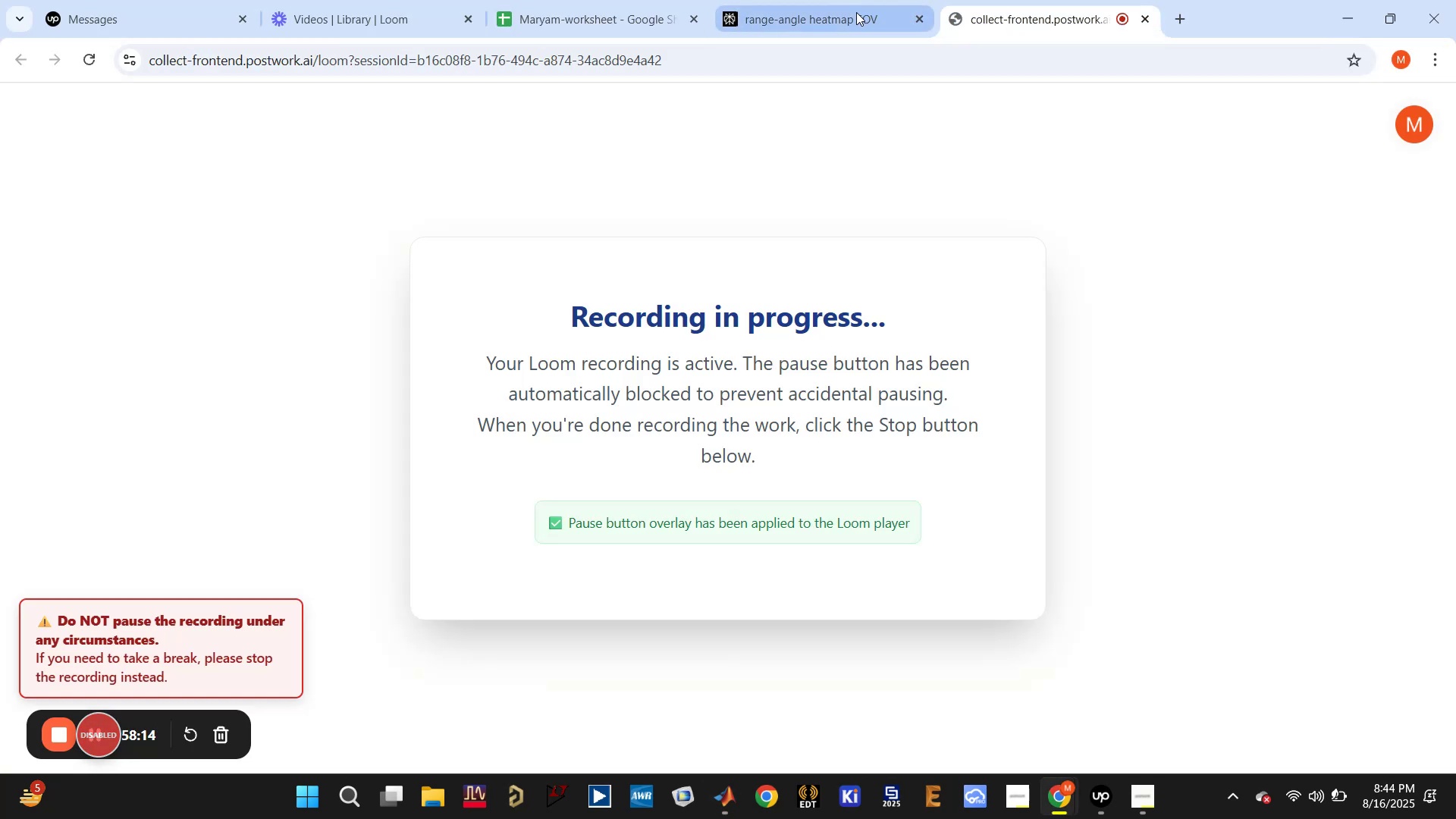 
left_click([856, 12])
 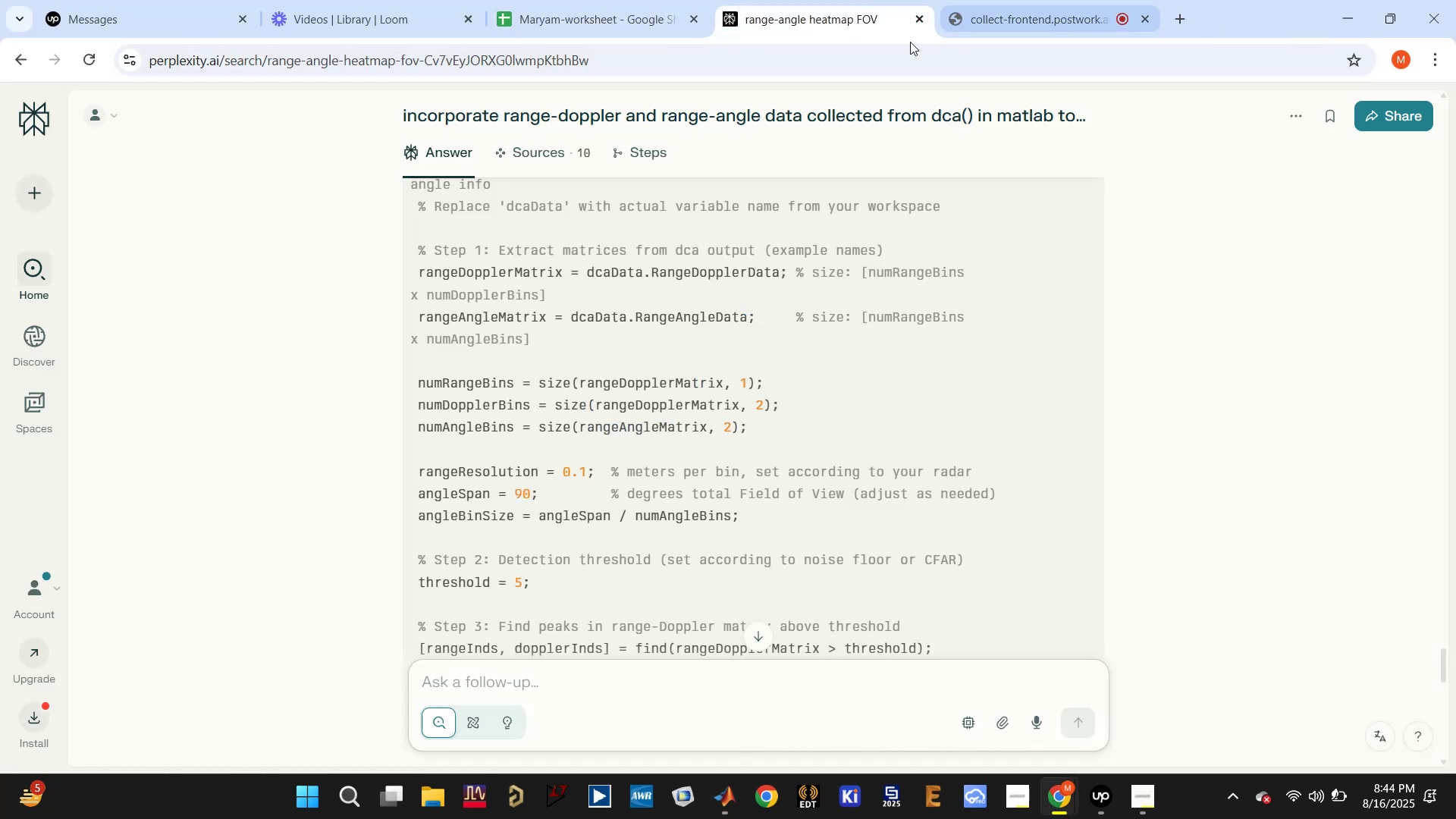 
scroll: coordinate [709, 359], scroll_direction: down, amount: 3.0
 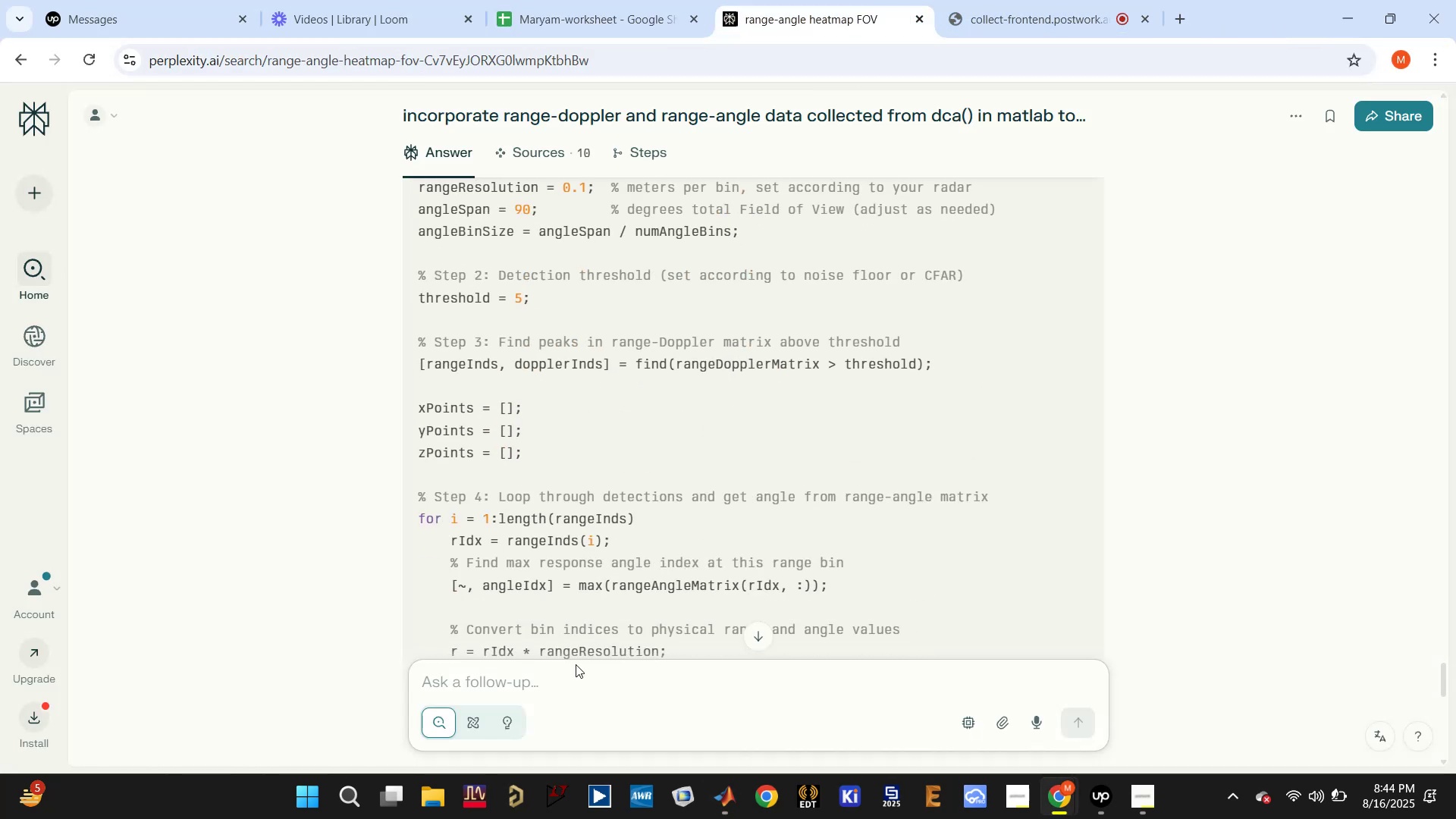 
left_click([573, 670])
 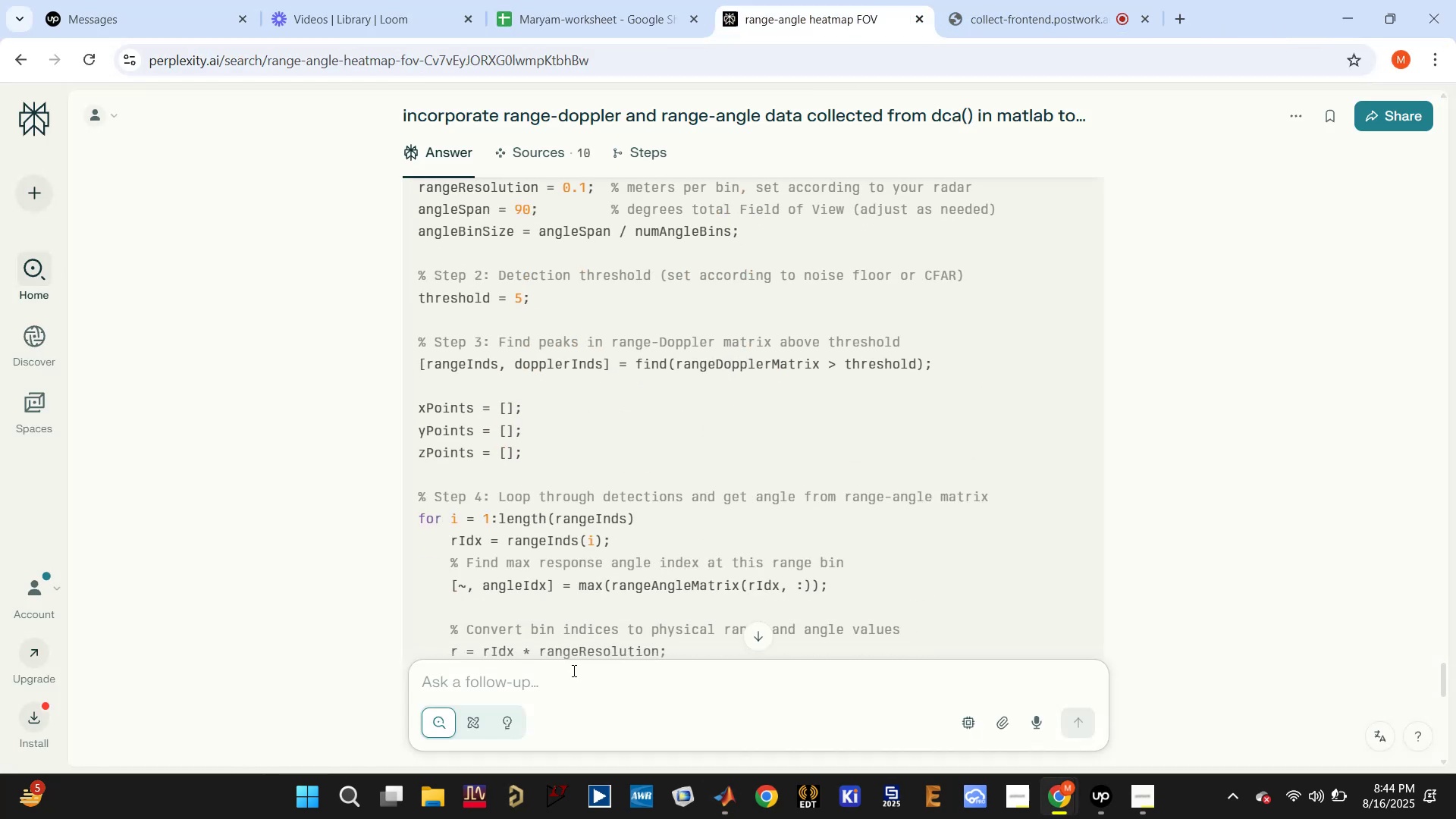 
scroll: coordinate [623, 529], scroll_direction: down, amount: 11.0
 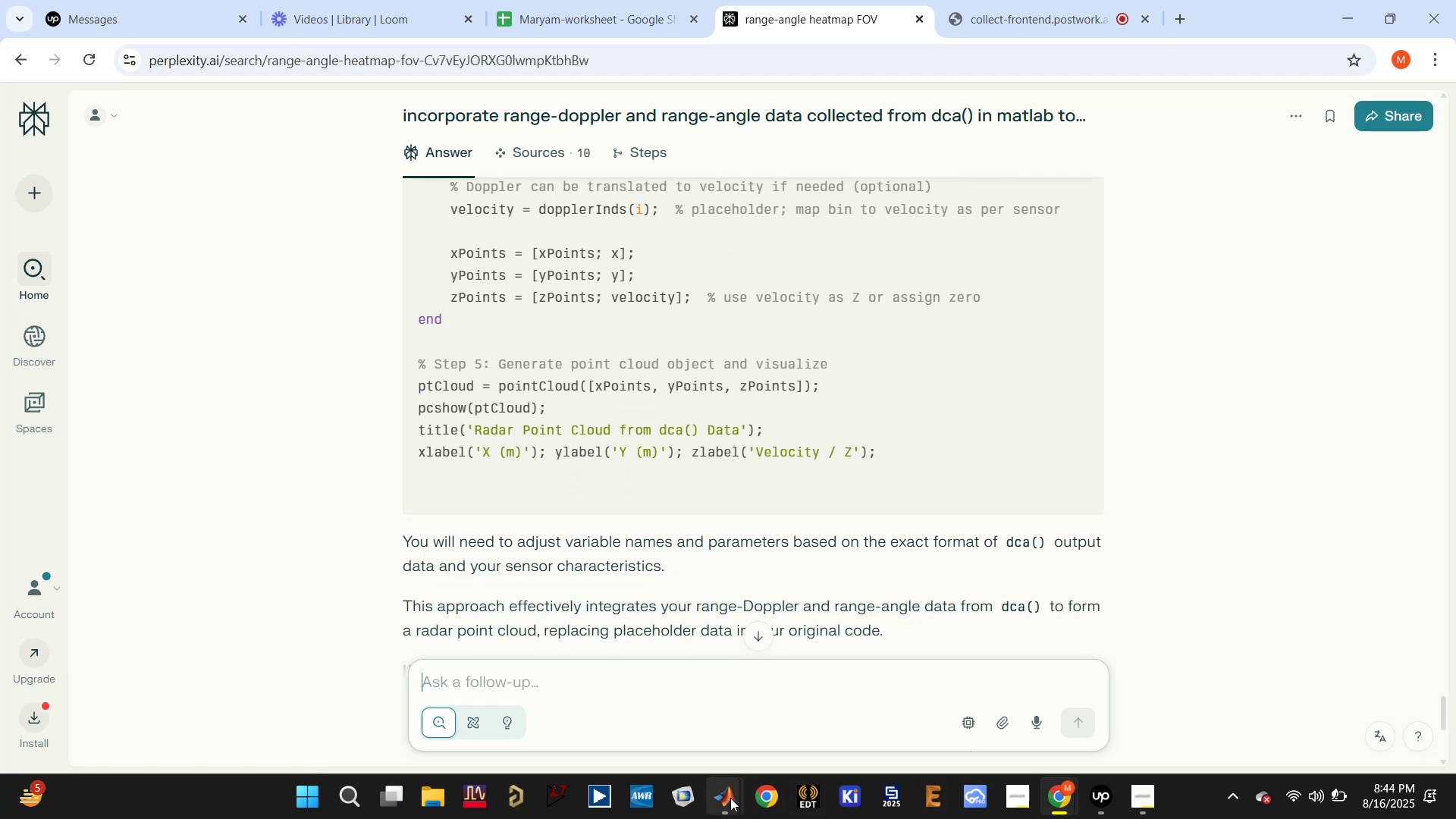 
left_click([695, 703])
 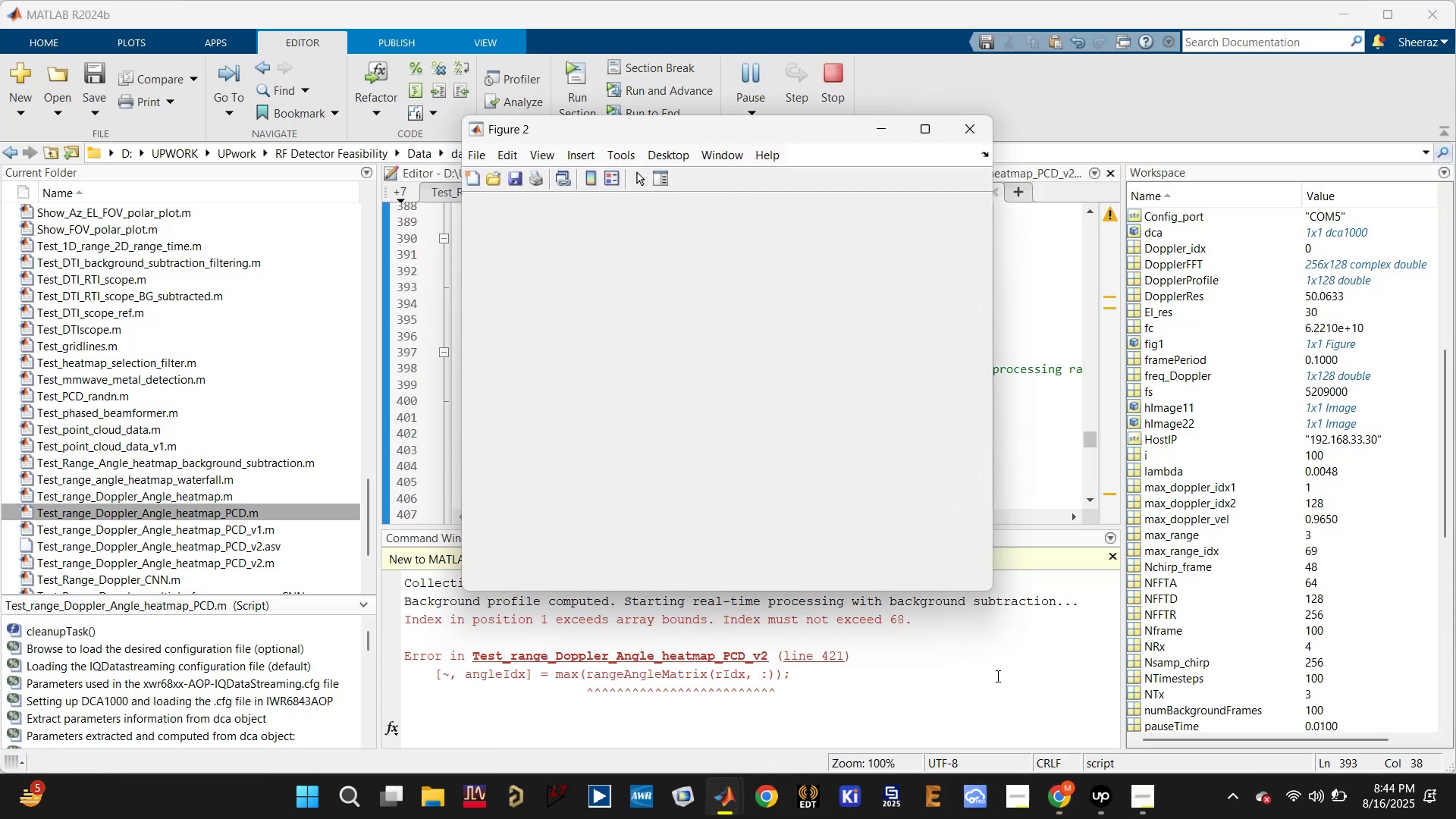 
left_click([926, 678])
 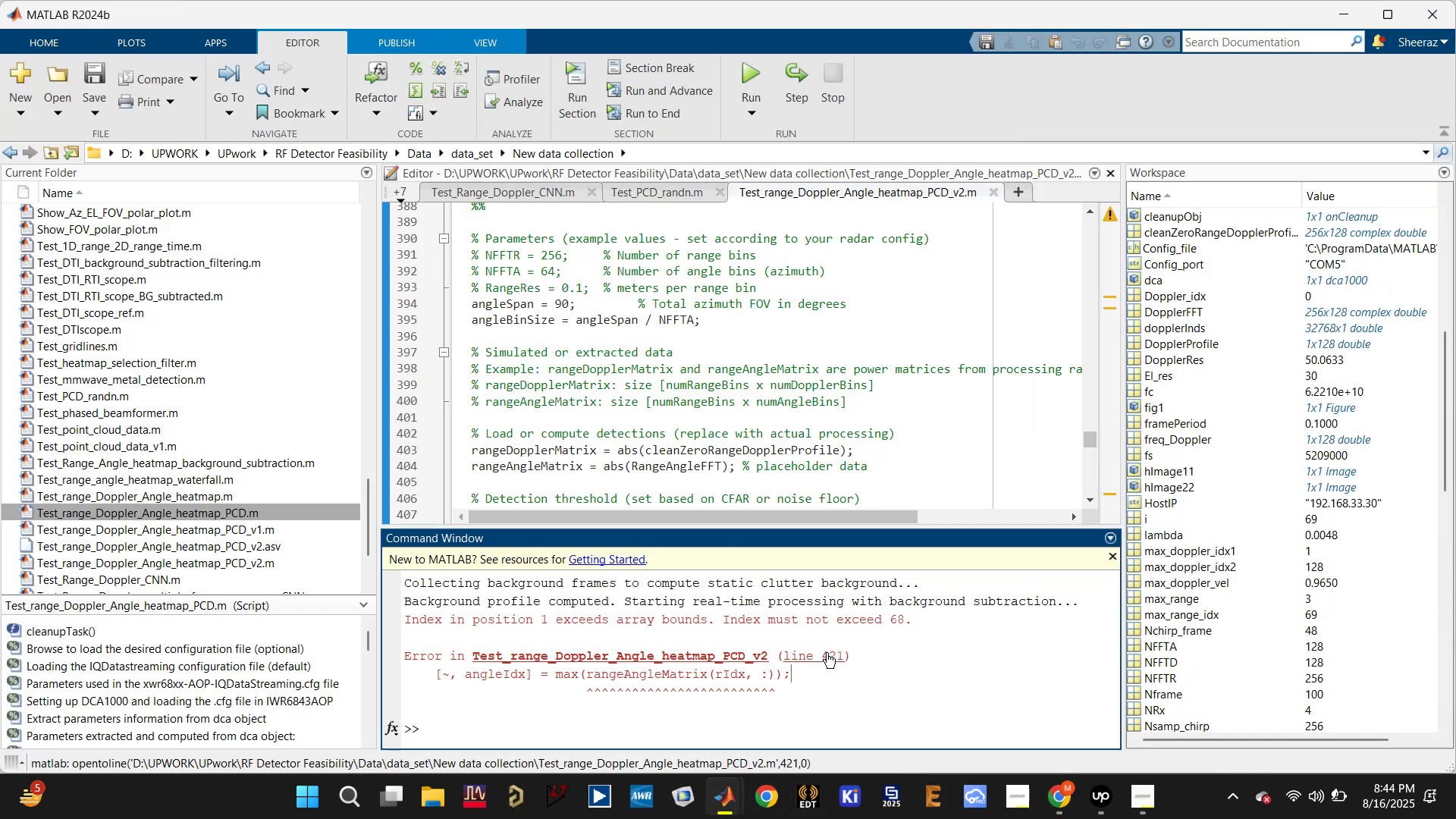 
left_click([653, 709])
 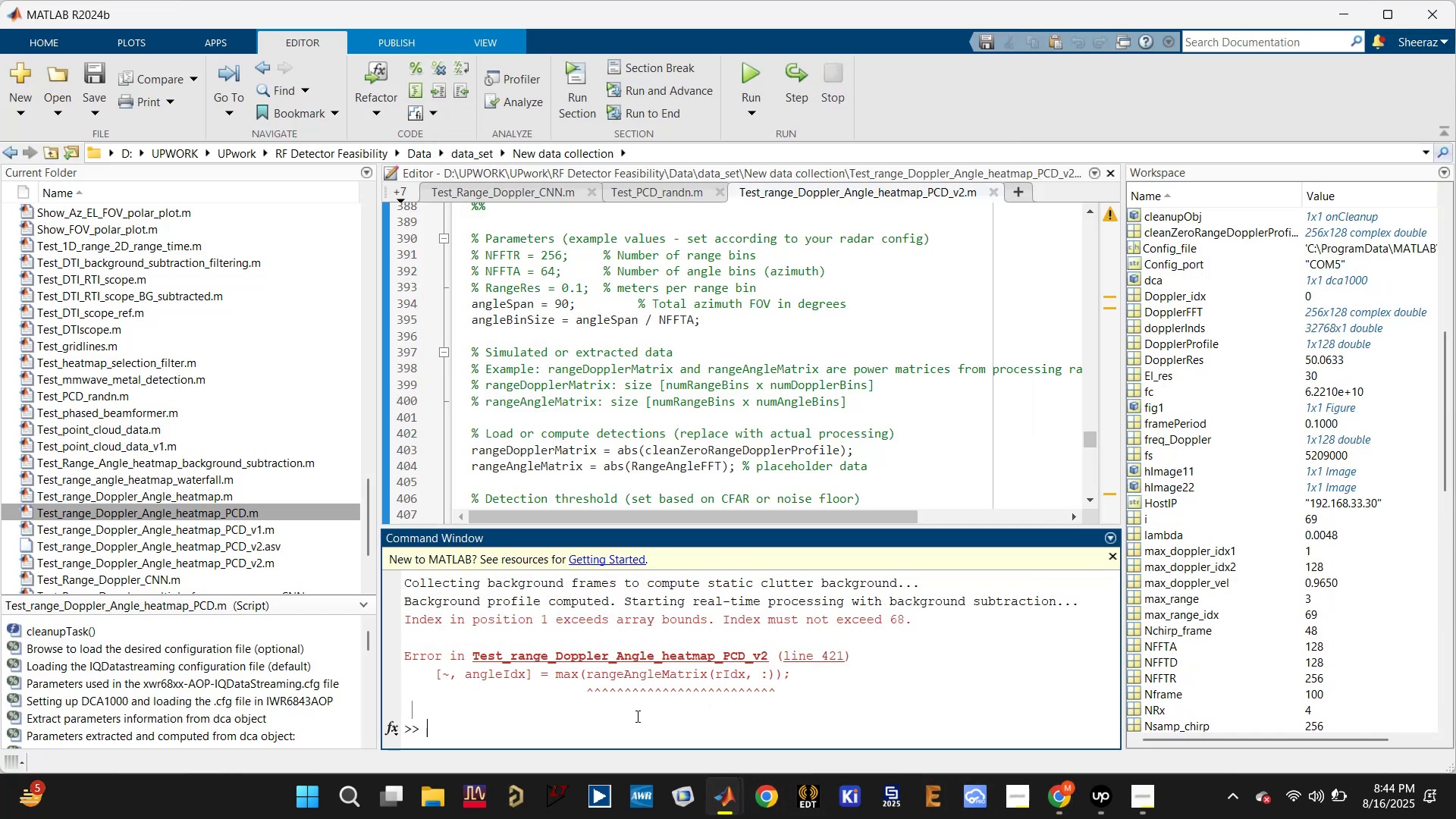 
type(dca,)
key(Backspace)
type(.release;)
 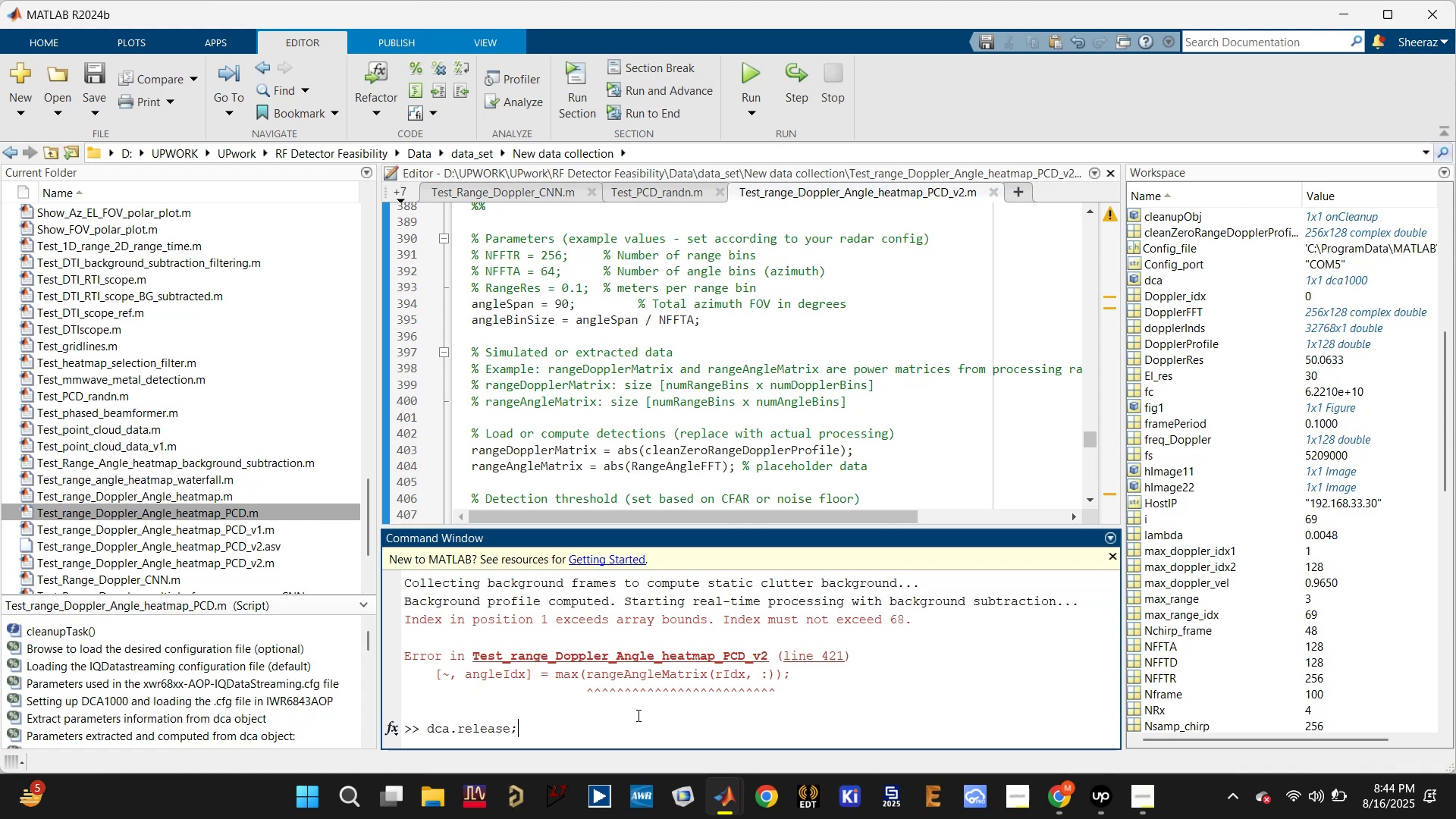 
key(Enter)
 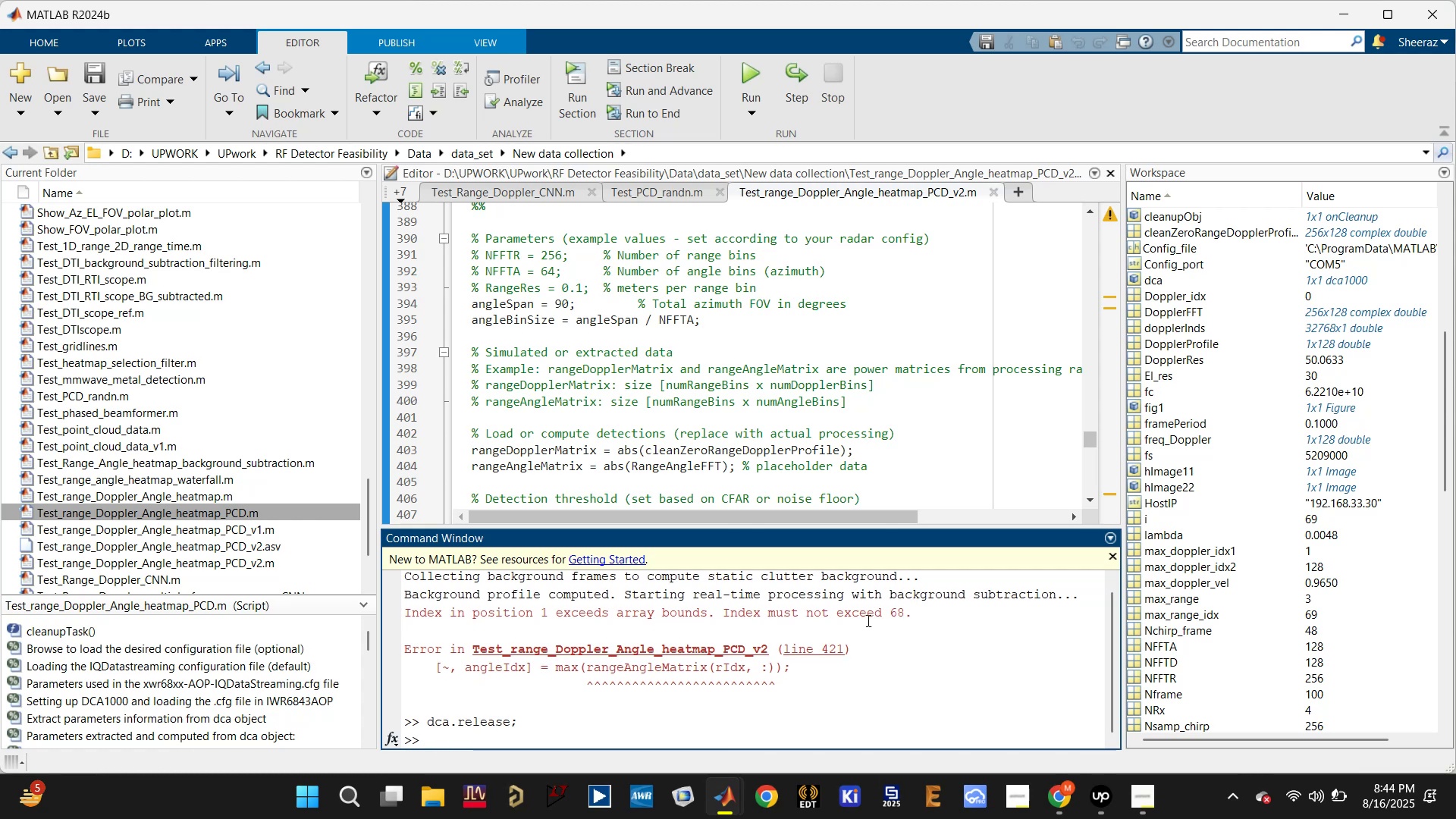 
left_click([824, 650])
 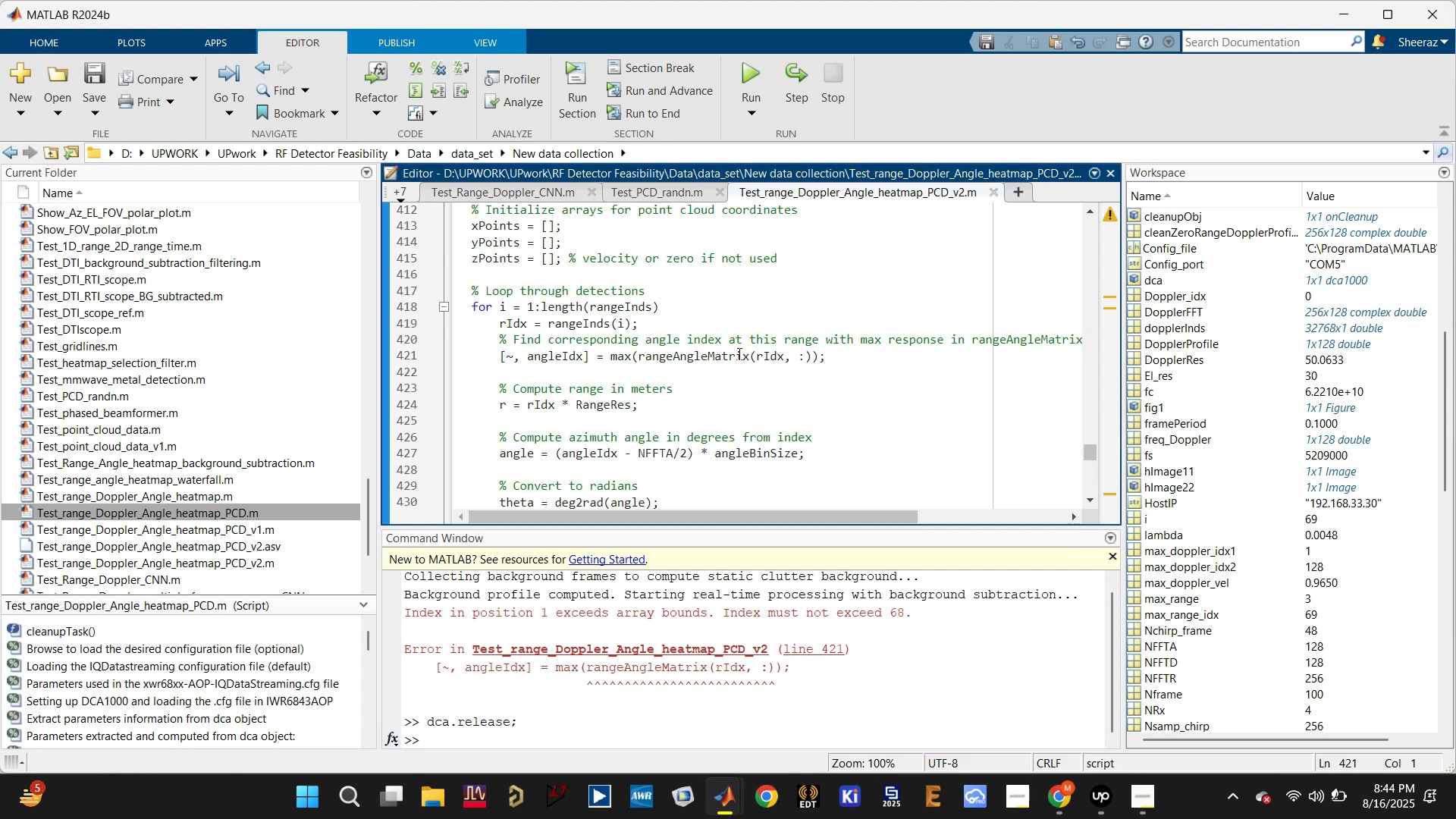 
left_click([708, 357])
 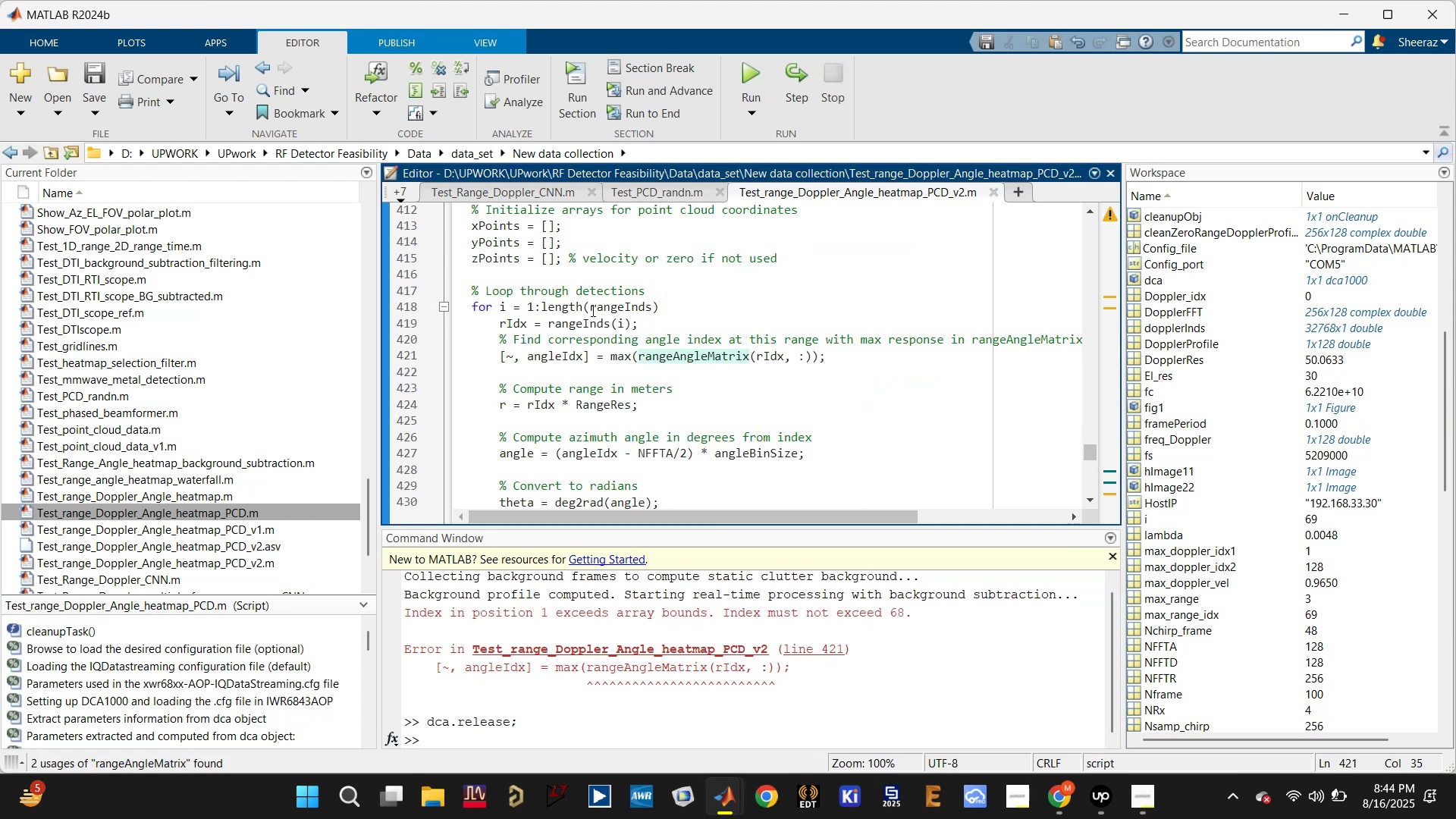 
left_click([610, 304])
 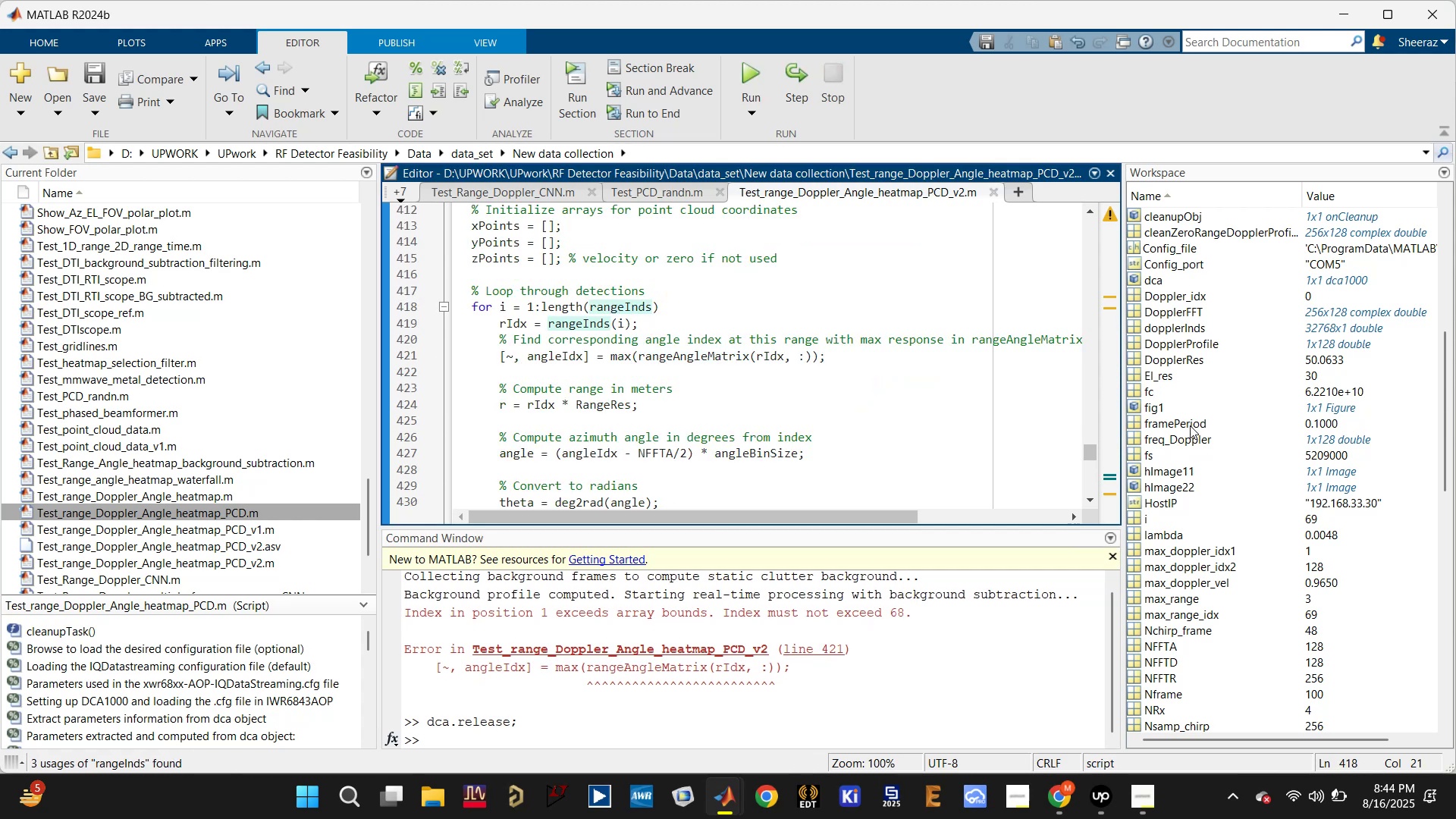 
scroll: coordinate [1179, 617], scroll_direction: down, amount: 16.0
 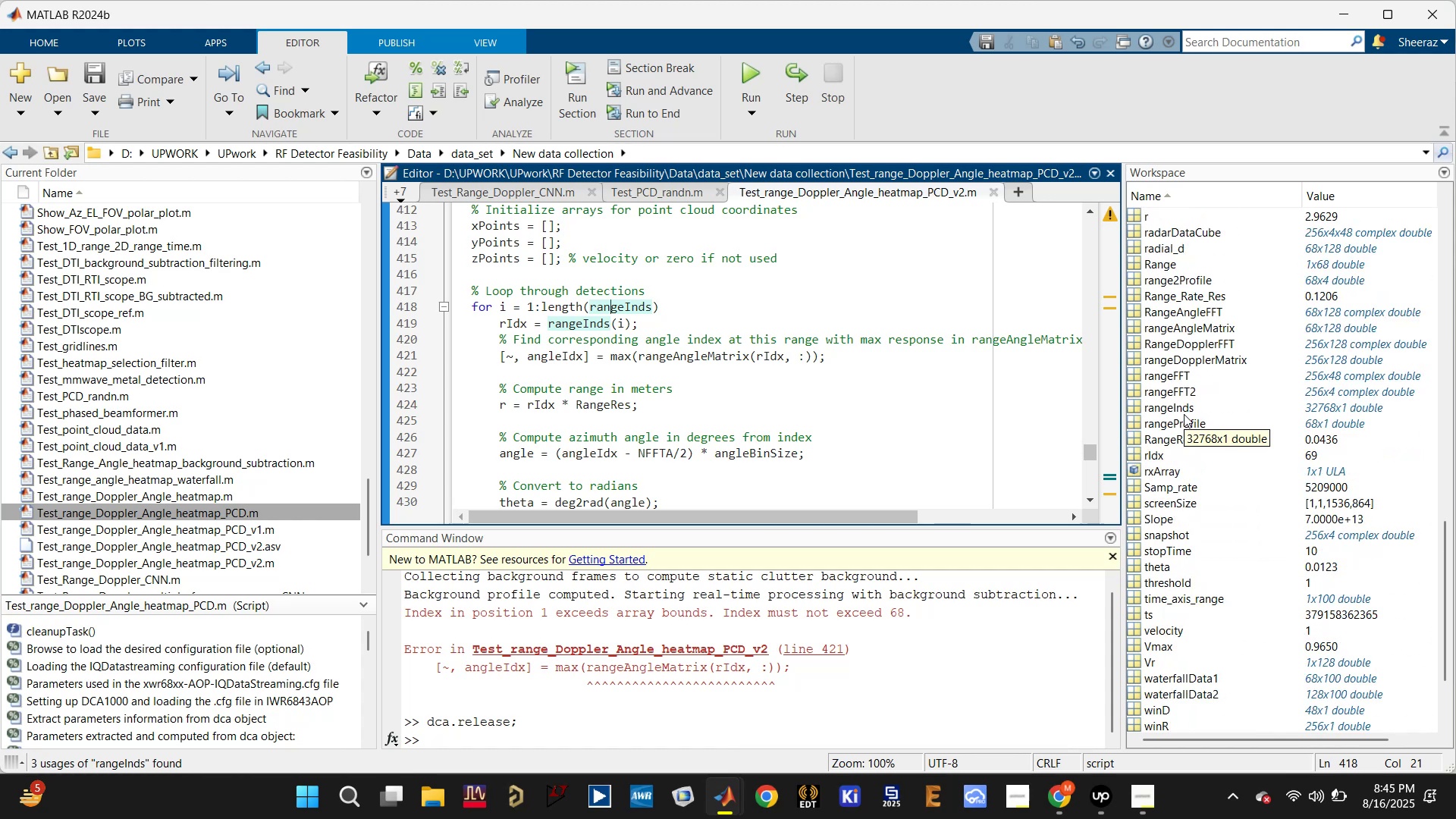 
wait(11.9)
 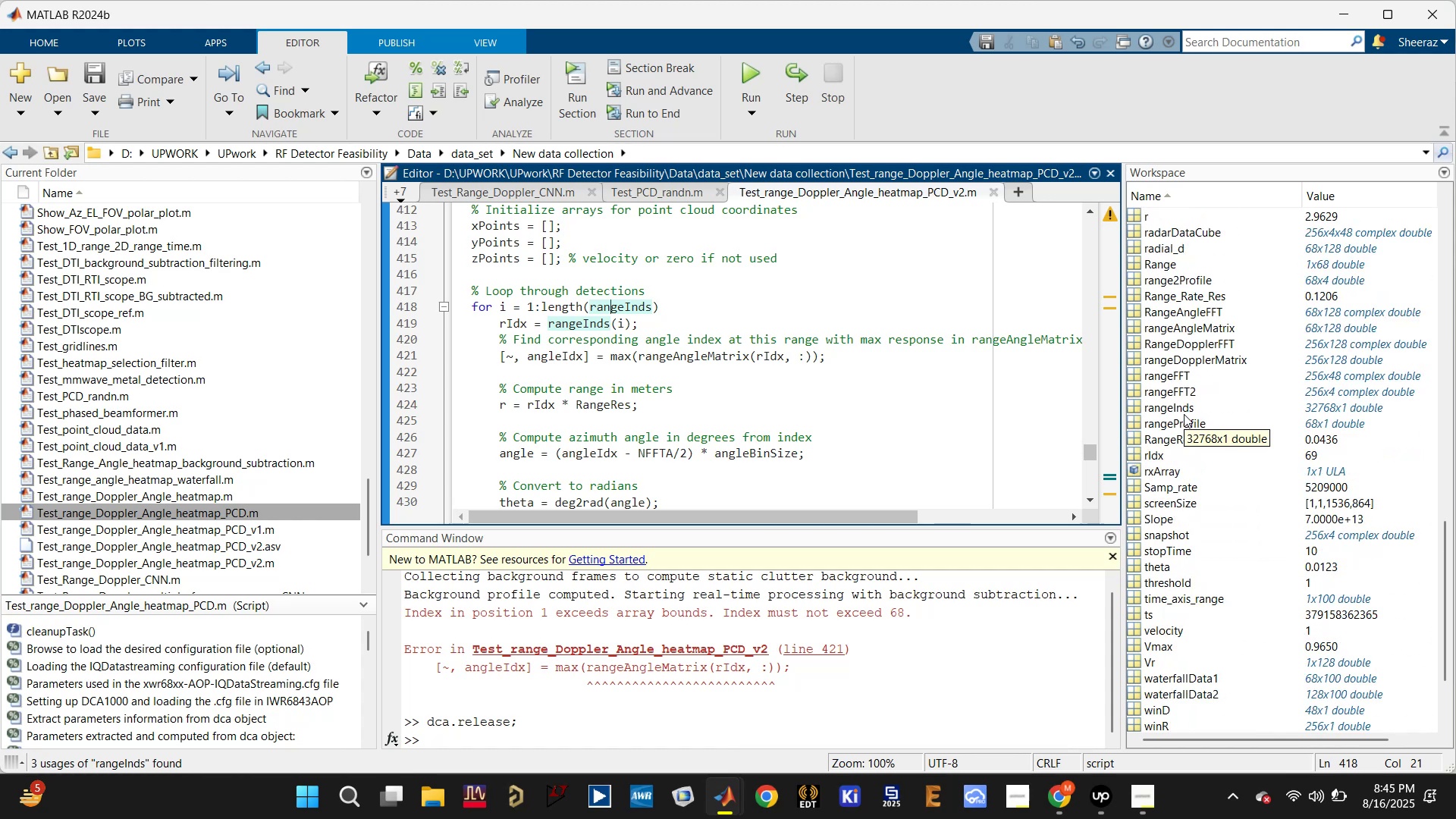 
double_click([597, 300])
 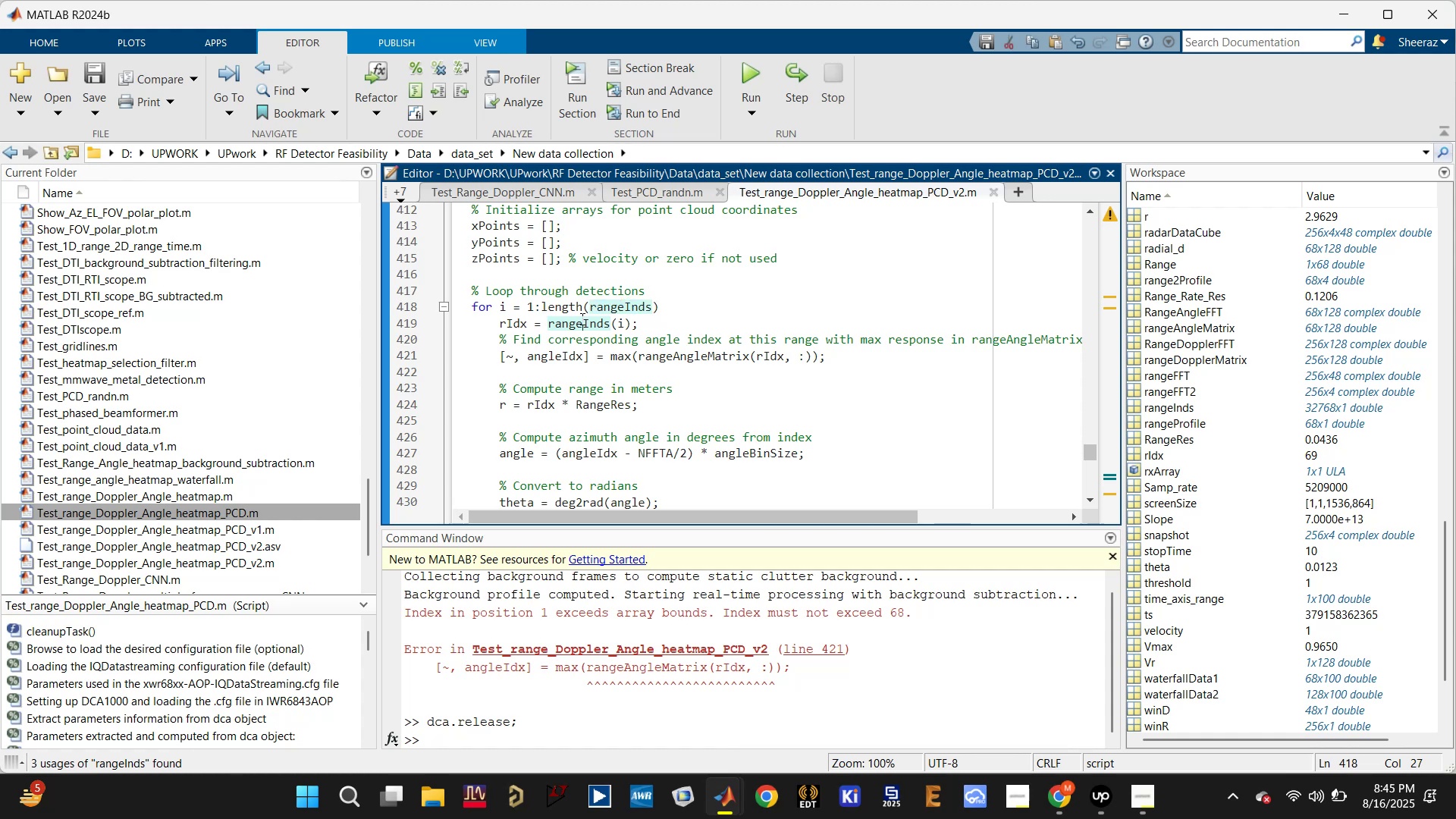 
double_click([581, 318])
 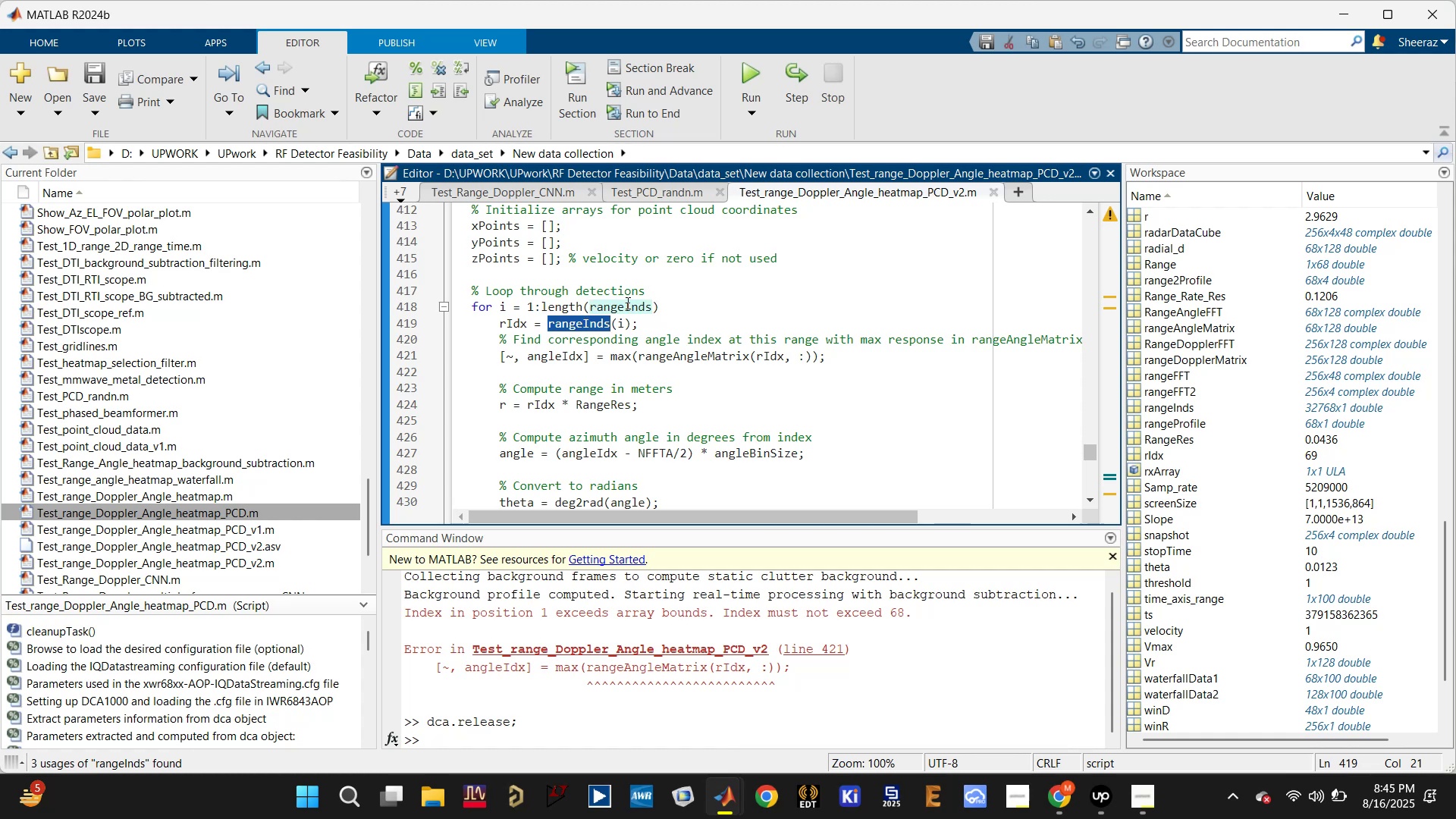 
double_click([626, 303])
 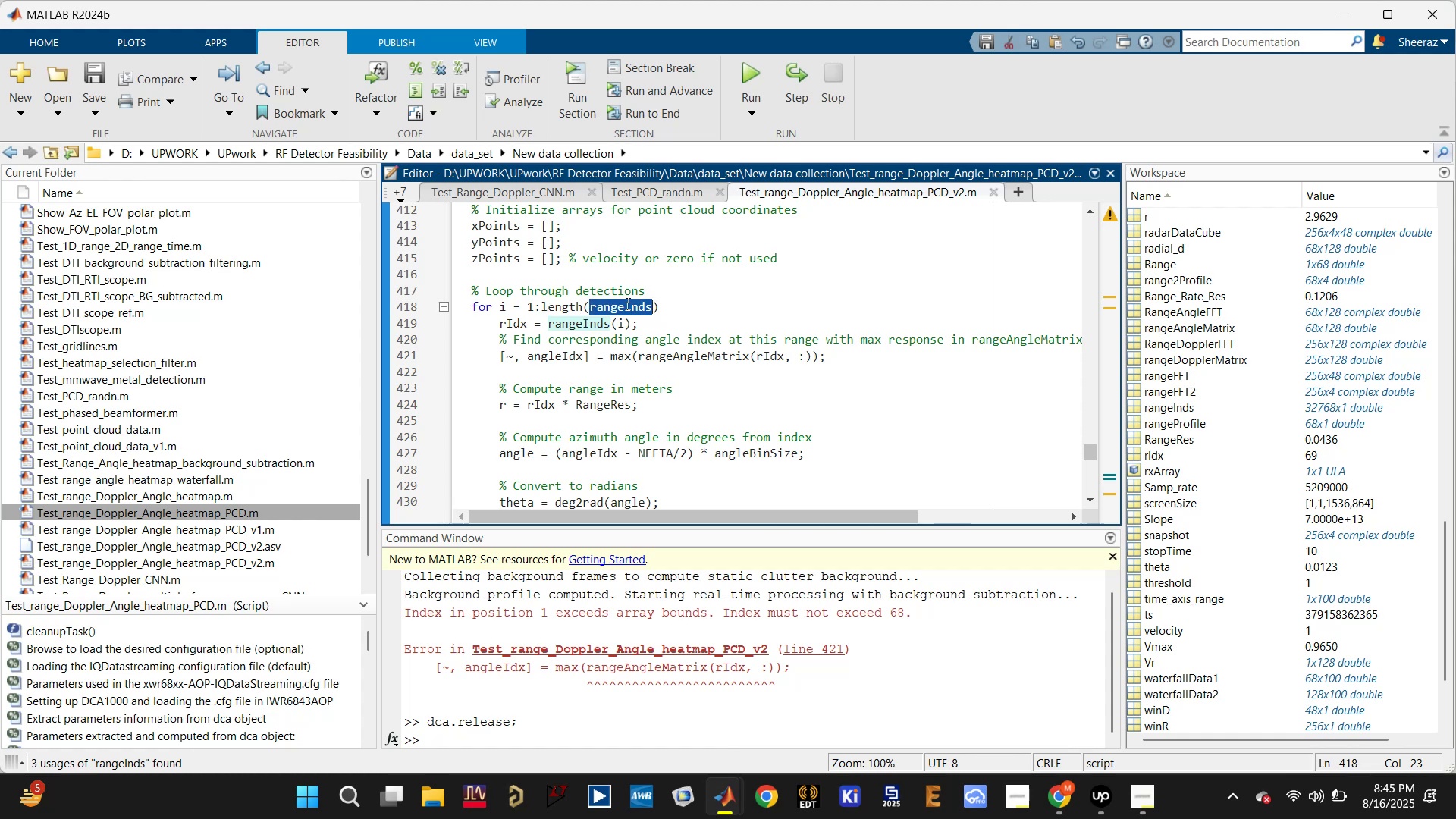 
scroll: coordinate [626, 303], scroll_direction: up, amount: 3.0
 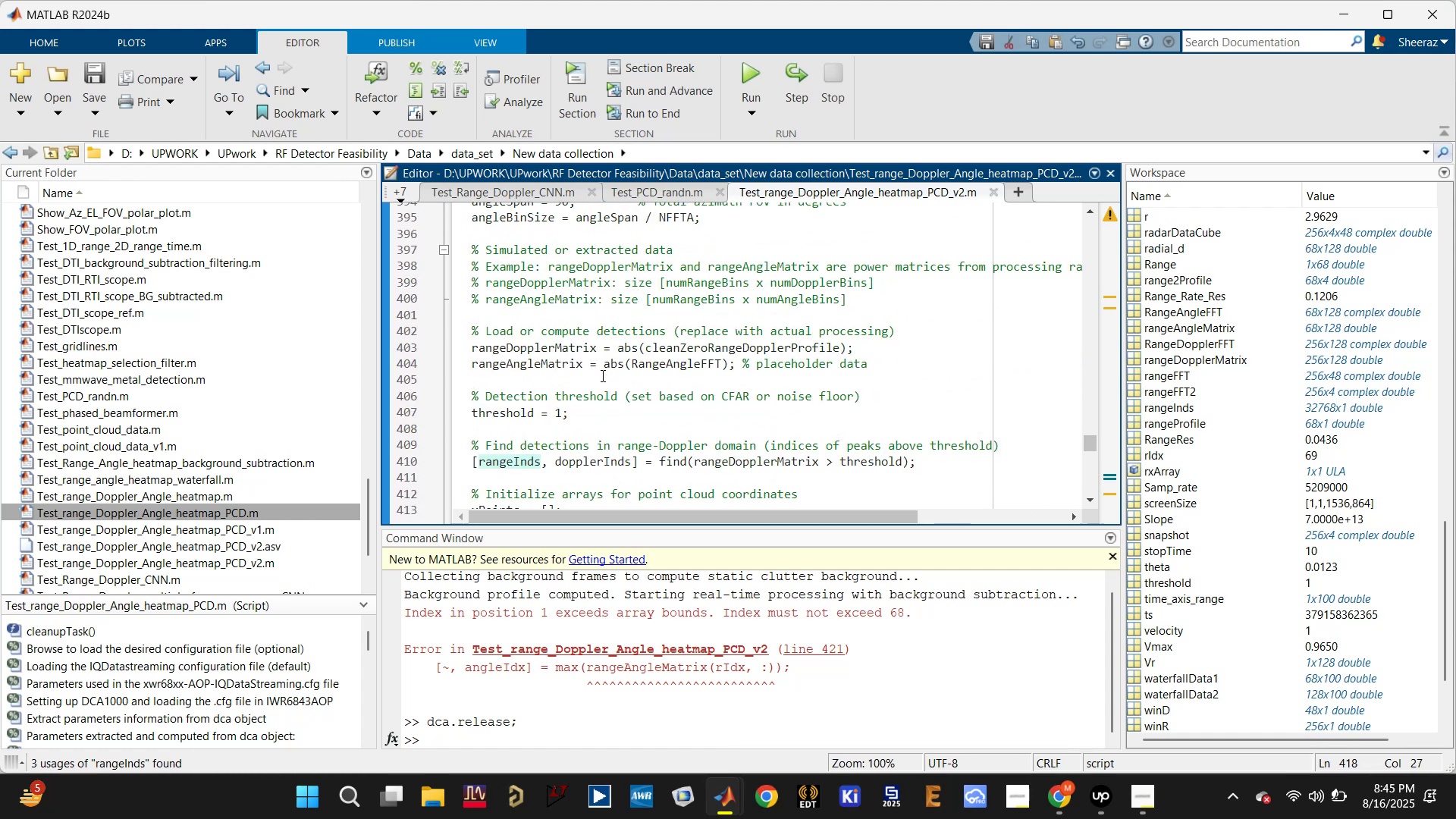 
scroll: coordinate [604, 437], scroll_direction: down, amount: 1.0
 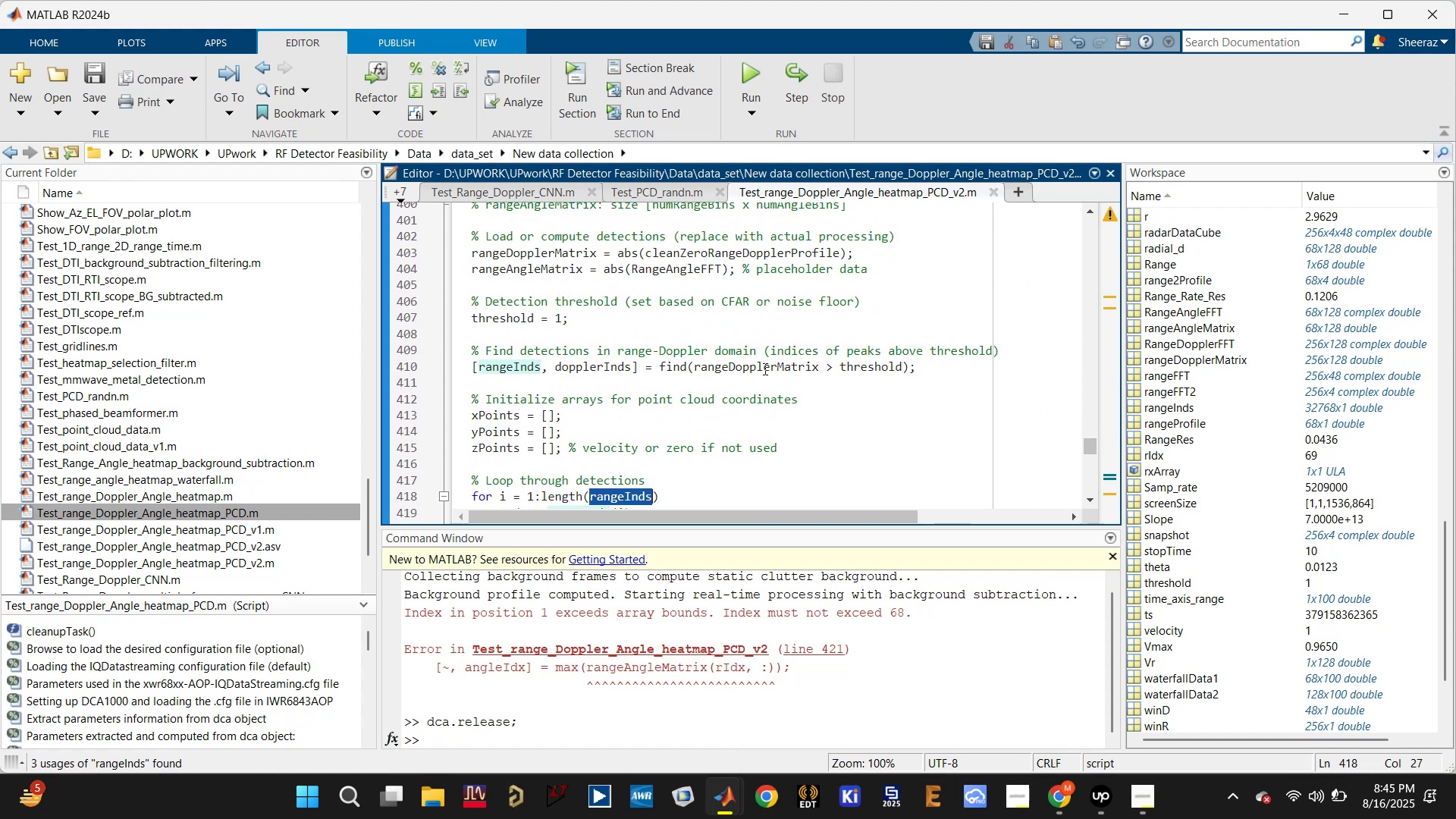 
left_click([764, 362])
 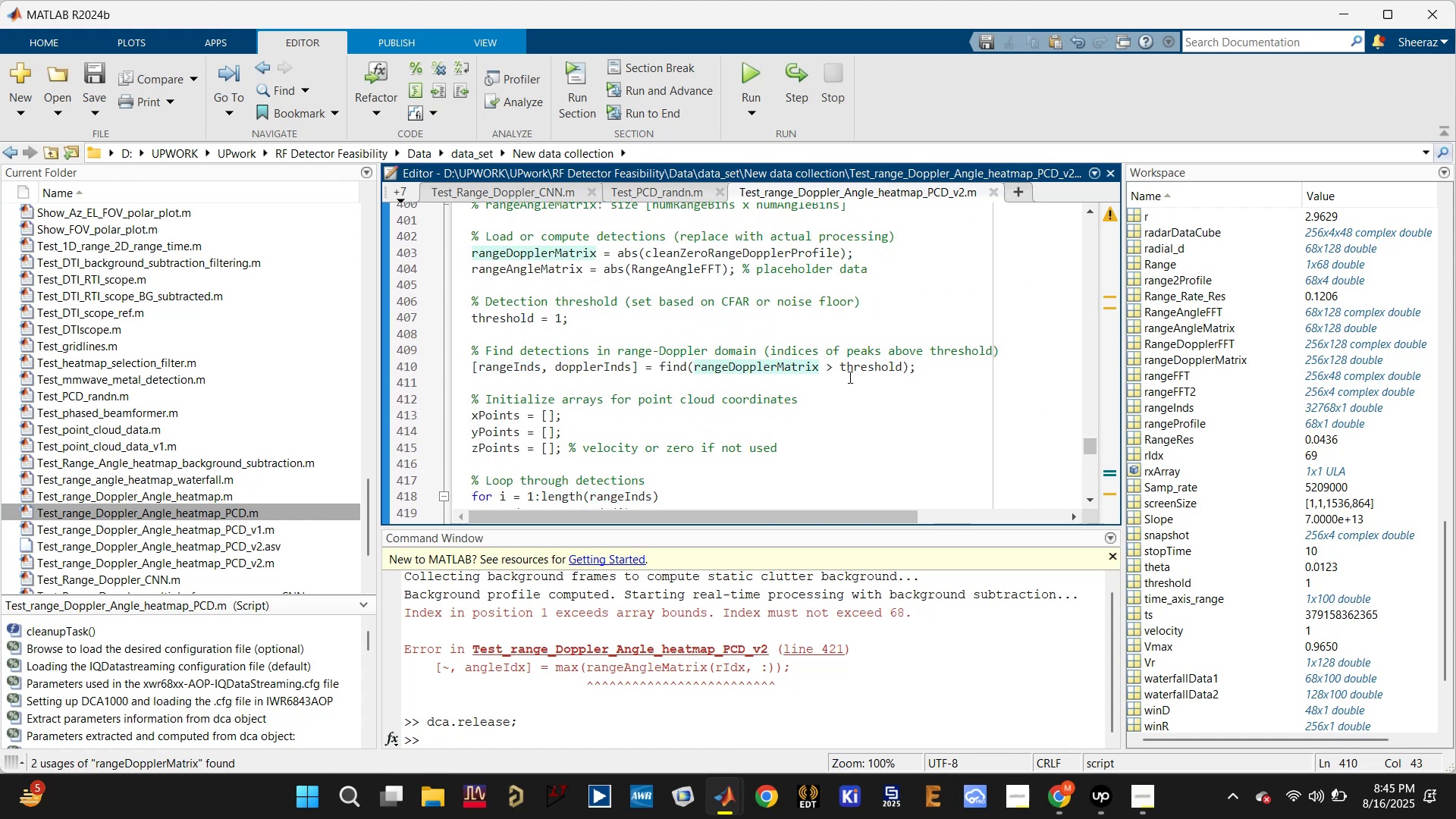 
left_click([865, 364])
 